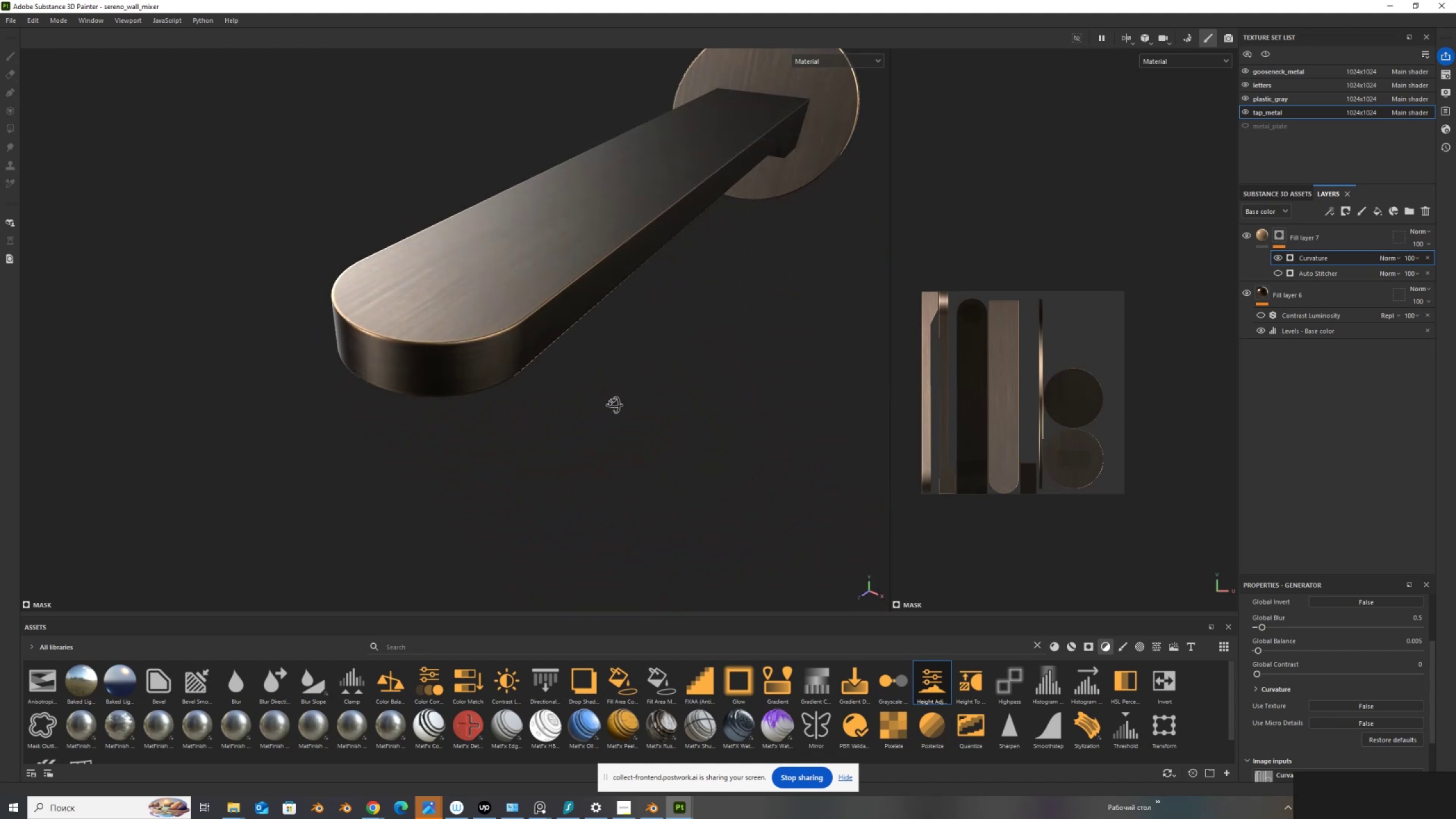 
hold_key(key=AltLeft, duration=0.87)
 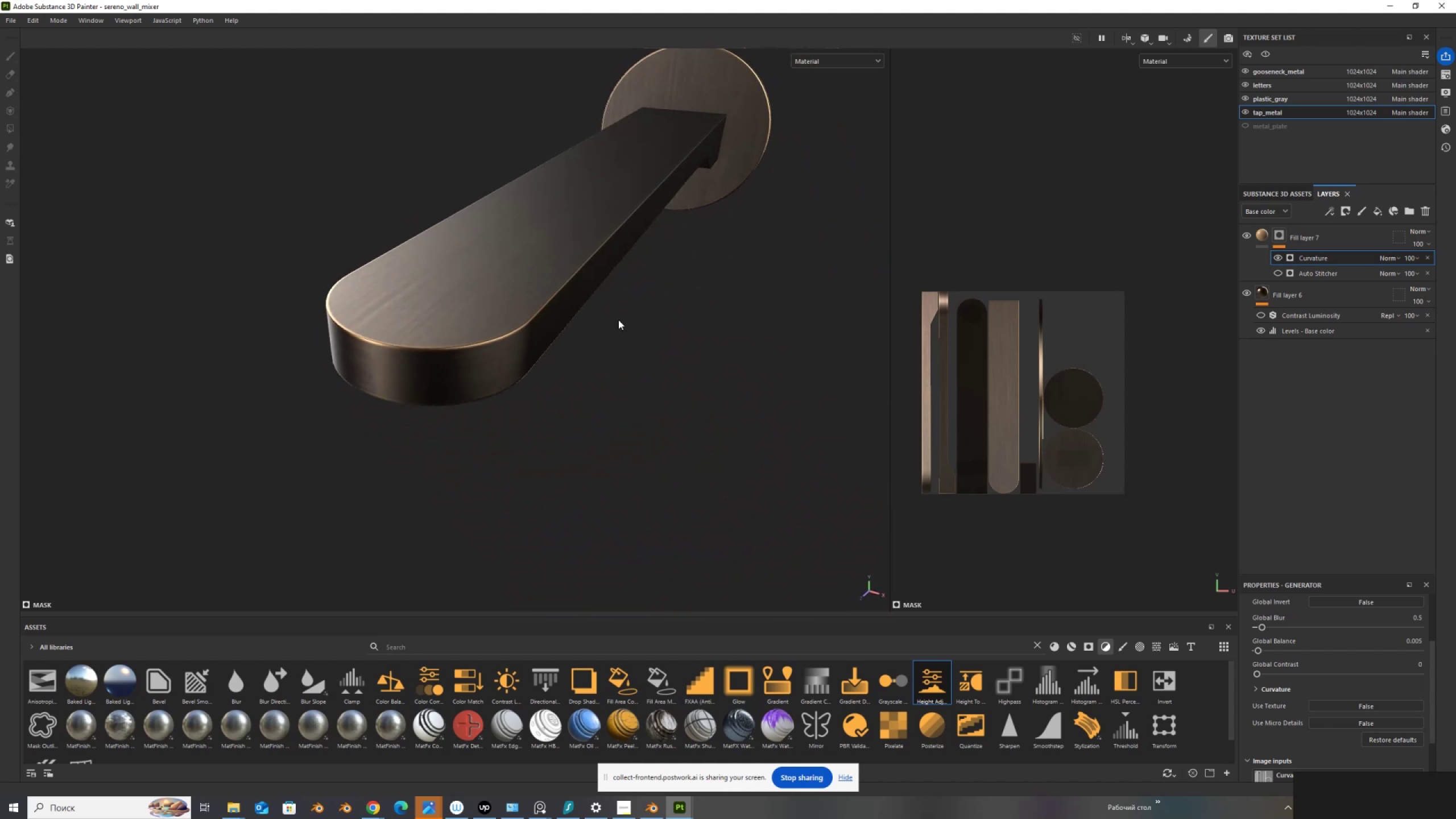 
scroll: coordinate [620, 279], scroll_direction: down, amount: 7.0
 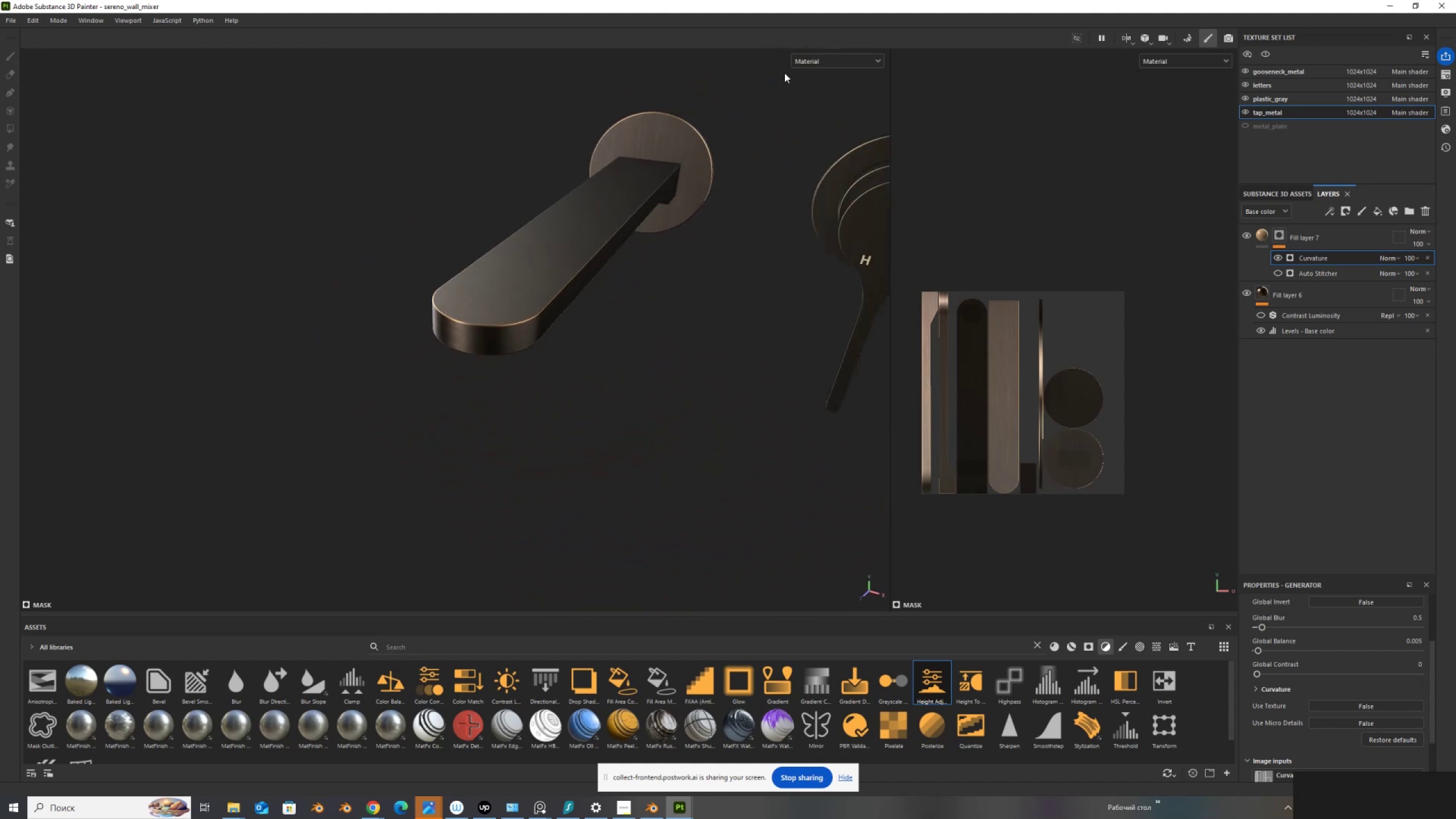 
left_click([802, 63])
 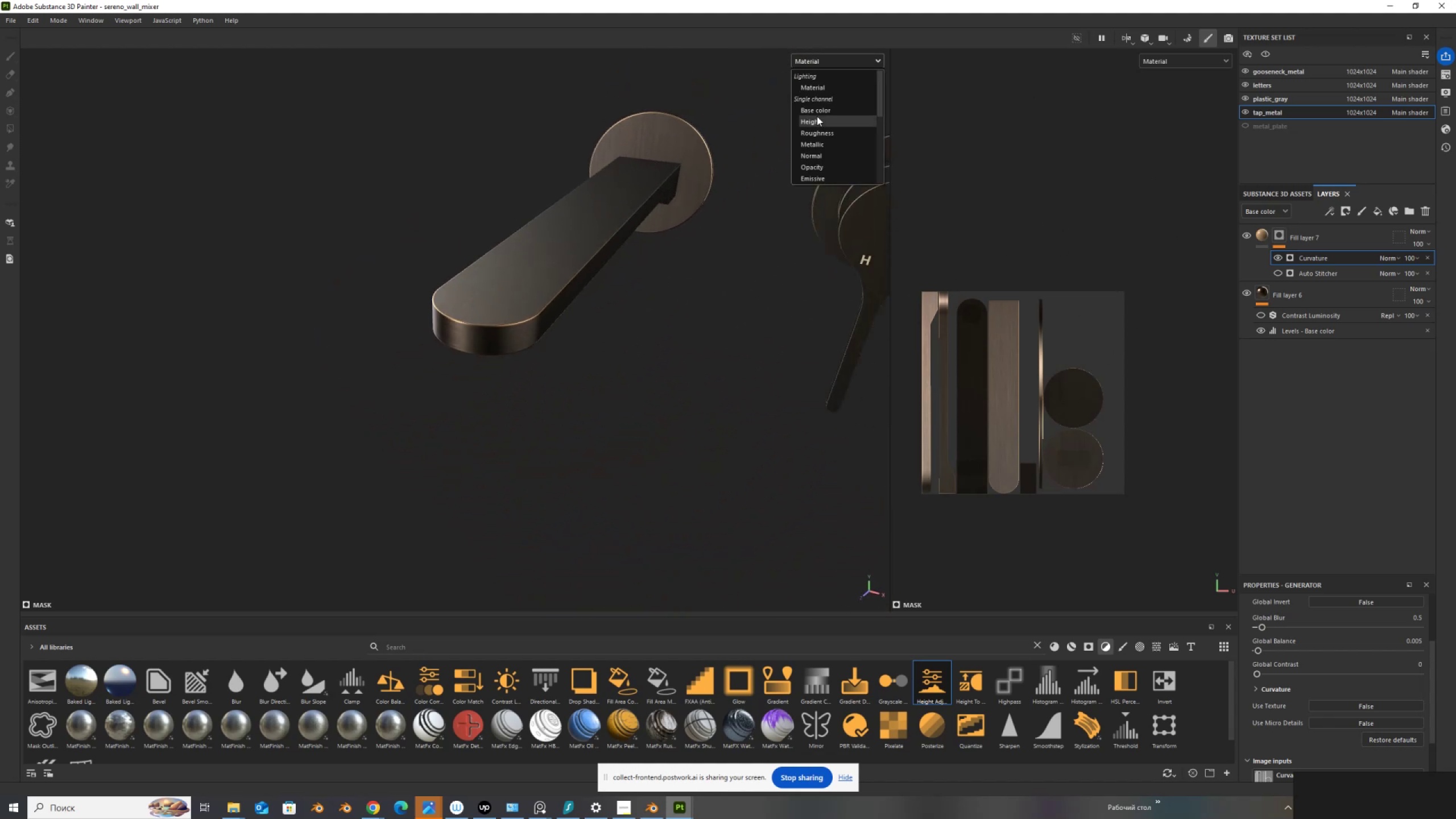 
left_click([819, 112])
 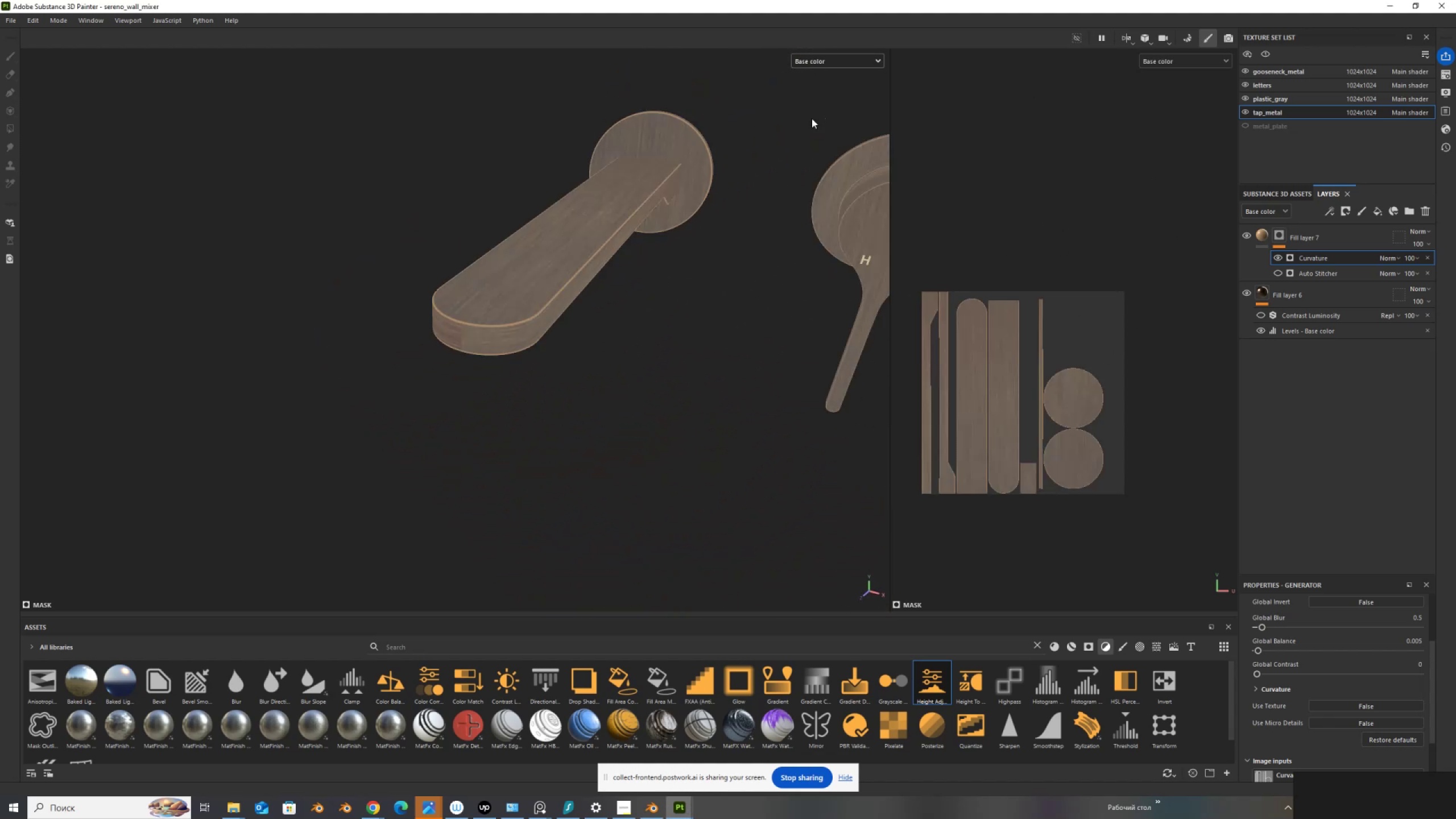 
scroll: coordinate [725, 253], scroll_direction: up, amount: 3.0
 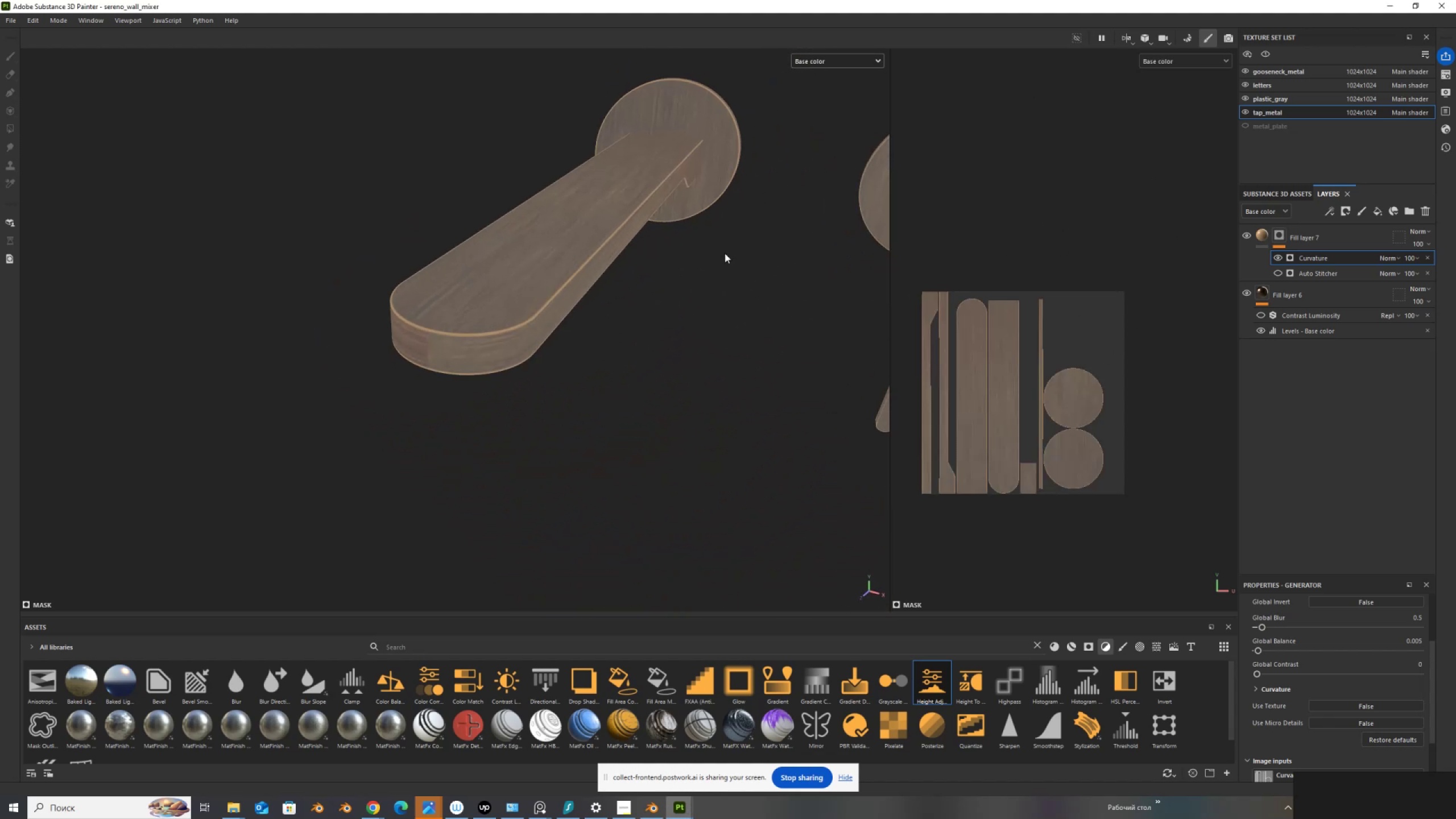 
hold_key(key=AltLeft, duration=1.53)
left_click_drag(start_coordinate=[726, 289], to_coordinate=[814, 249])
 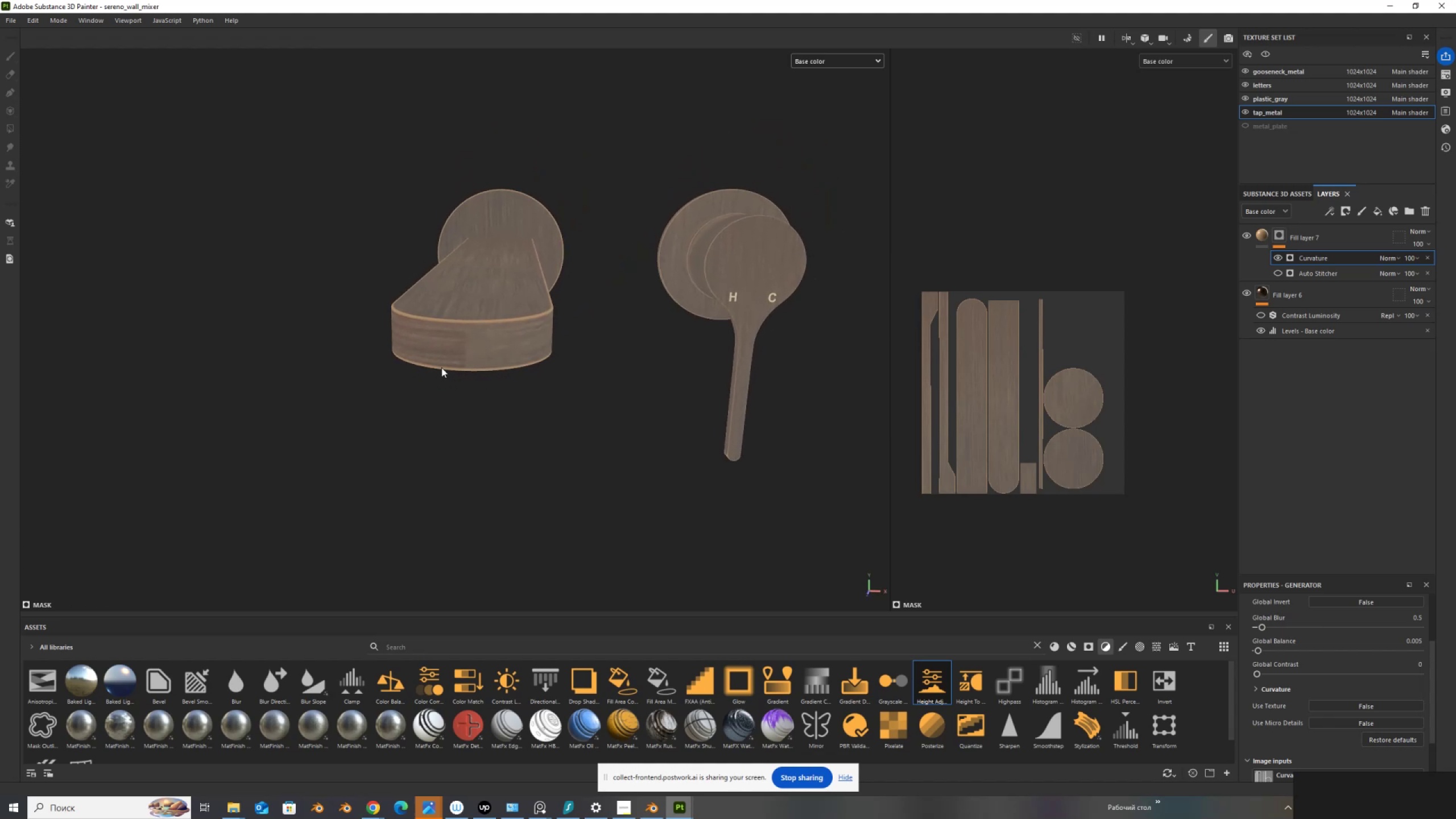 
hold_key(key=AltLeft, duration=0.83)
 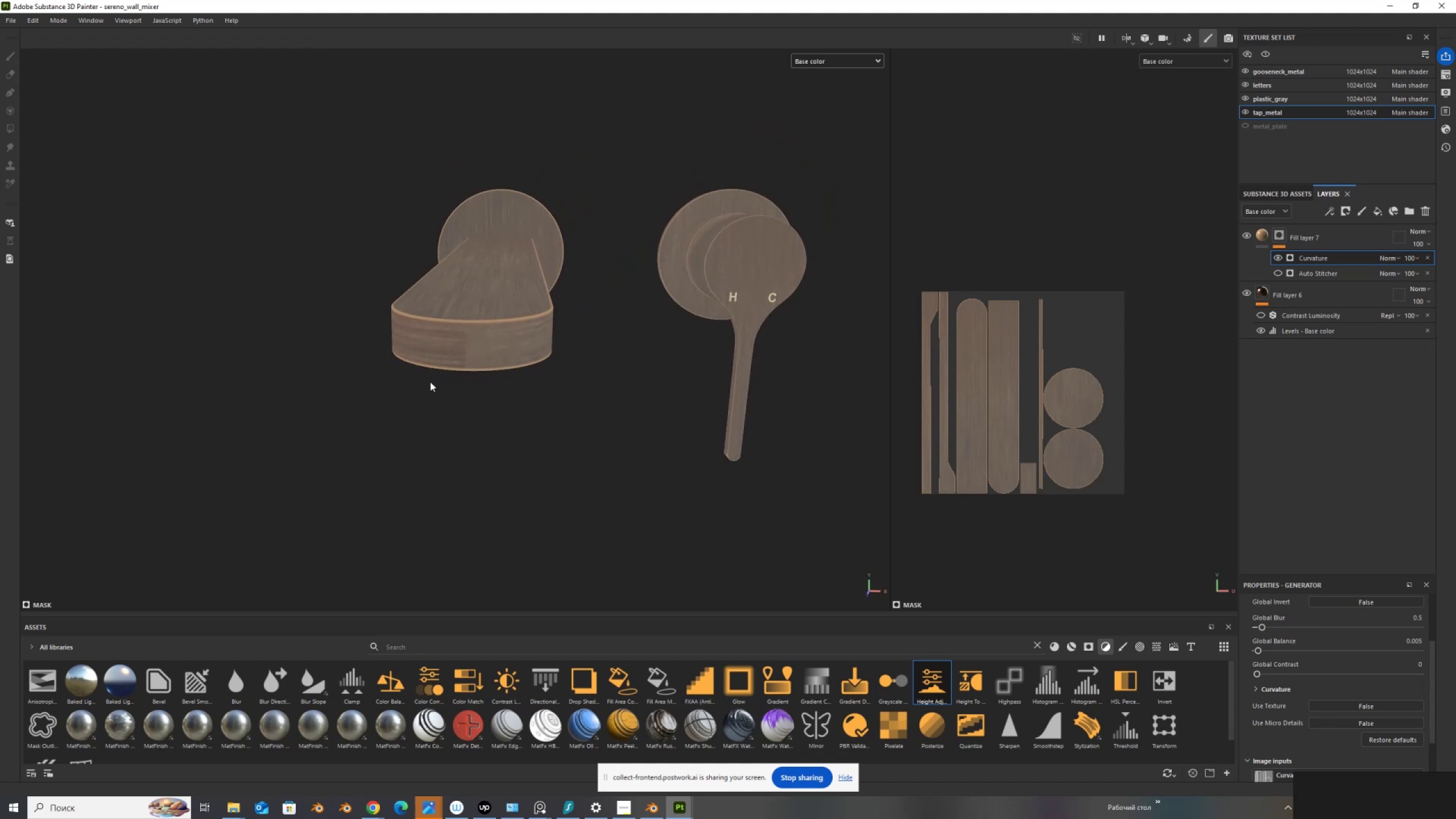 
scroll: coordinate [441, 367], scroll_direction: up, amount: 3.0
 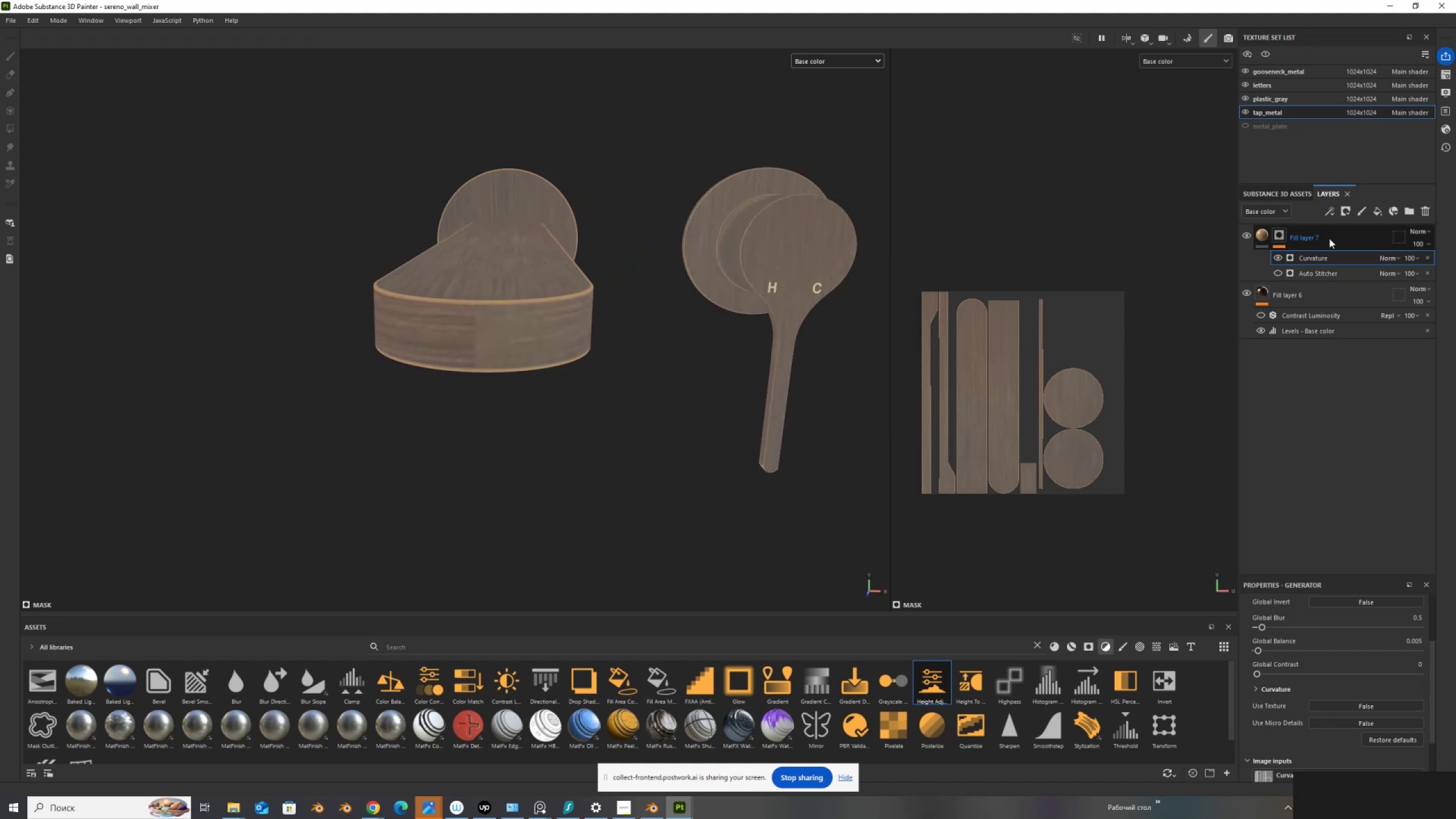 
left_click([1332, 237])
 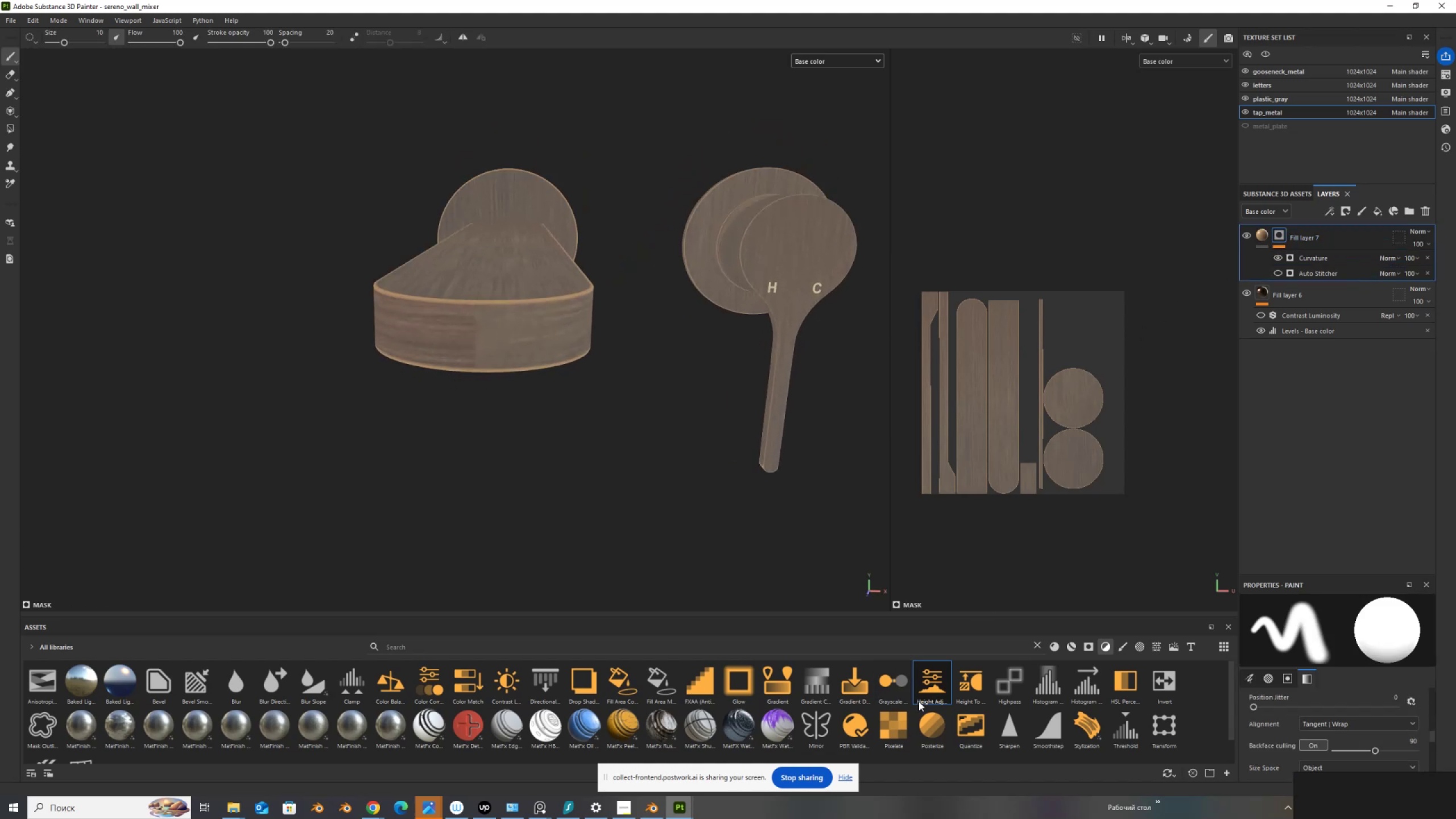 
left_click_drag(start_coordinate=[940, 669], to_coordinate=[1297, 229])
 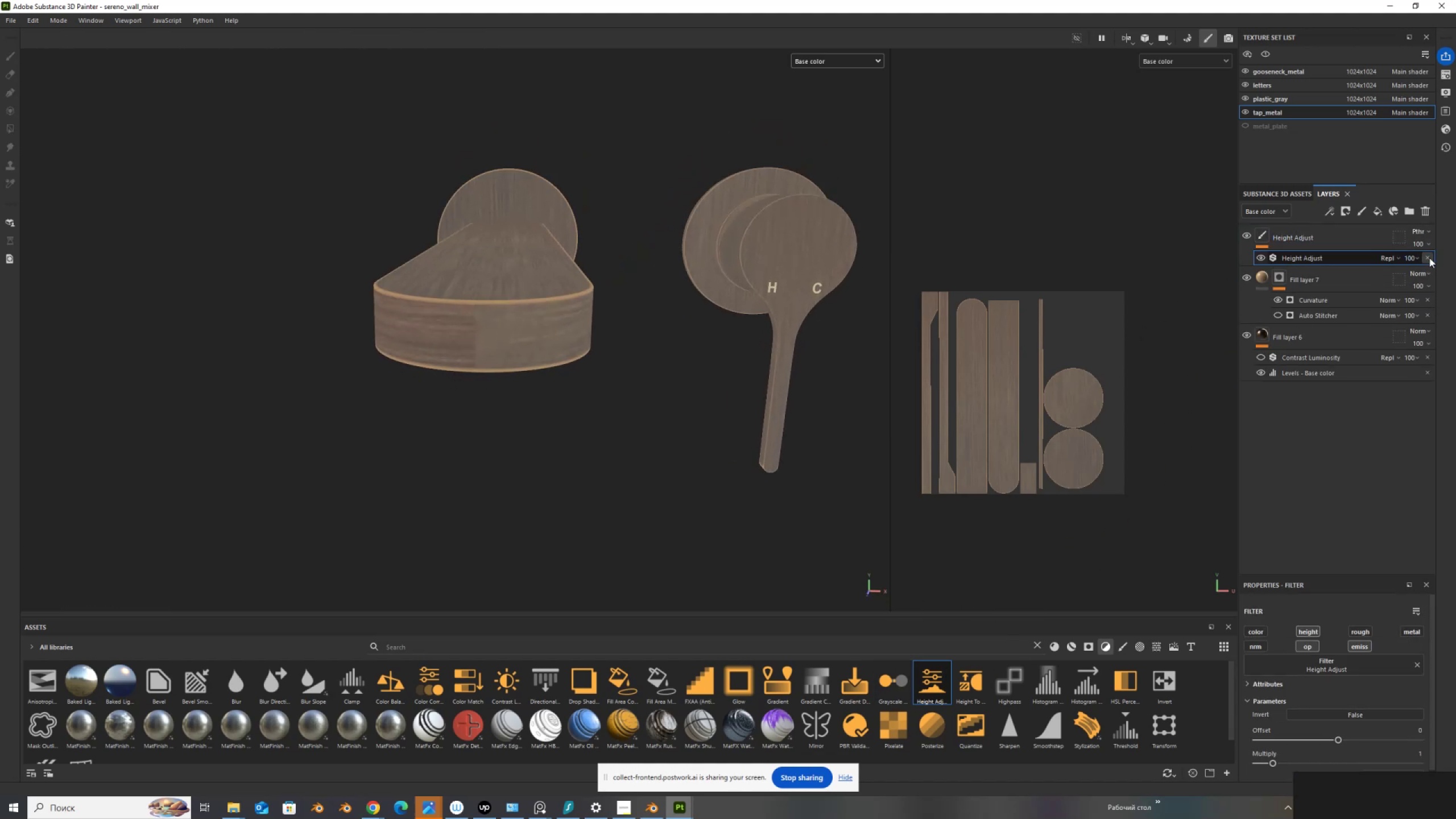 
left_click([1430, 255])
 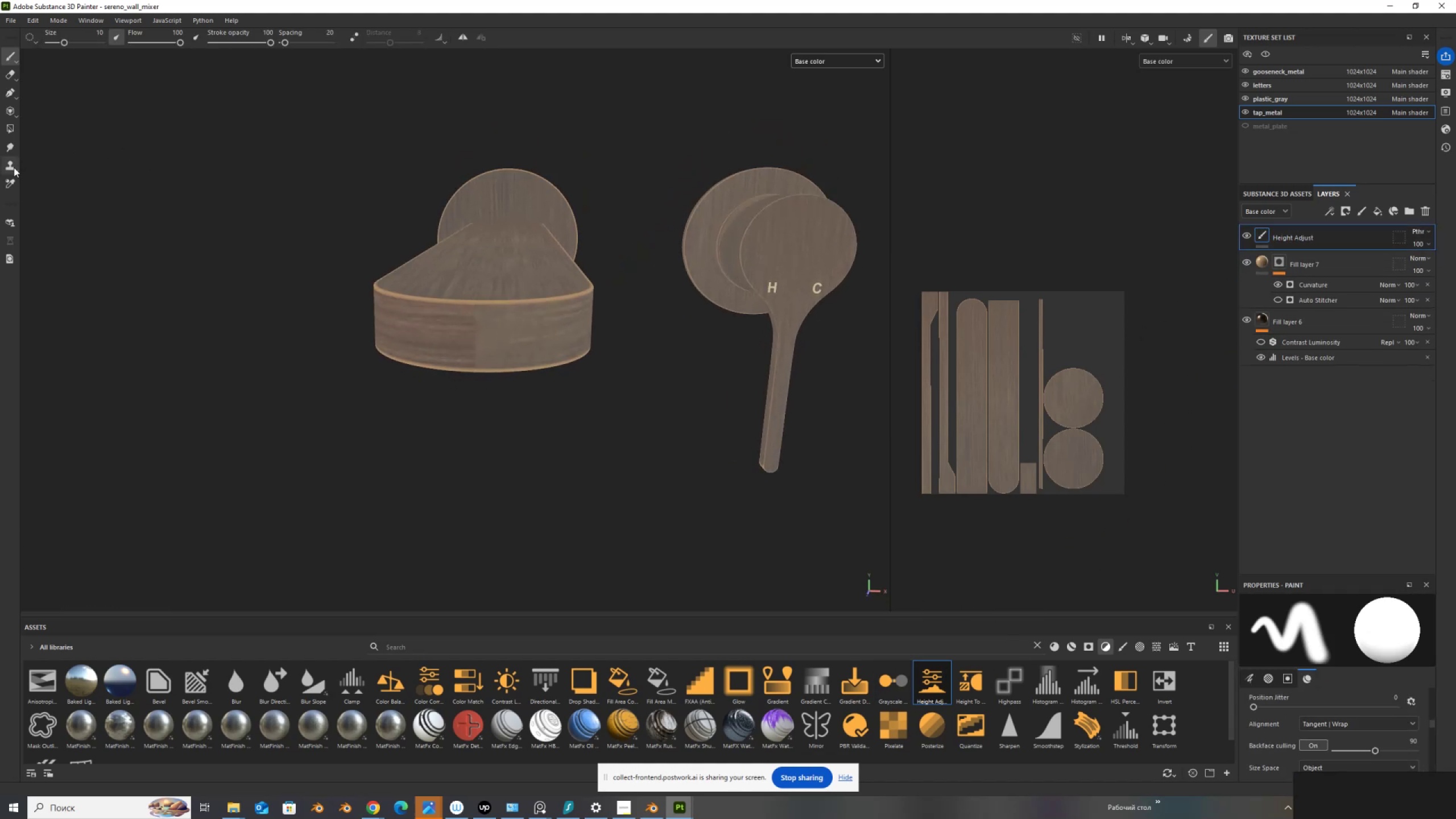 
left_click([9, 164])
 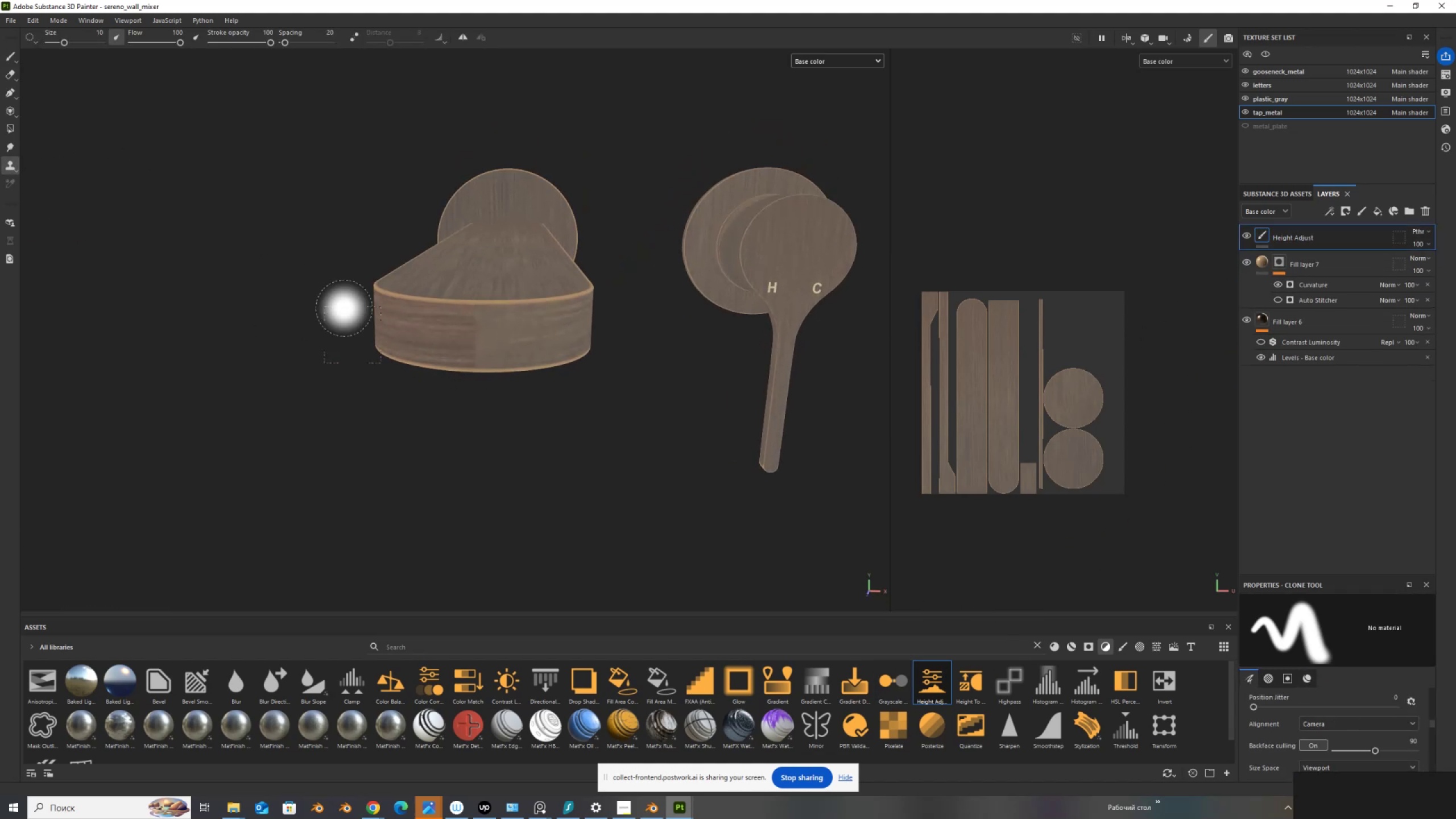 
scroll: coordinate [460, 340], scroll_direction: up, amount: 4.0
 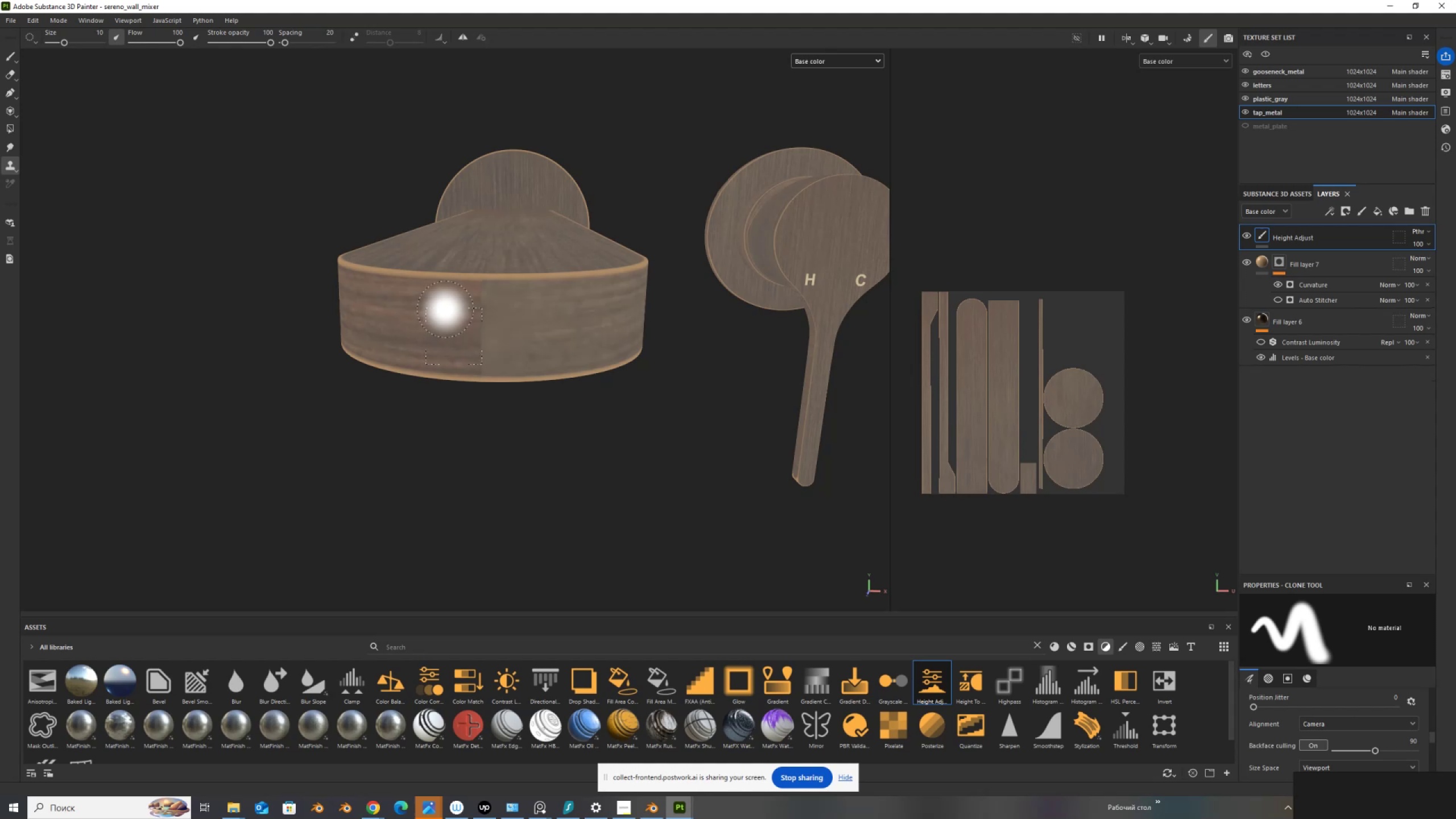 
key(Alt+AltLeft)
 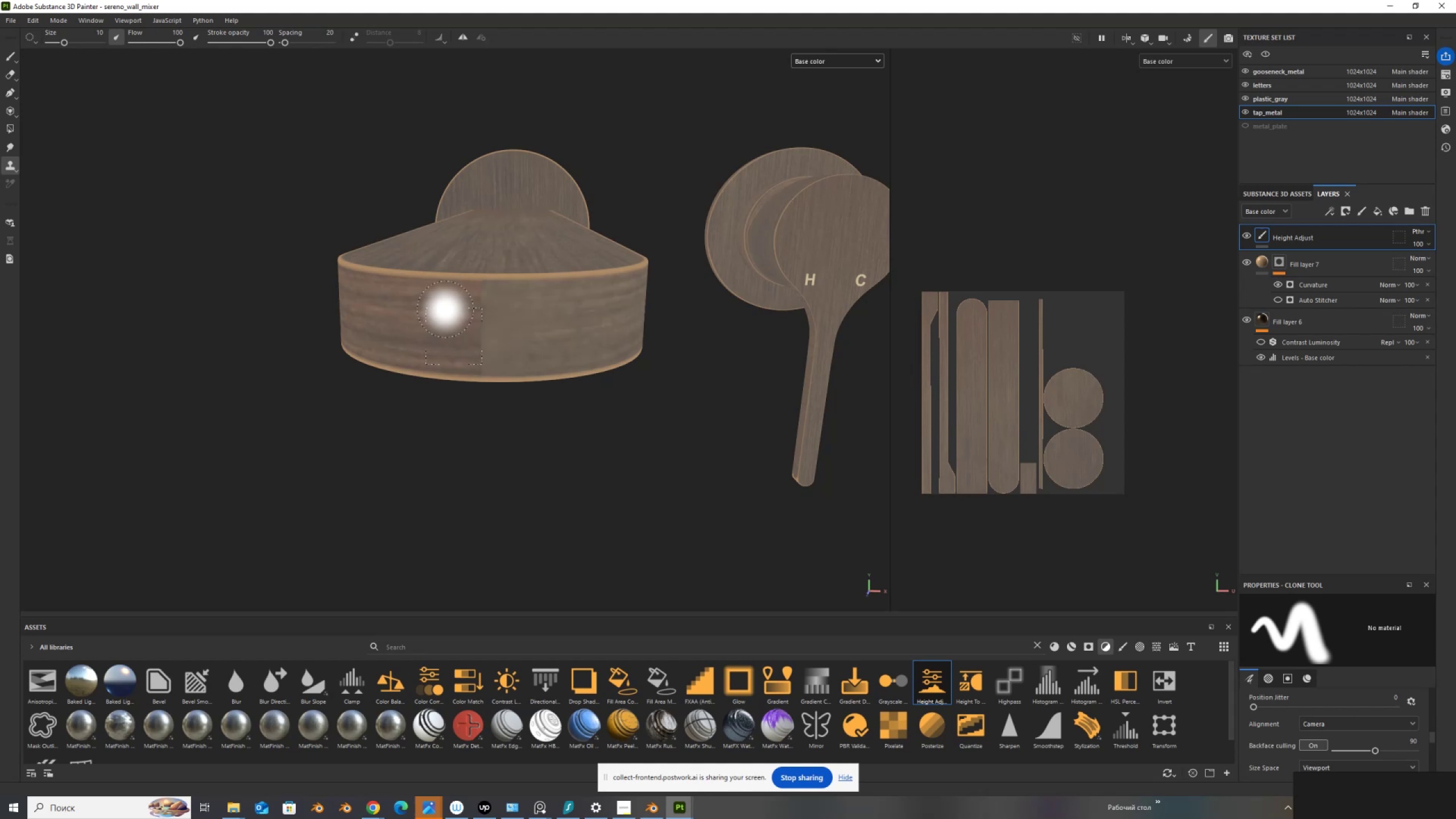 
hold_key(key=V, duration=0.66)
 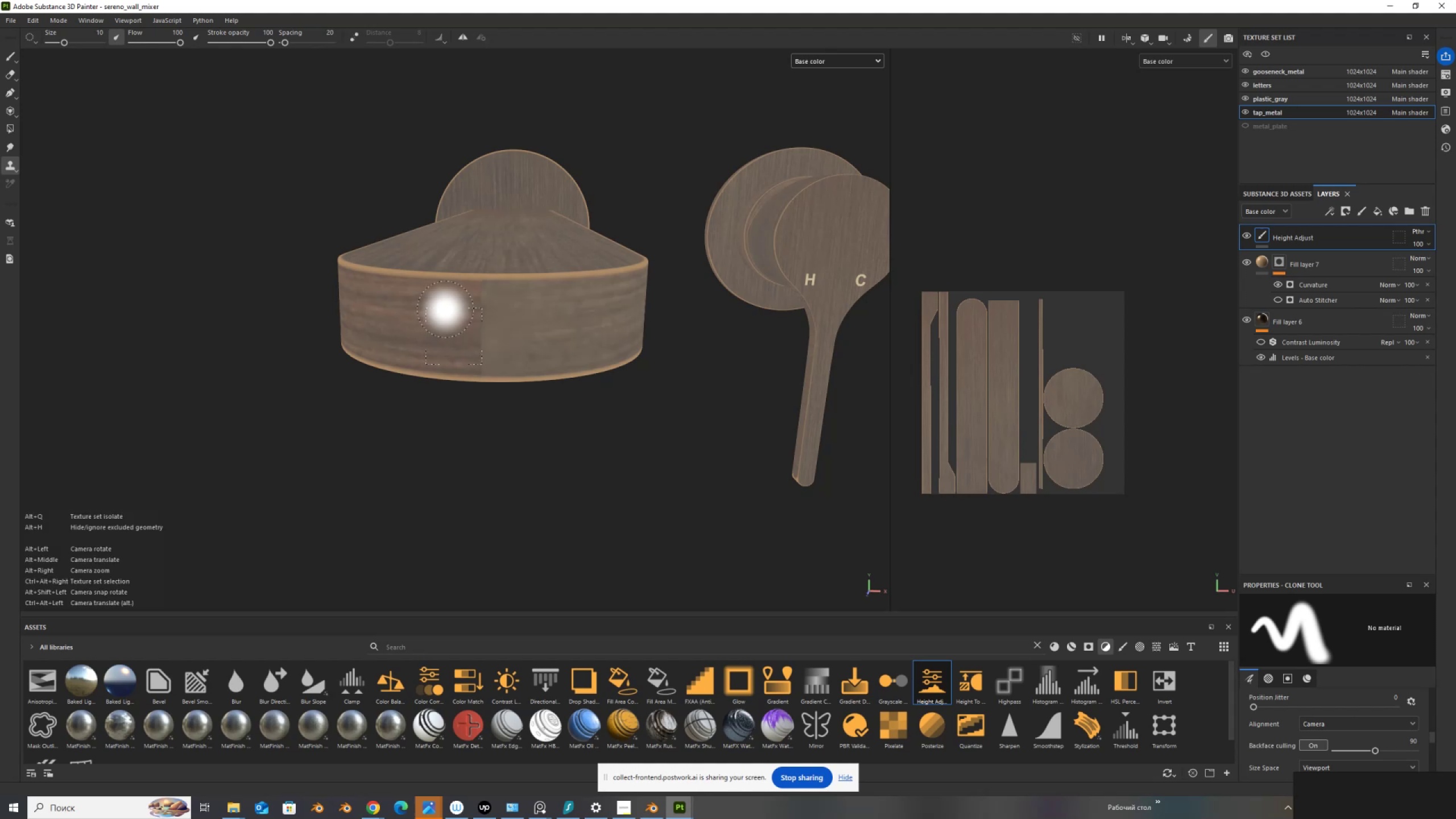 
left_click([445, 309])
 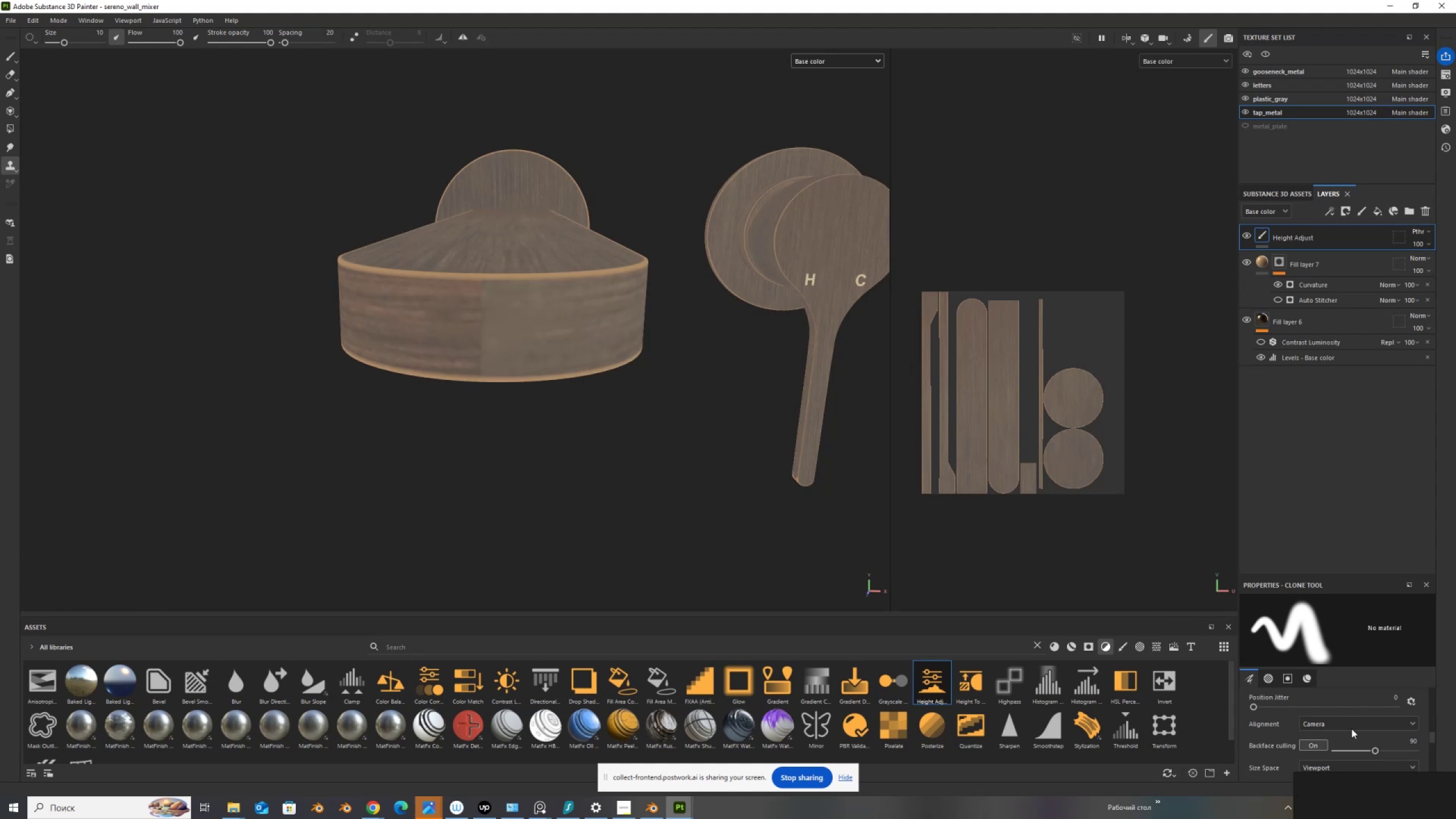 
left_click_drag(start_coordinate=[1421, 781], to_coordinate=[776, 752])
 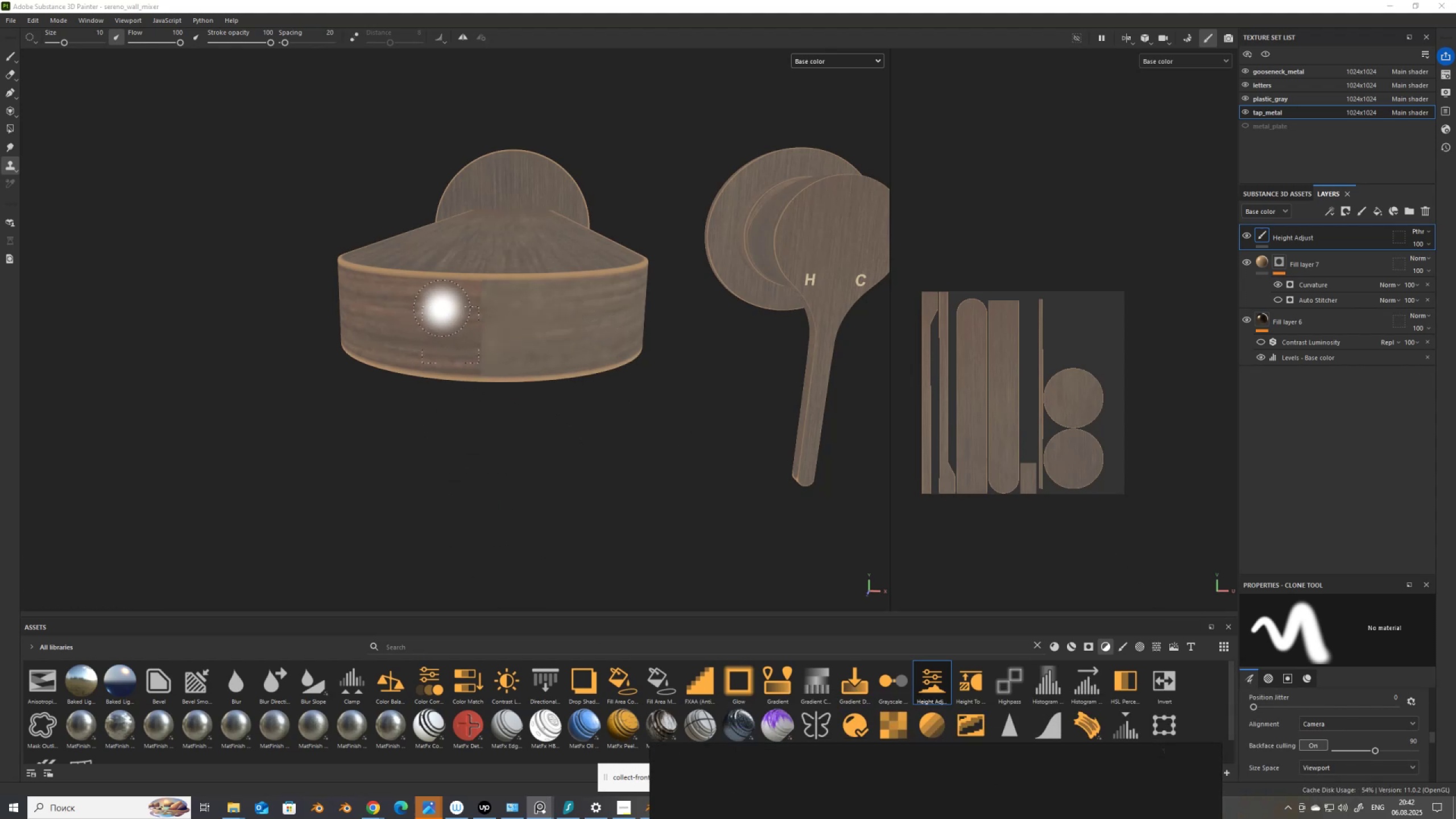 
hold_key(key=V, duration=1.01)
 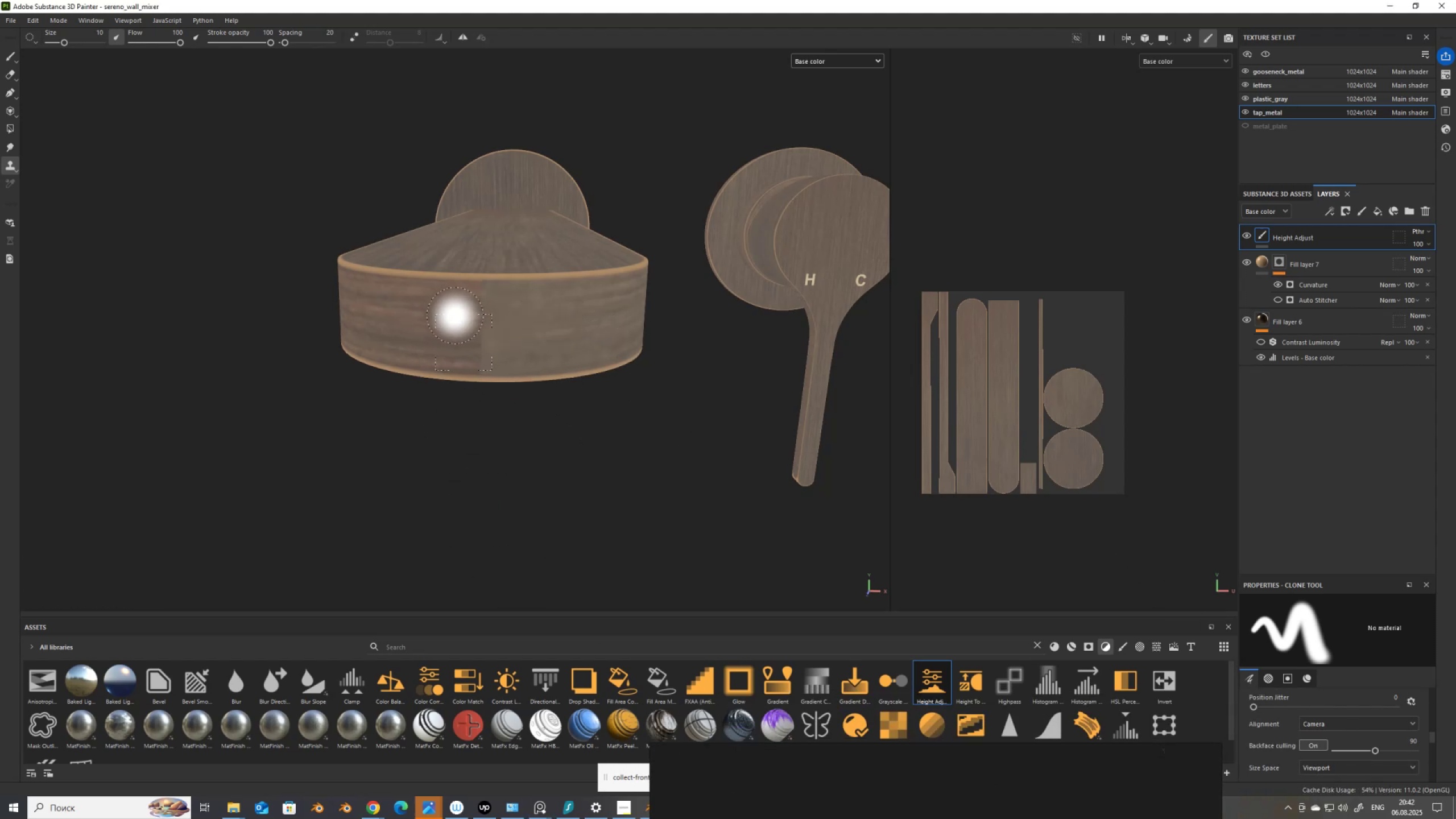 
left_click([442, 308])
 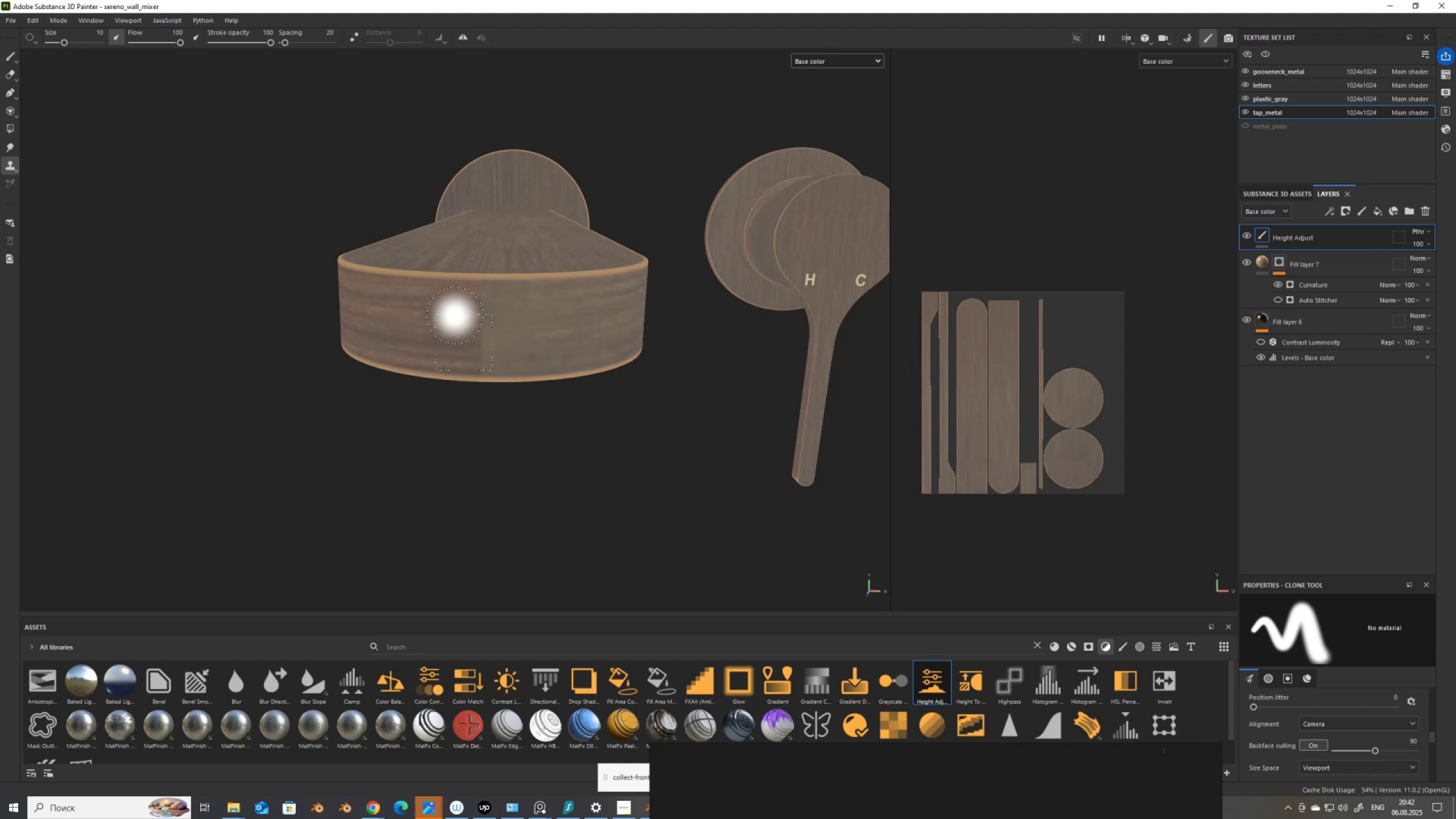 
hold_key(key=AltLeft, duration=0.64)
left_click([449, 319])
 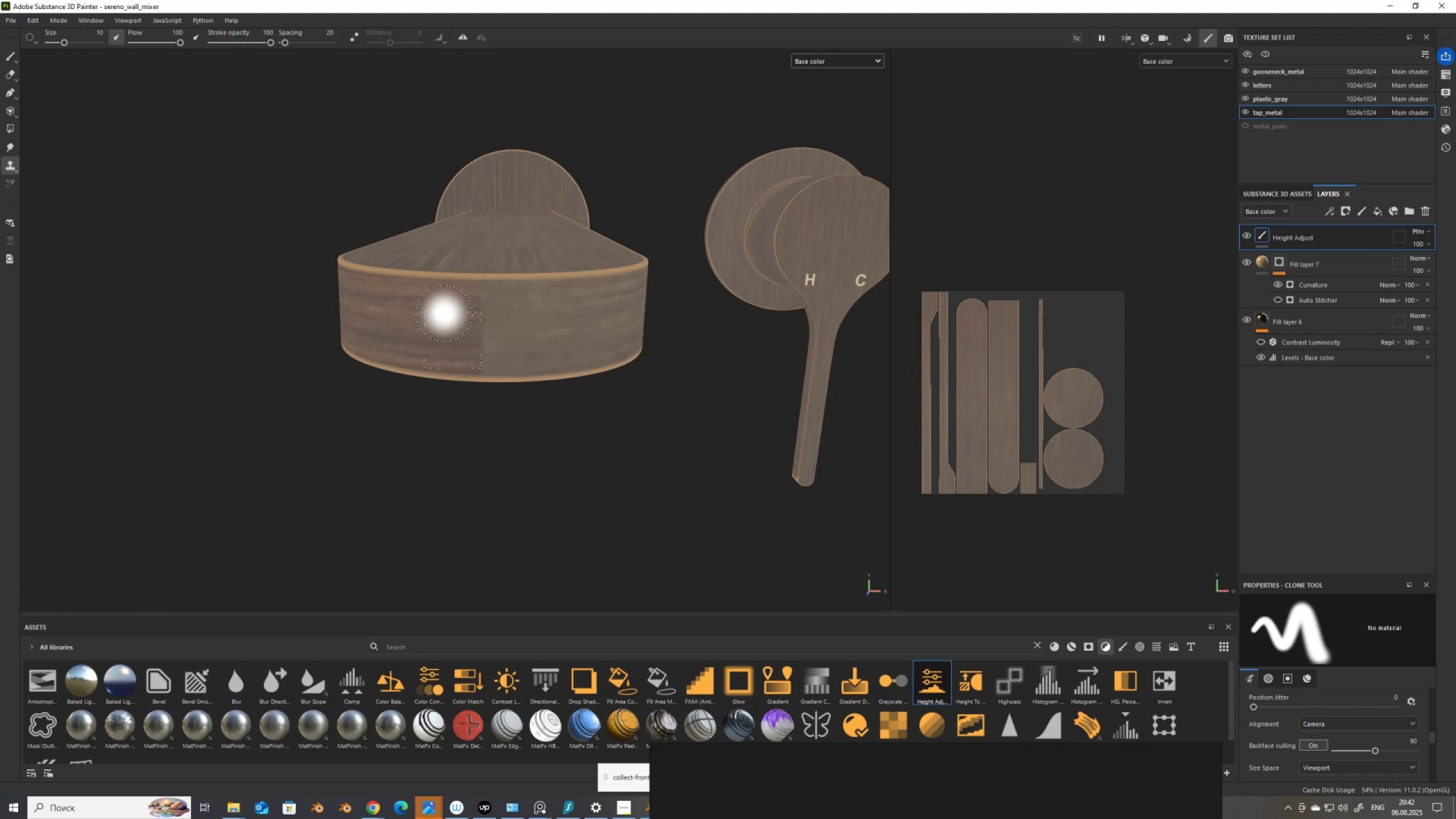 
hold_key(key=V, duration=1.5)
 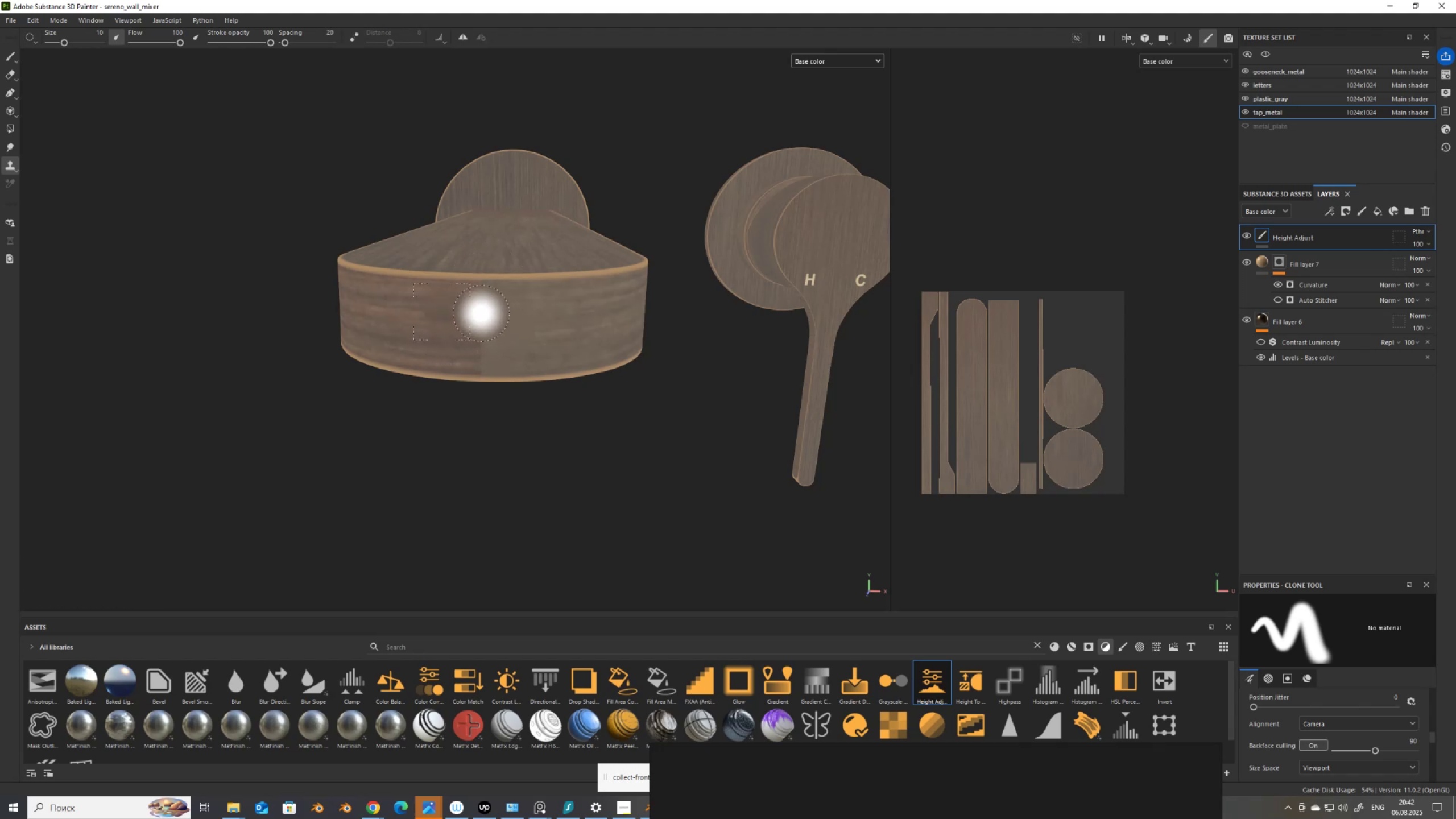 
left_click([442, 312])
 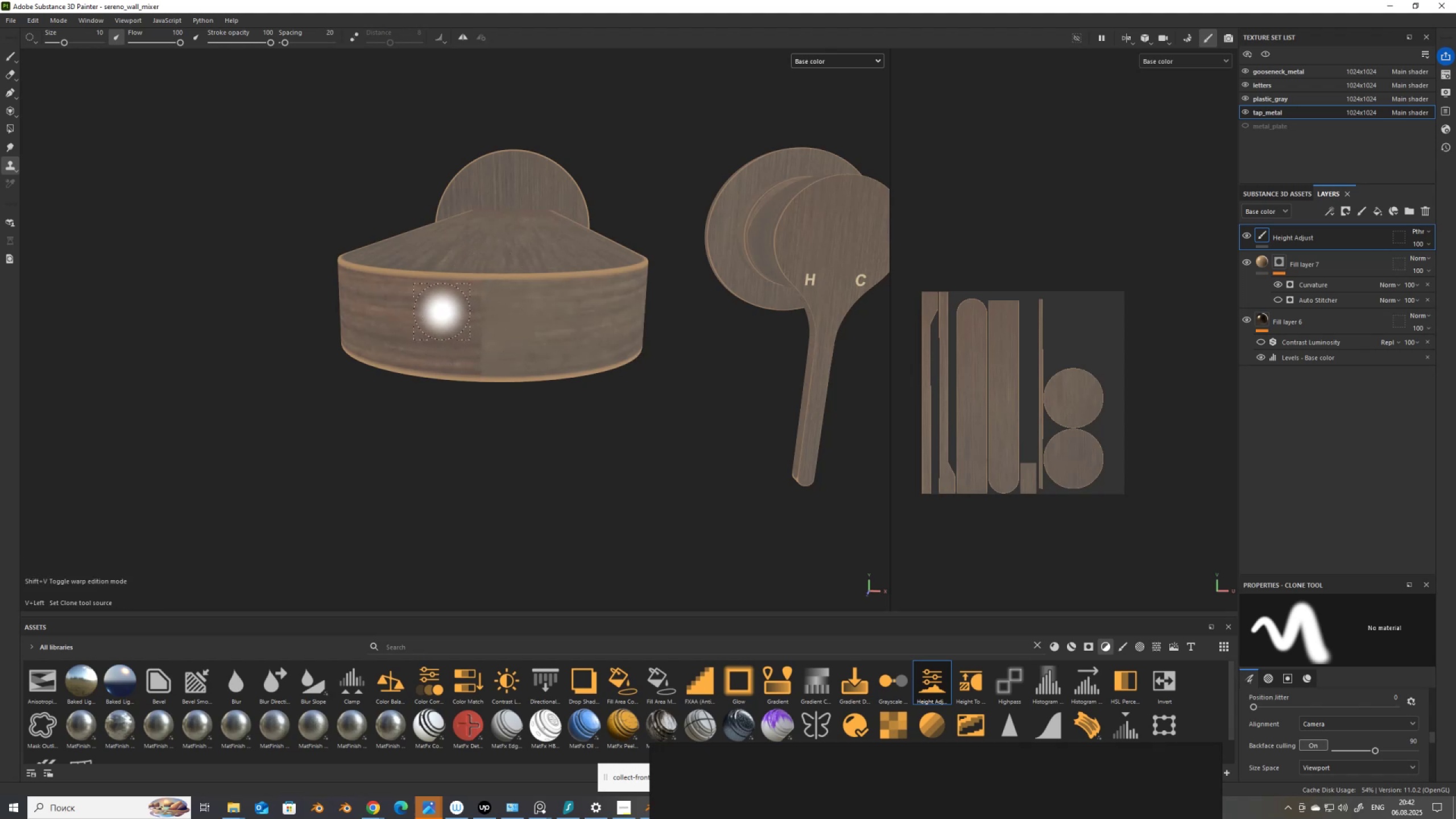 
key(V)
 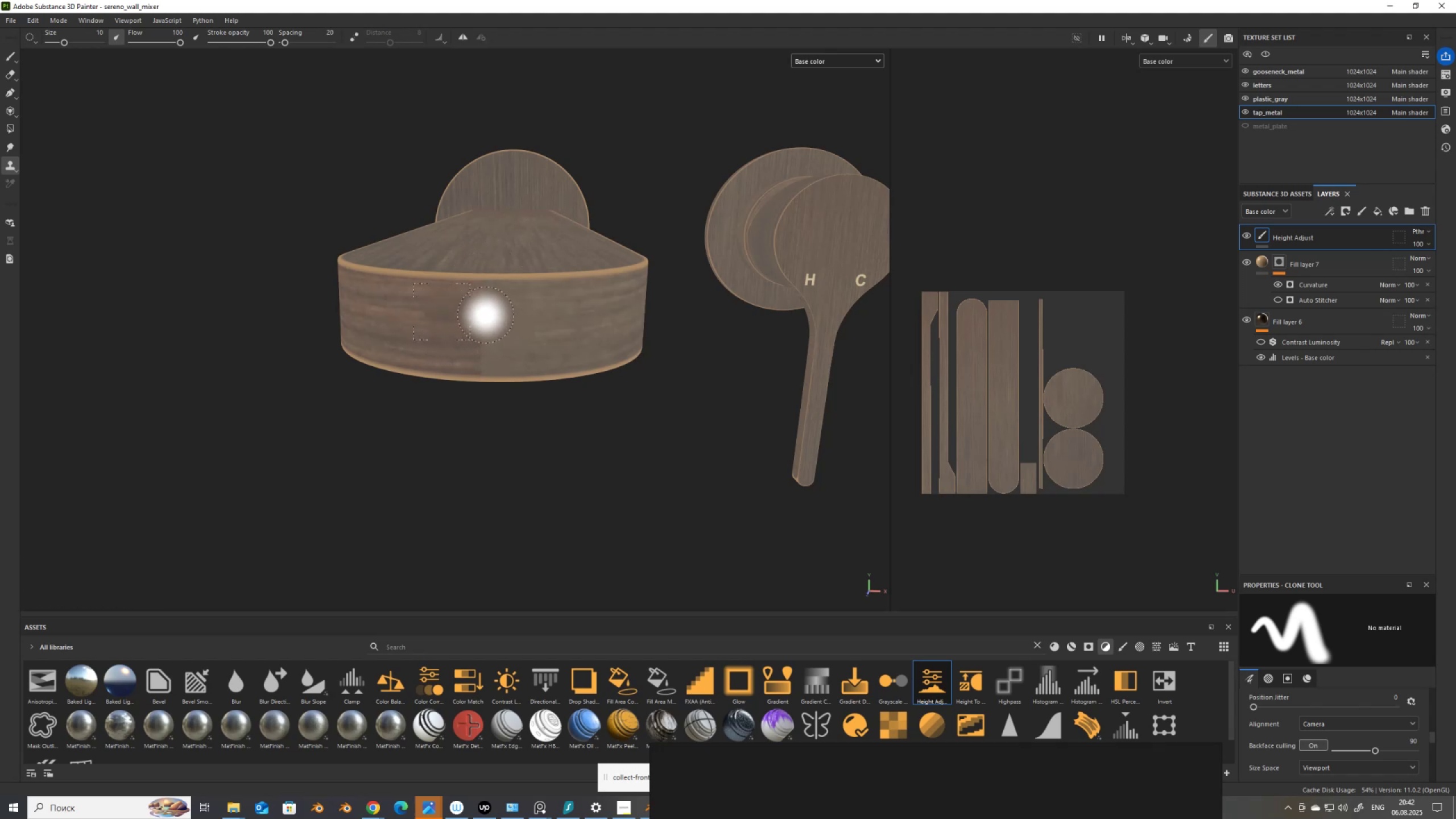 
left_click_drag(start_coordinate=[480, 313], to_coordinate=[482, 357])
 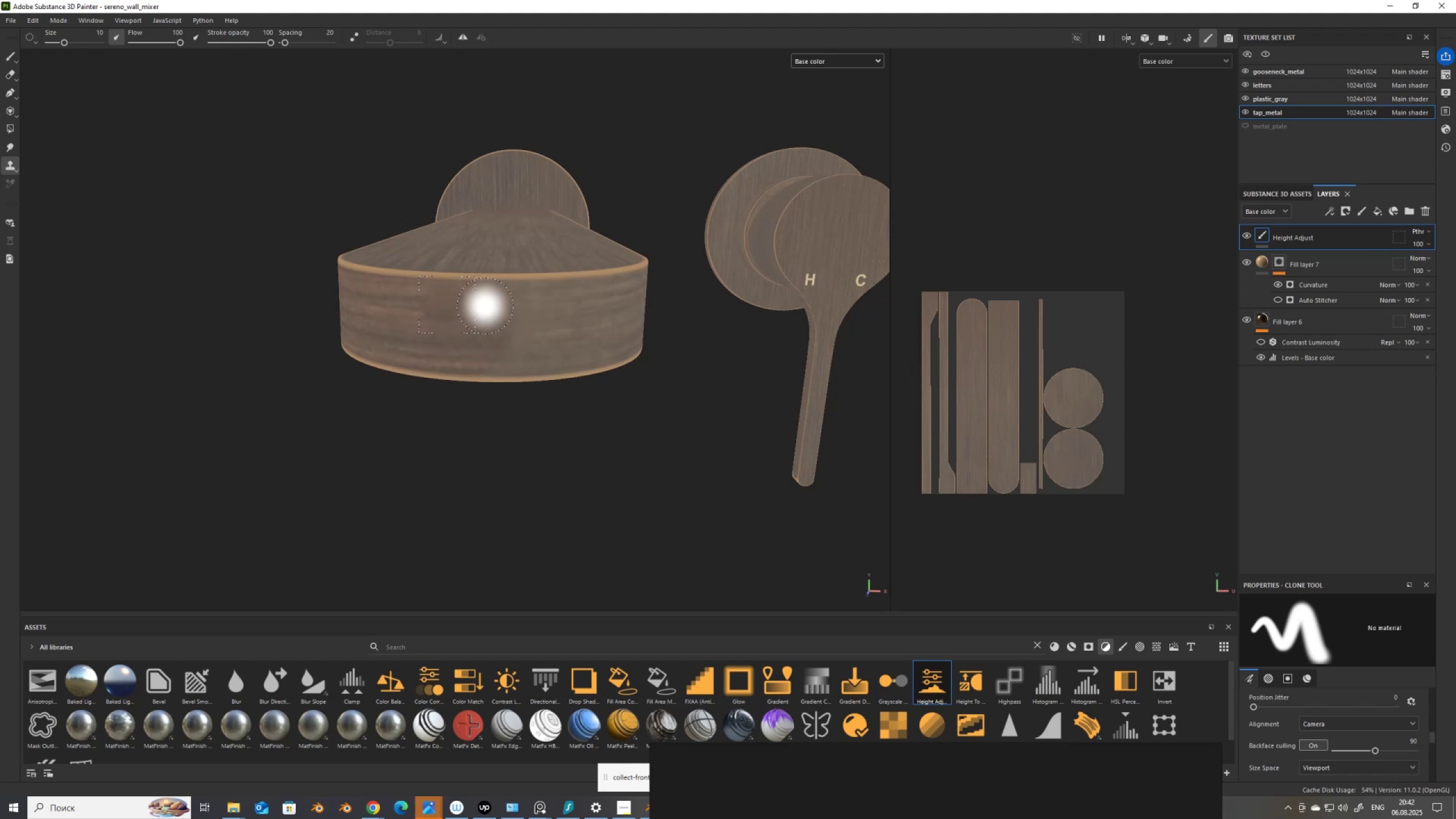 
left_click([485, 306])
 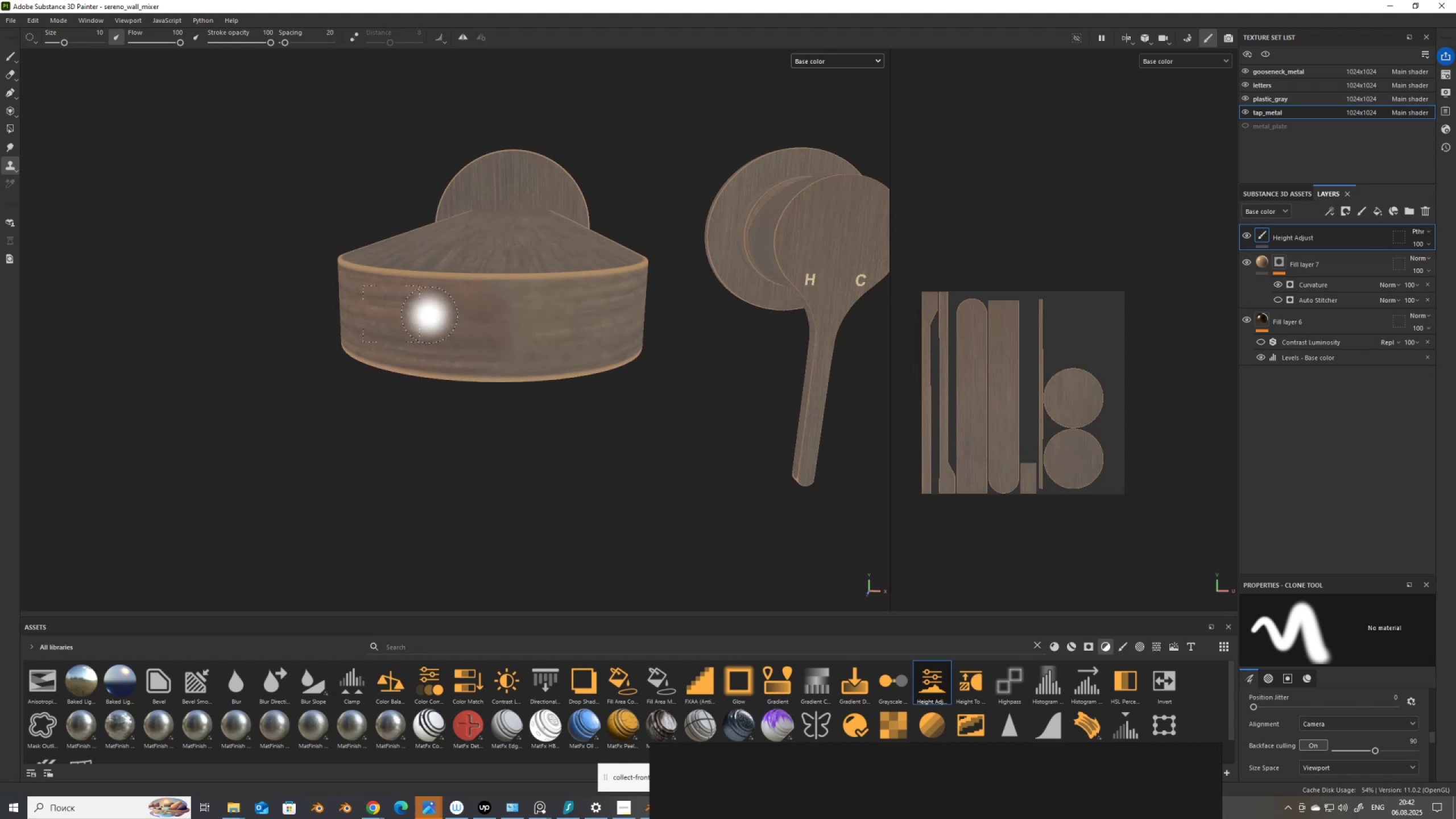 
hold_key(key=V, duration=1.3)
 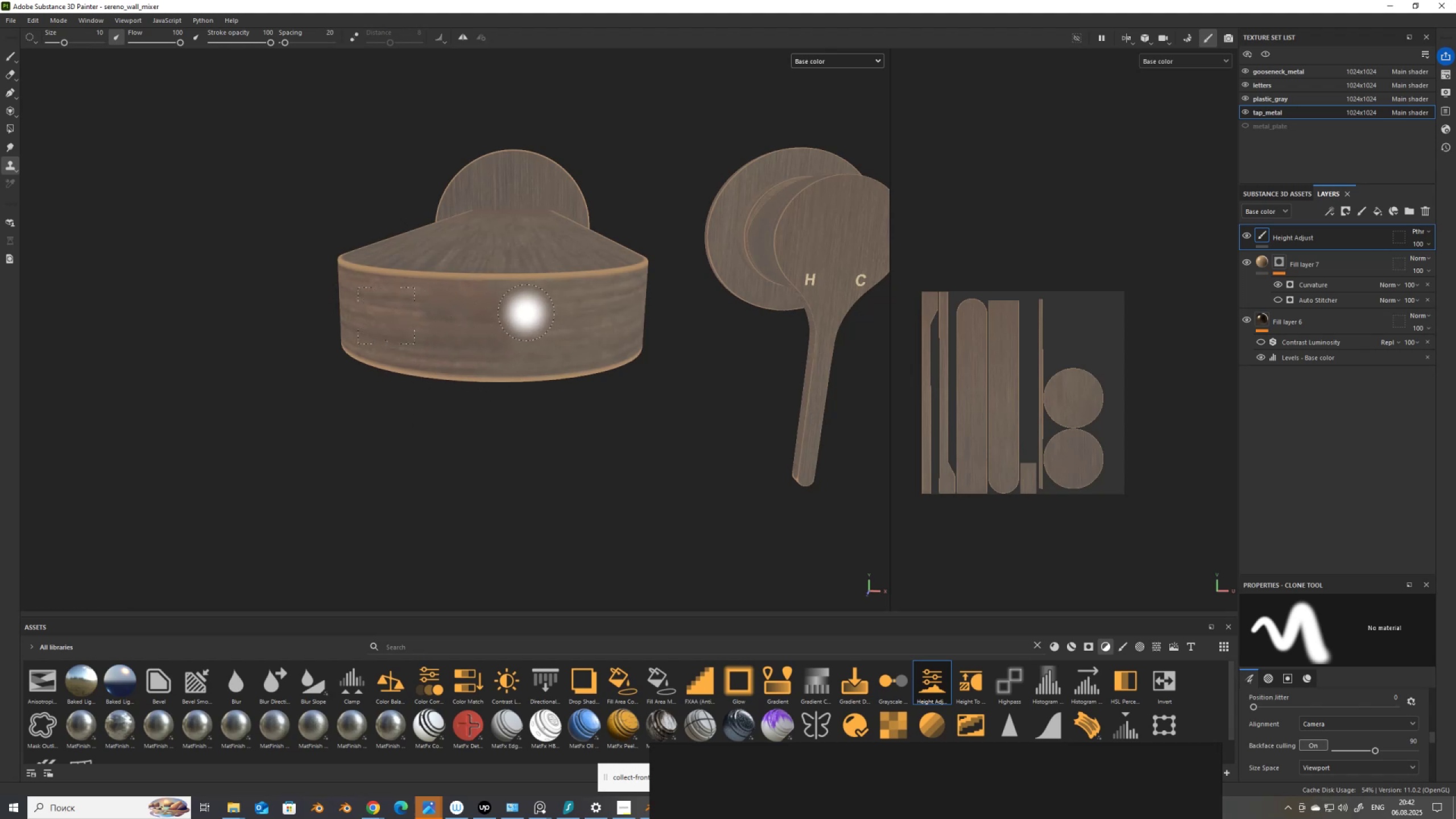 
left_click([386, 316])
 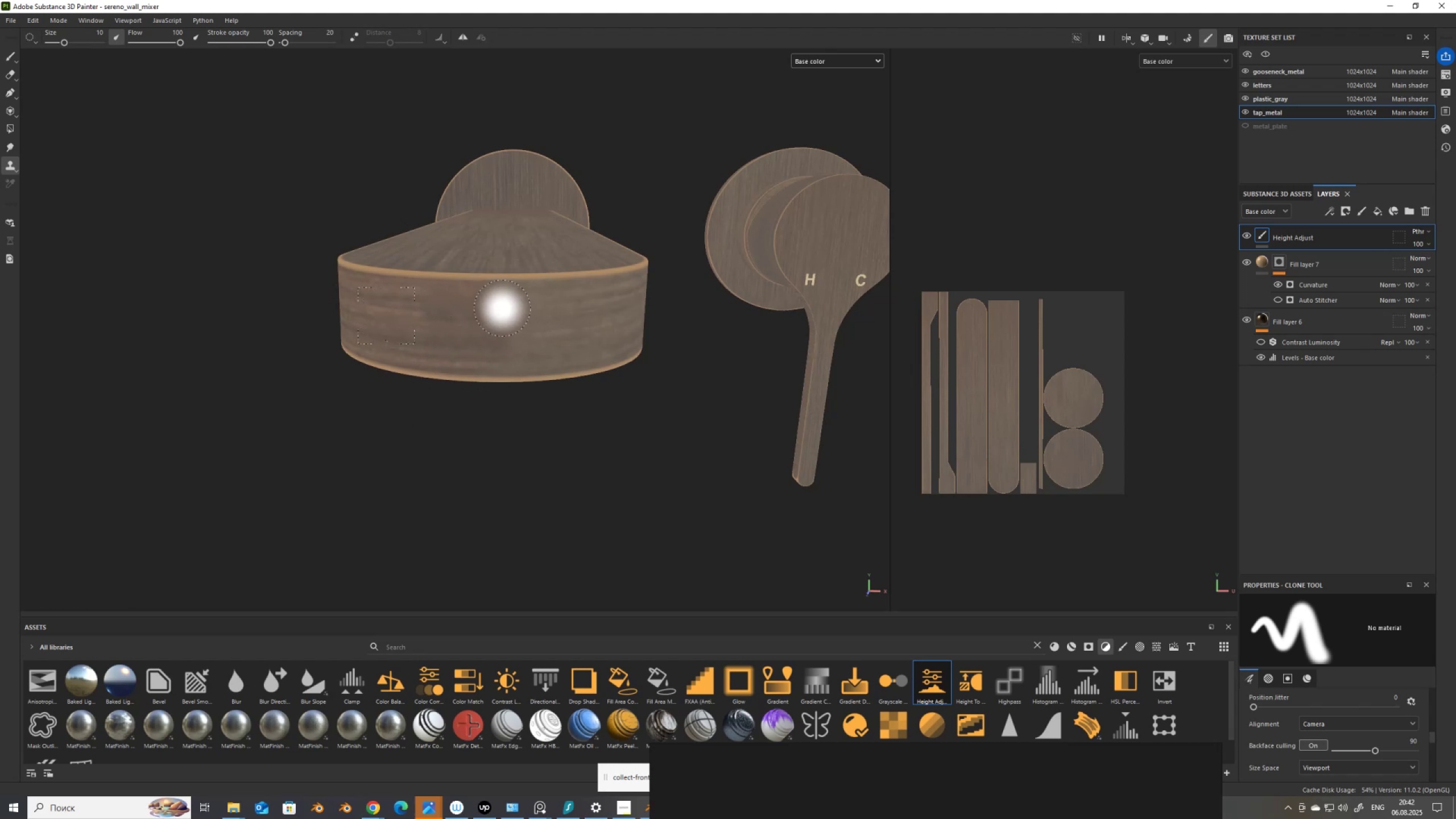 
left_click([495, 307])
 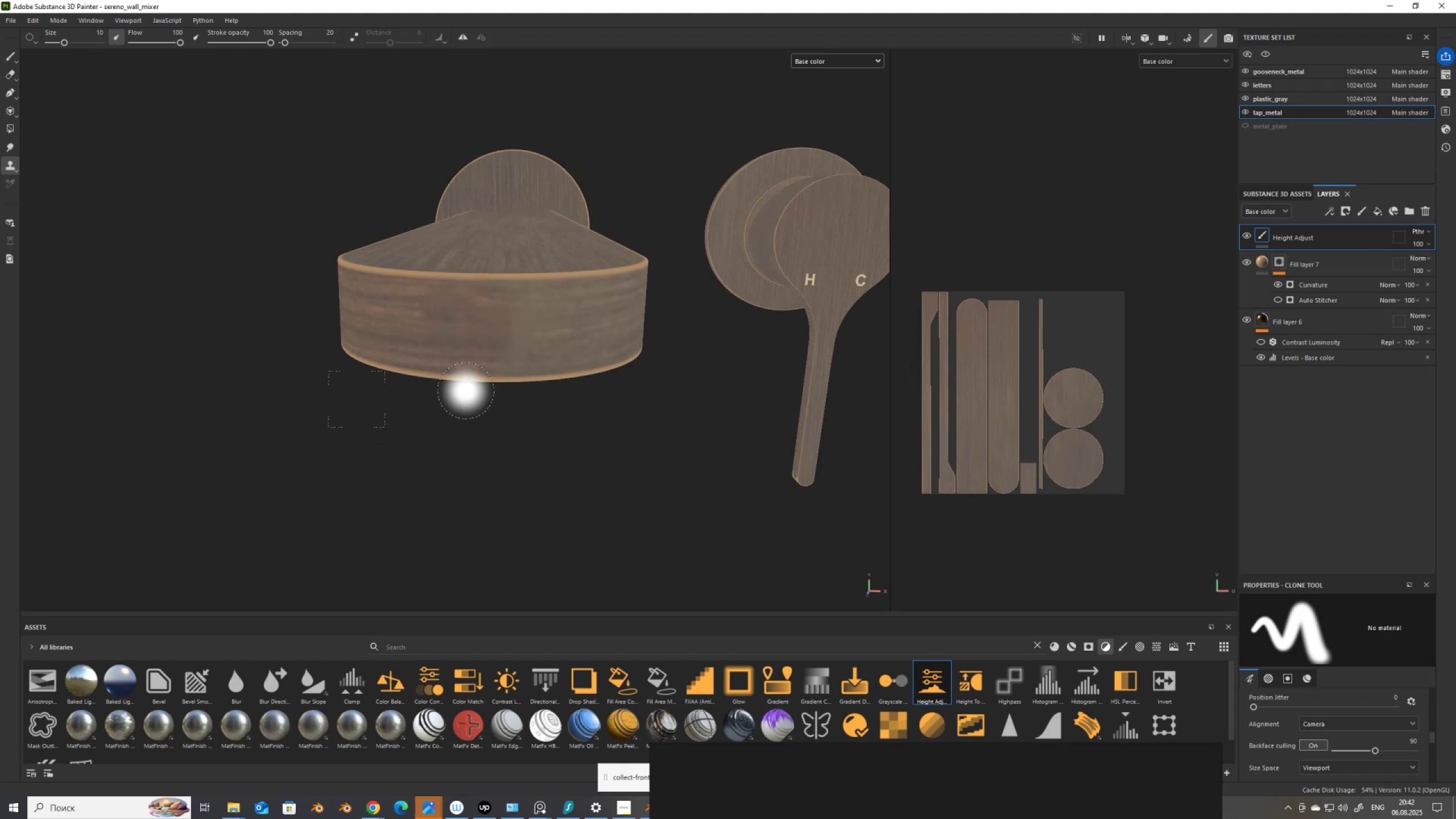 
left_click([514, 331])
 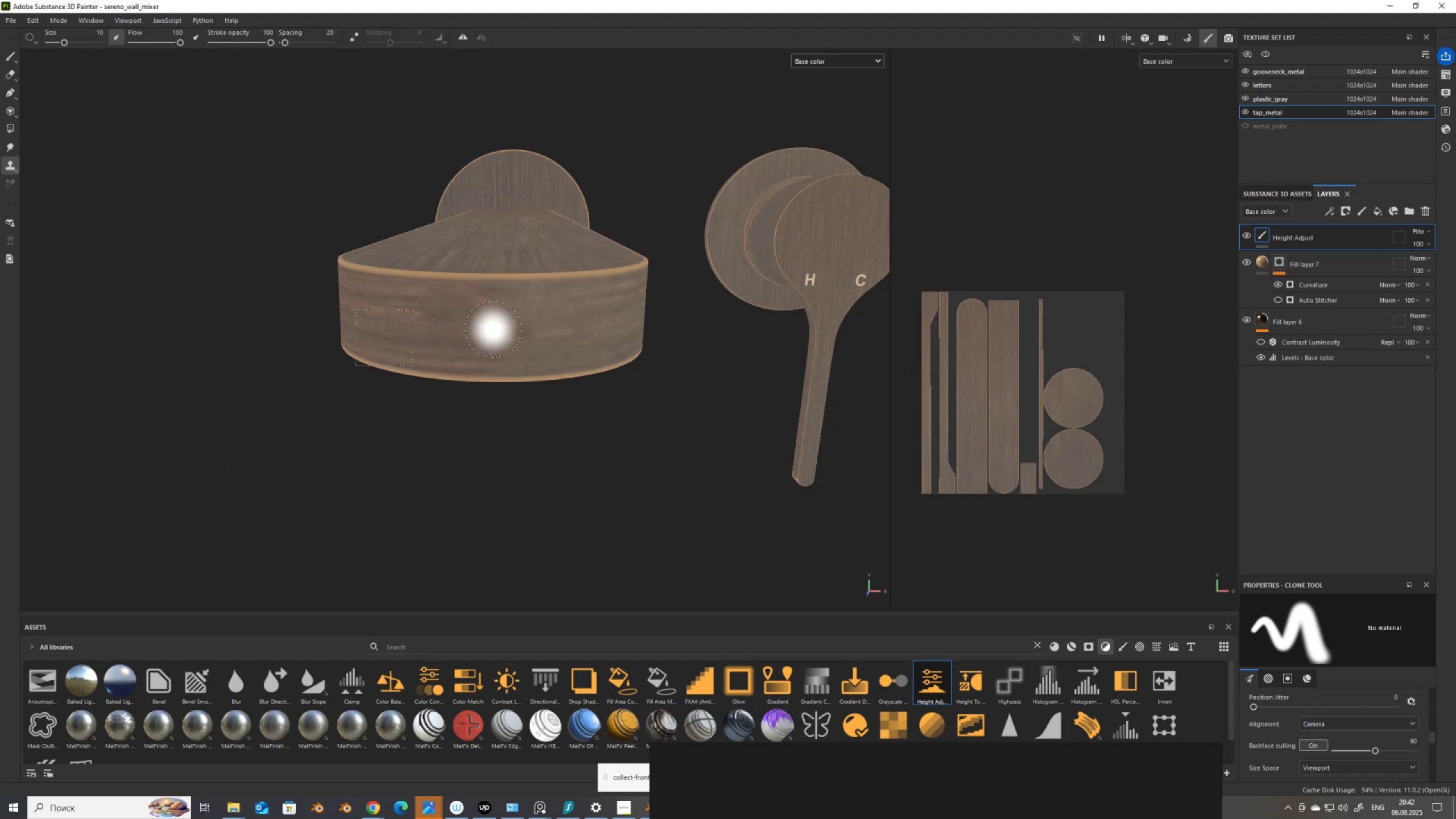 
hold_key(key=V, duration=0.89)
 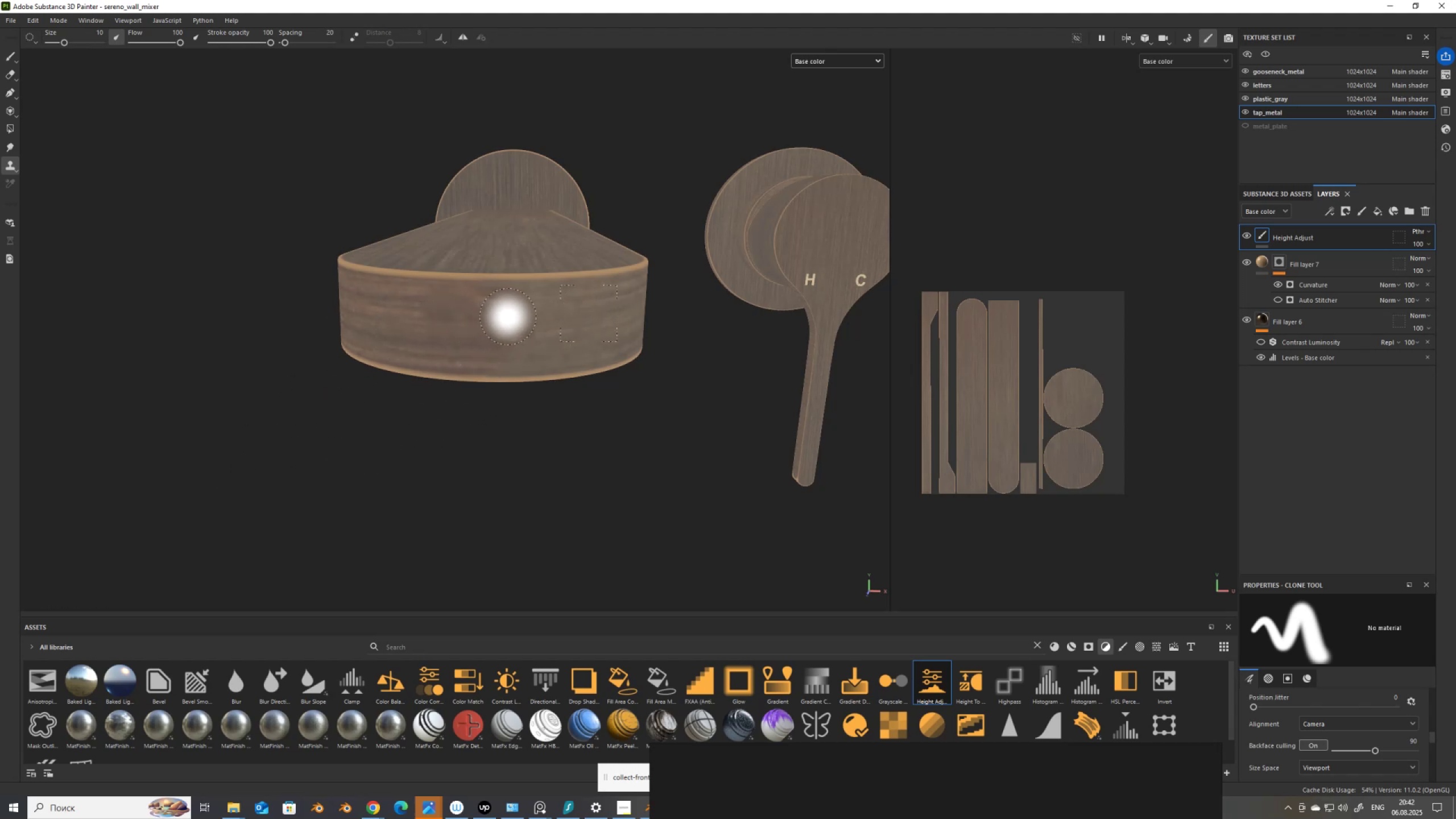 
left_click_drag(start_coordinate=[523, 318], to_coordinate=[489, 323])
 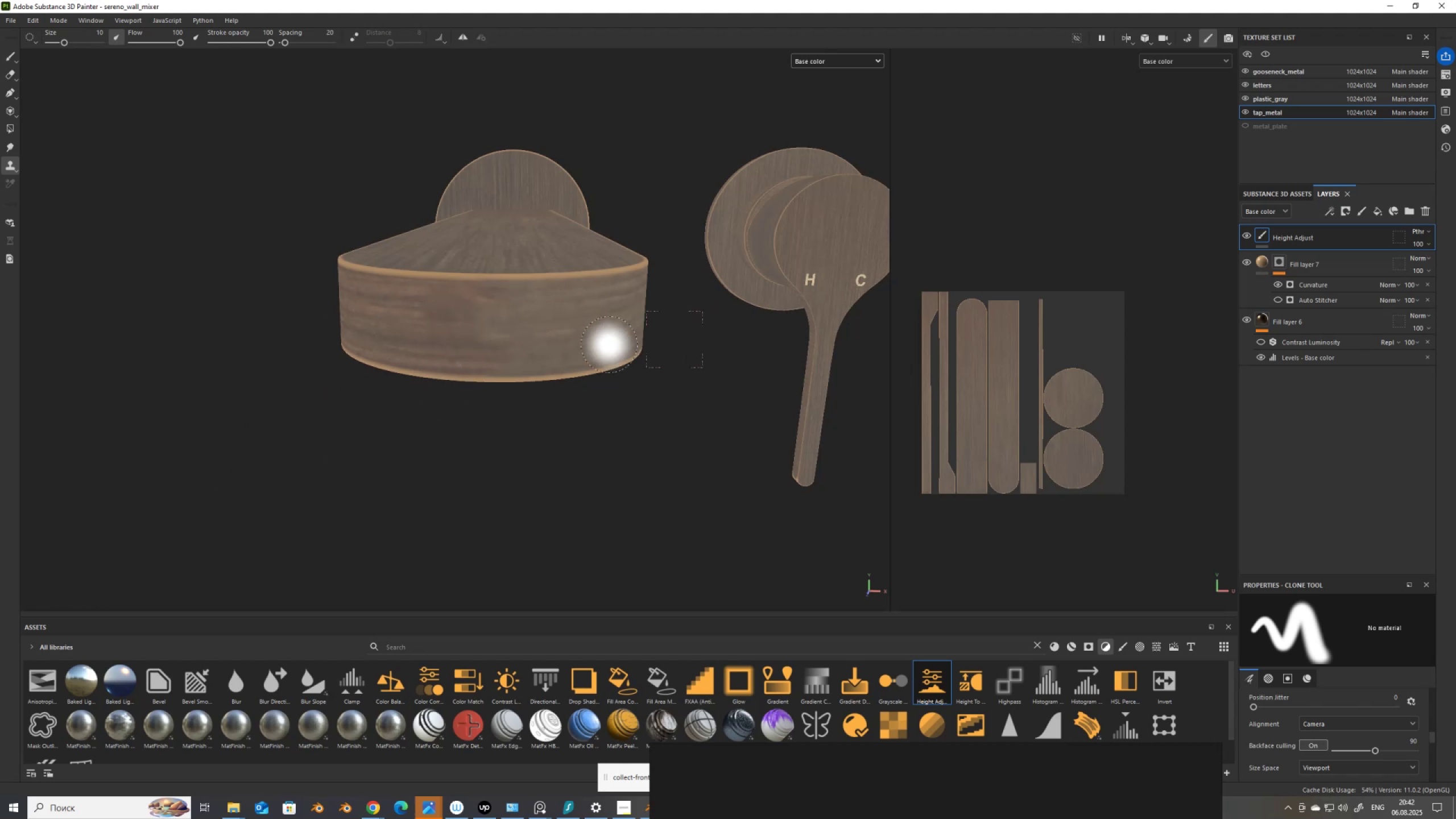 
hold_key(key=V, duration=0.67)
 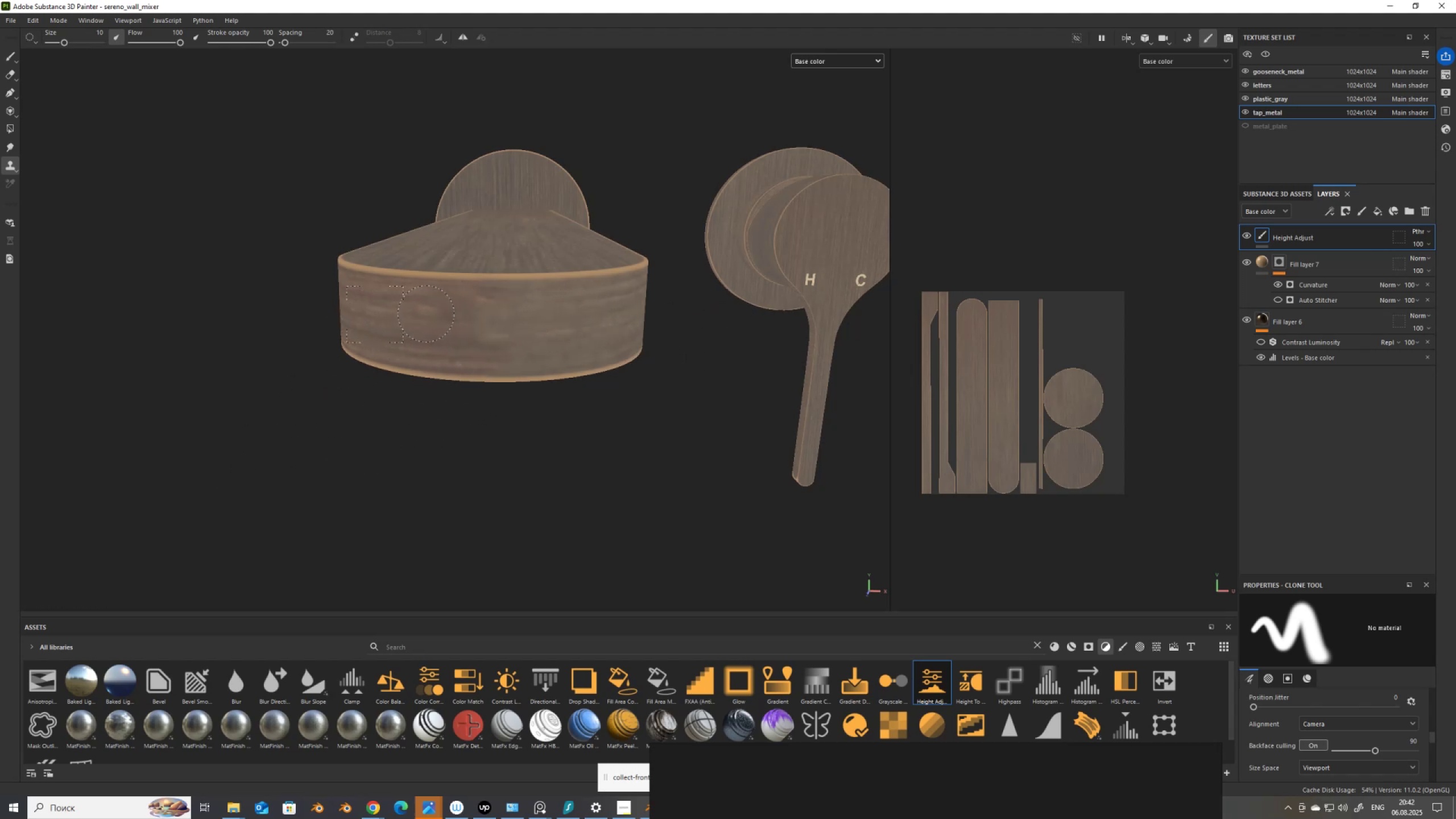 
left_click([370, 315])
 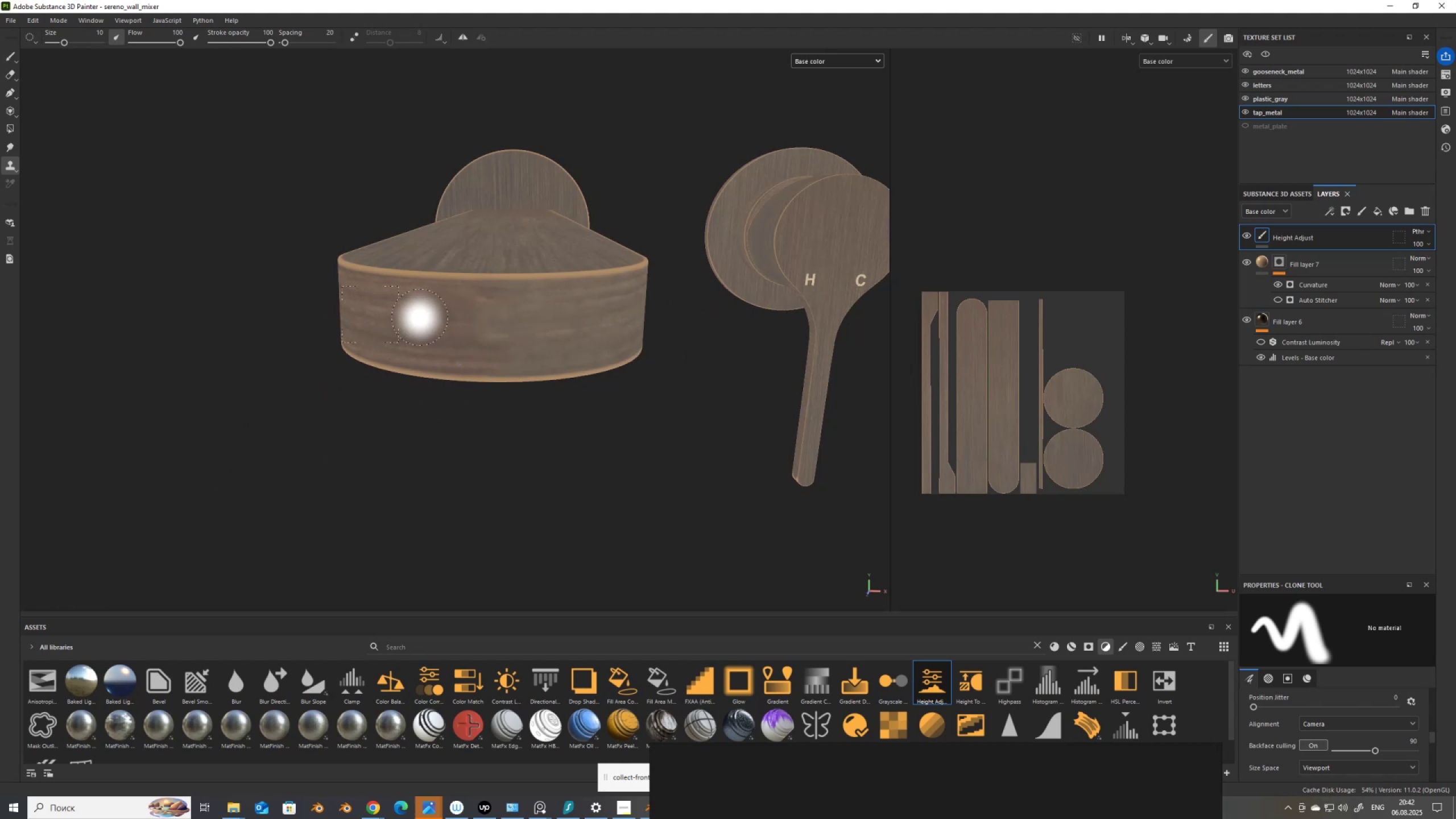 
left_click_drag(start_coordinate=[421, 314], to_coordinate=[494, 315])
 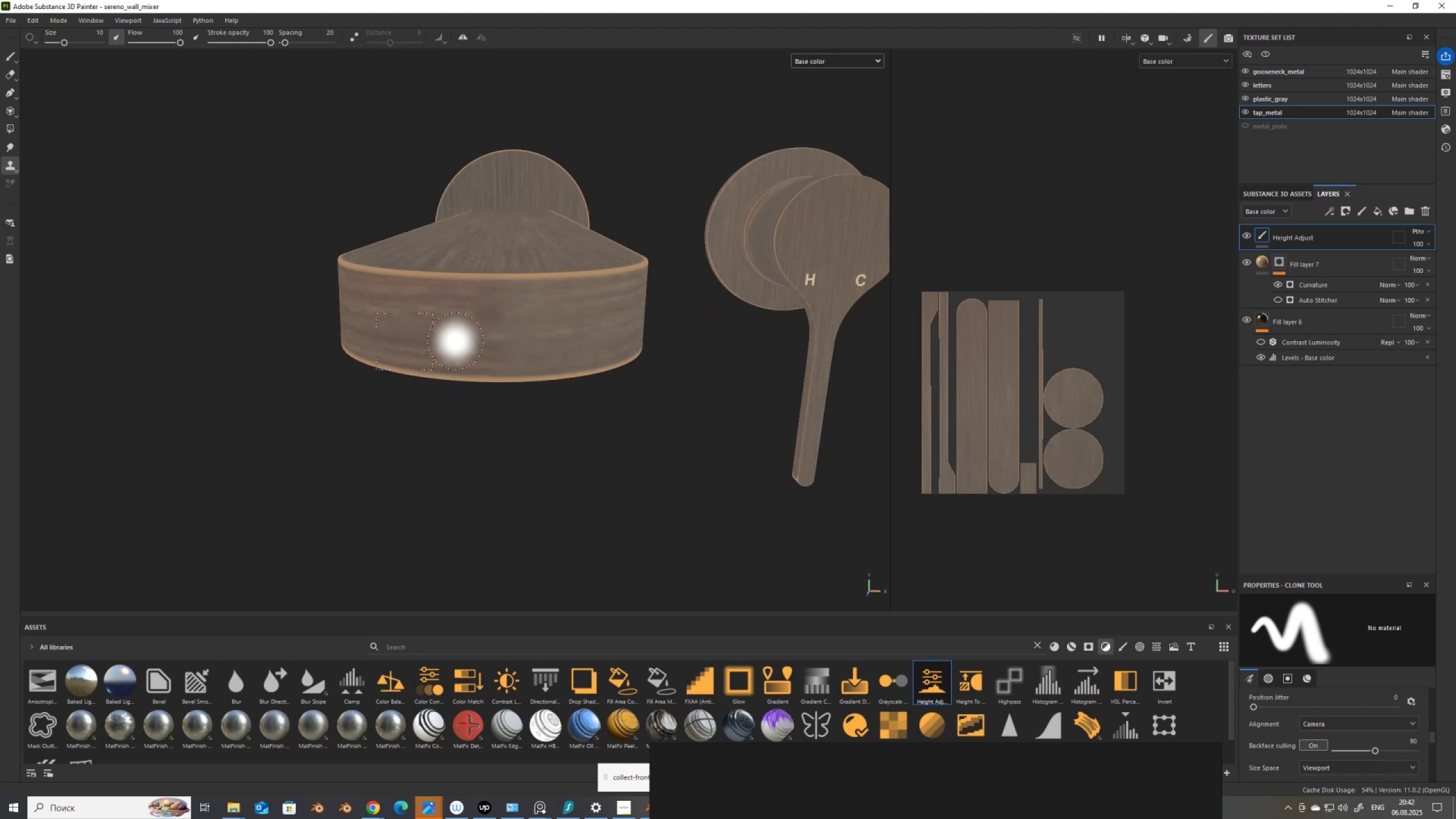 
left_click_drag(start_coordinate=[468, 336], to_coordinate=[472, 335])
 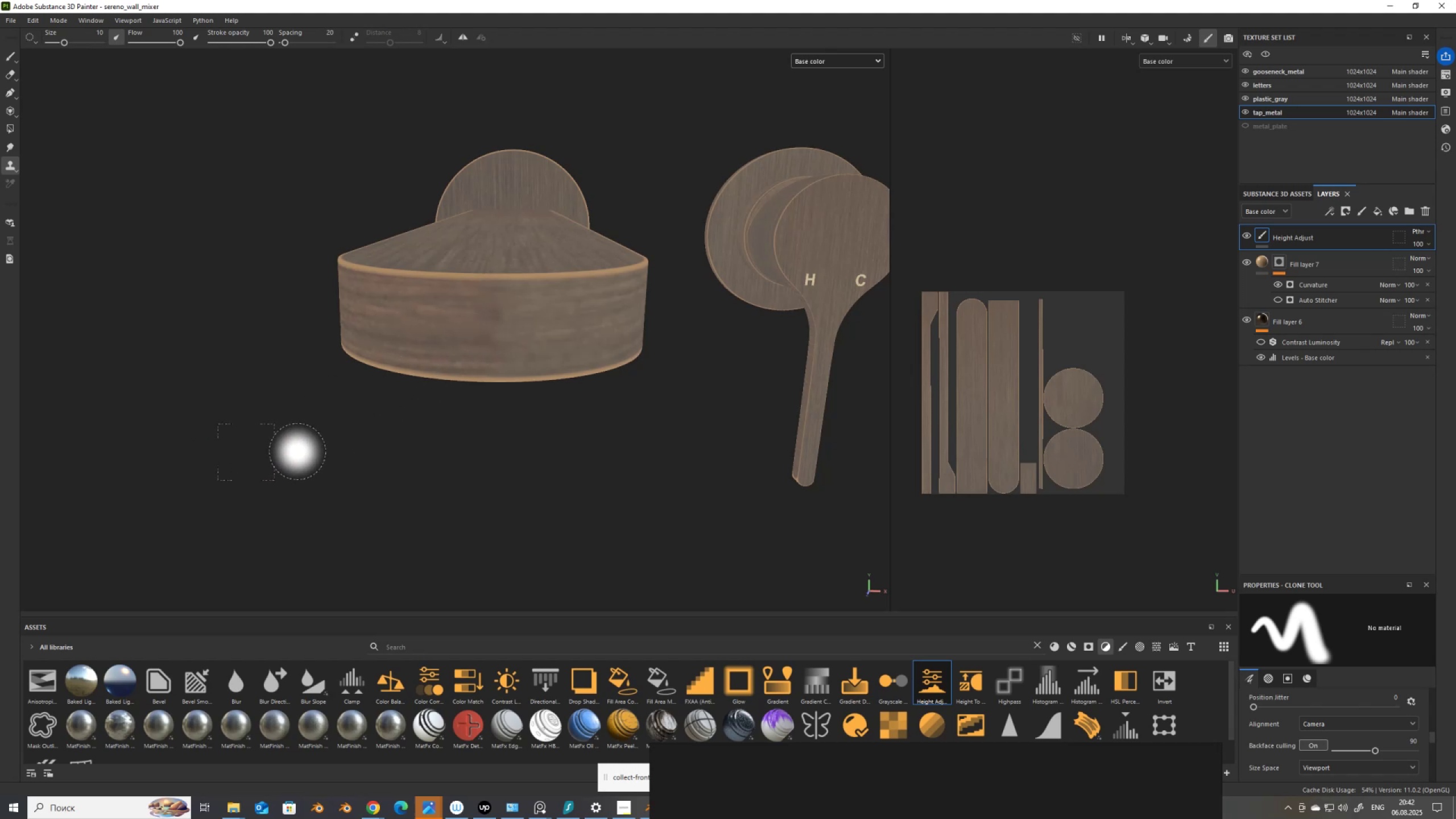 
scroll: coordinate [558, 405], scroll_direction: down, amount: 12.0
 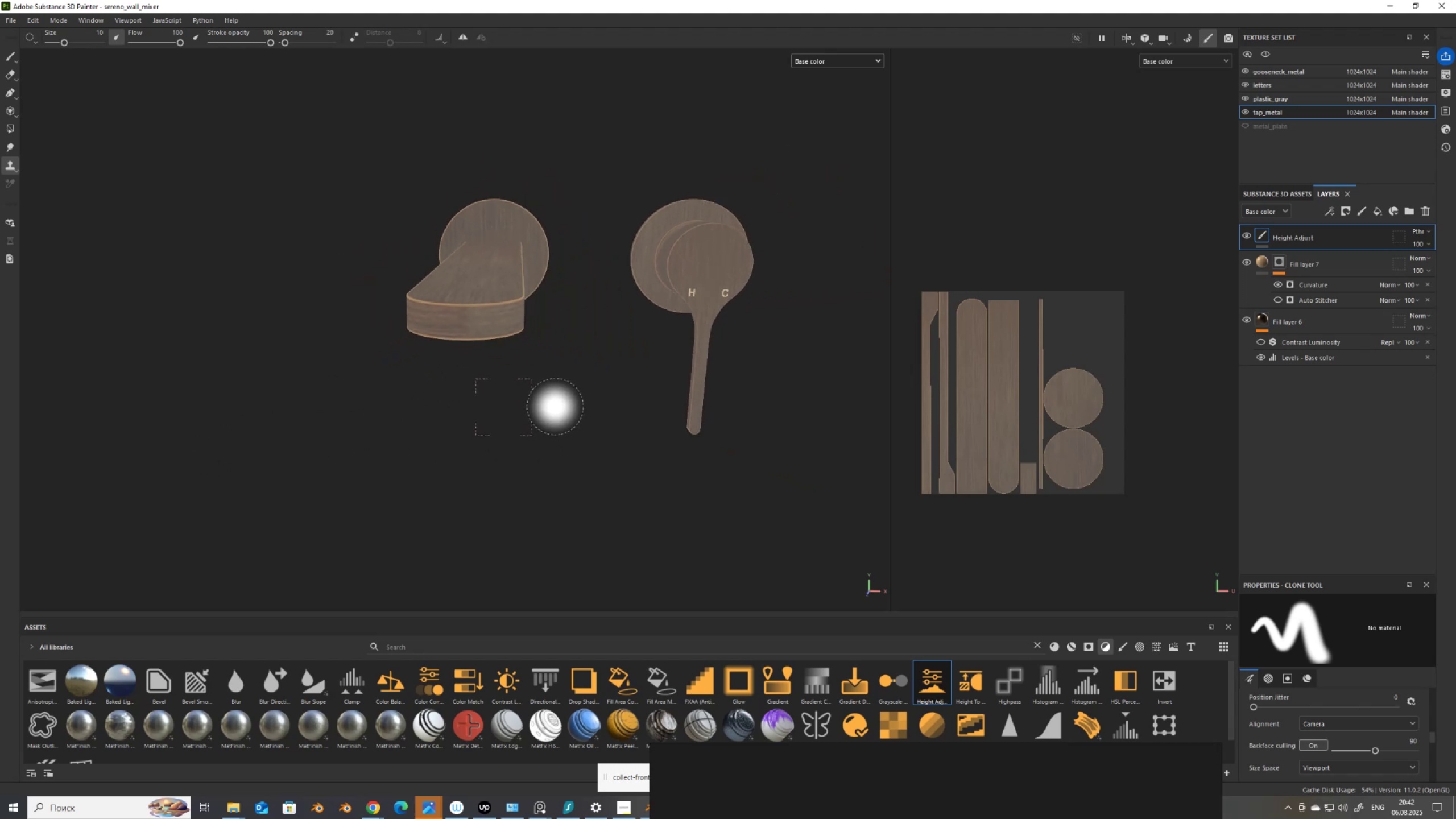 
hold_key(key=AltLeft, duration=1.5)
left_click_drag(start_coordinate=[552, 405], to_coordinate=[663, 330])
 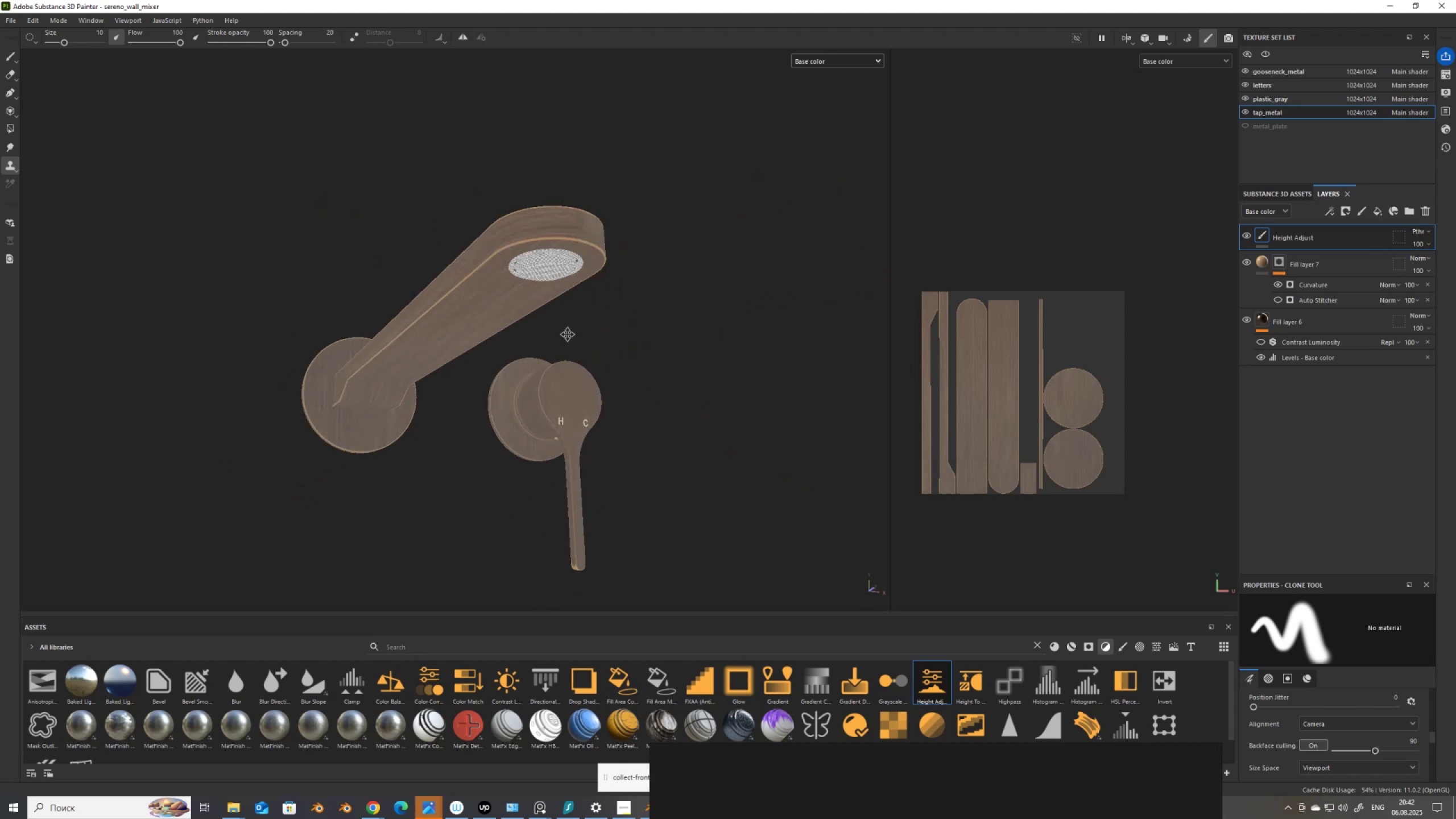 
hold_key(key=AltLeft, duration=1.47)
 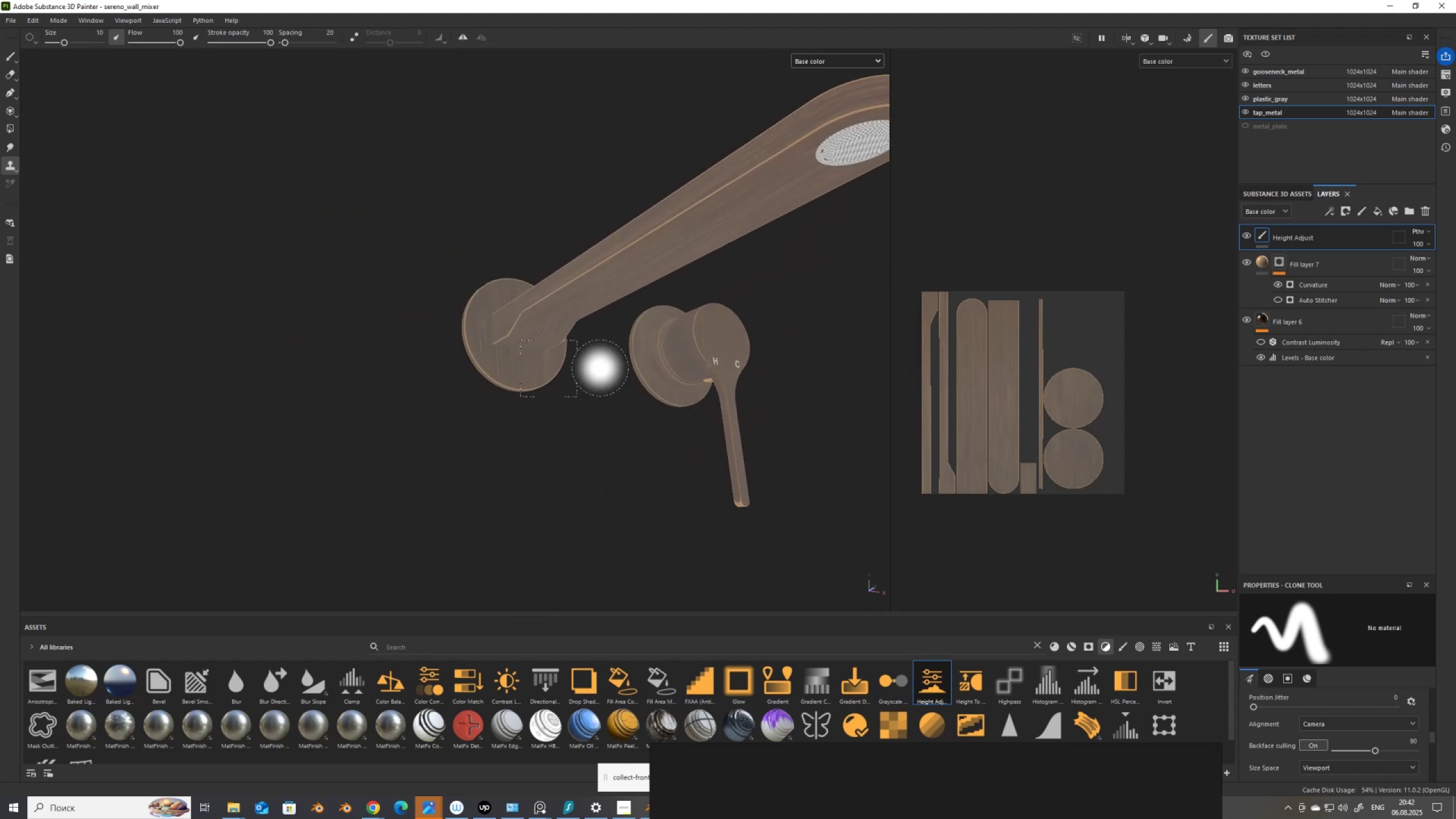 
scroll: coordinate [421, 462], scroll_direction: up, amount: 11.0
 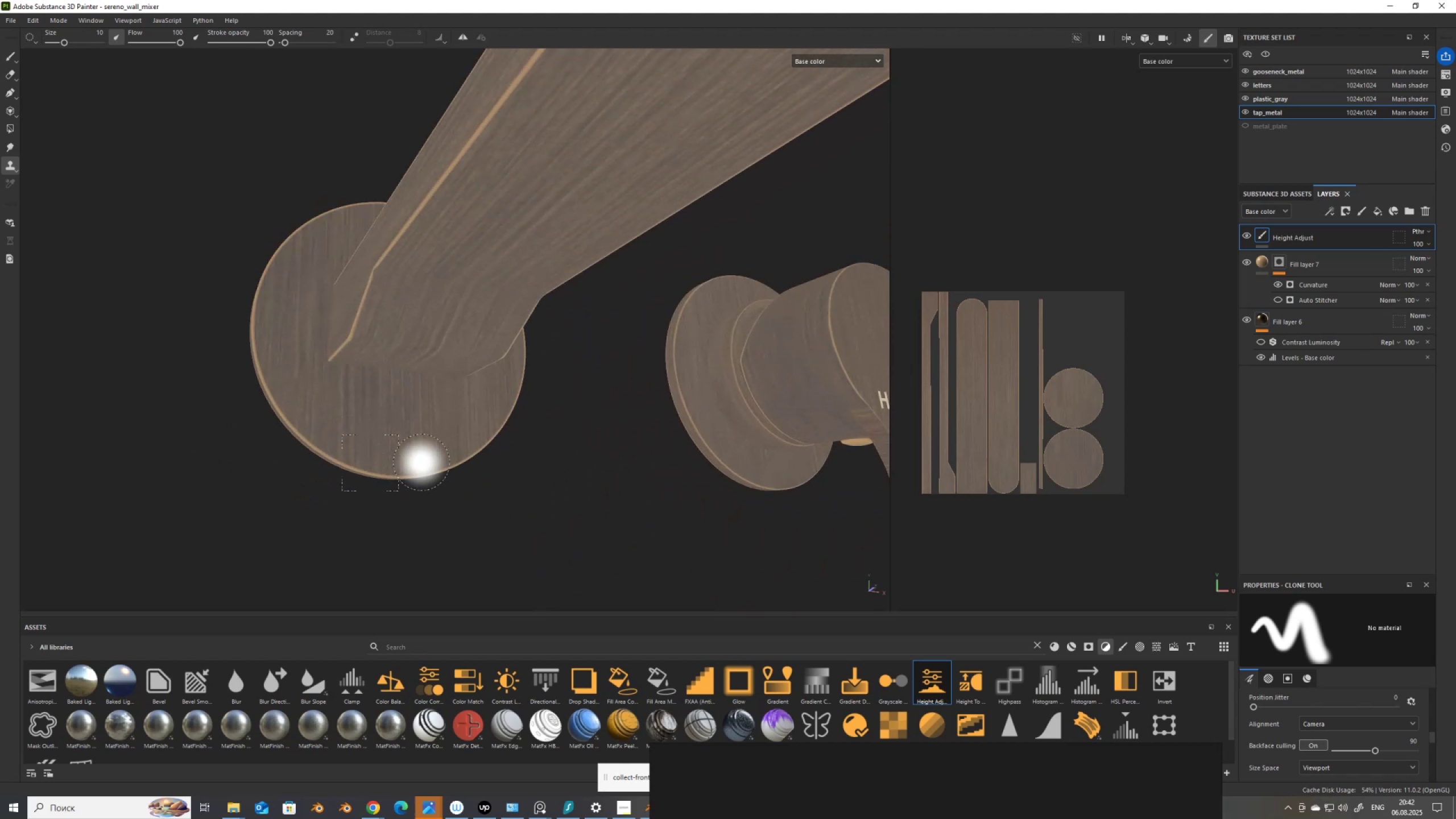 
hold_key(key=AltLeft, duration=1.52)
left_click_drag(start_coordinate=[590, 513], to_coordinate=[502, 301])
 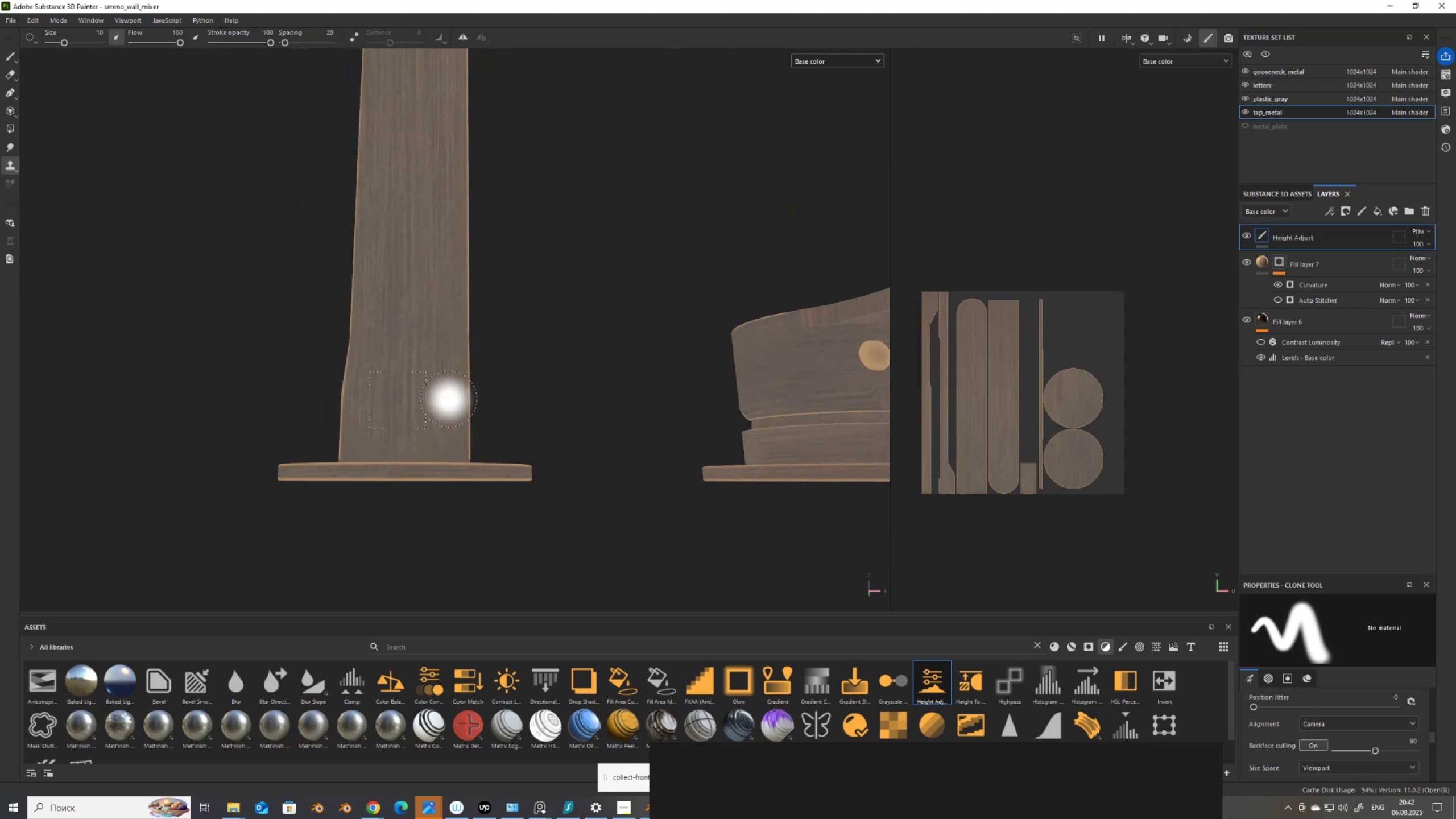 
hold_key(key=AltLeft, duration=1.52)
 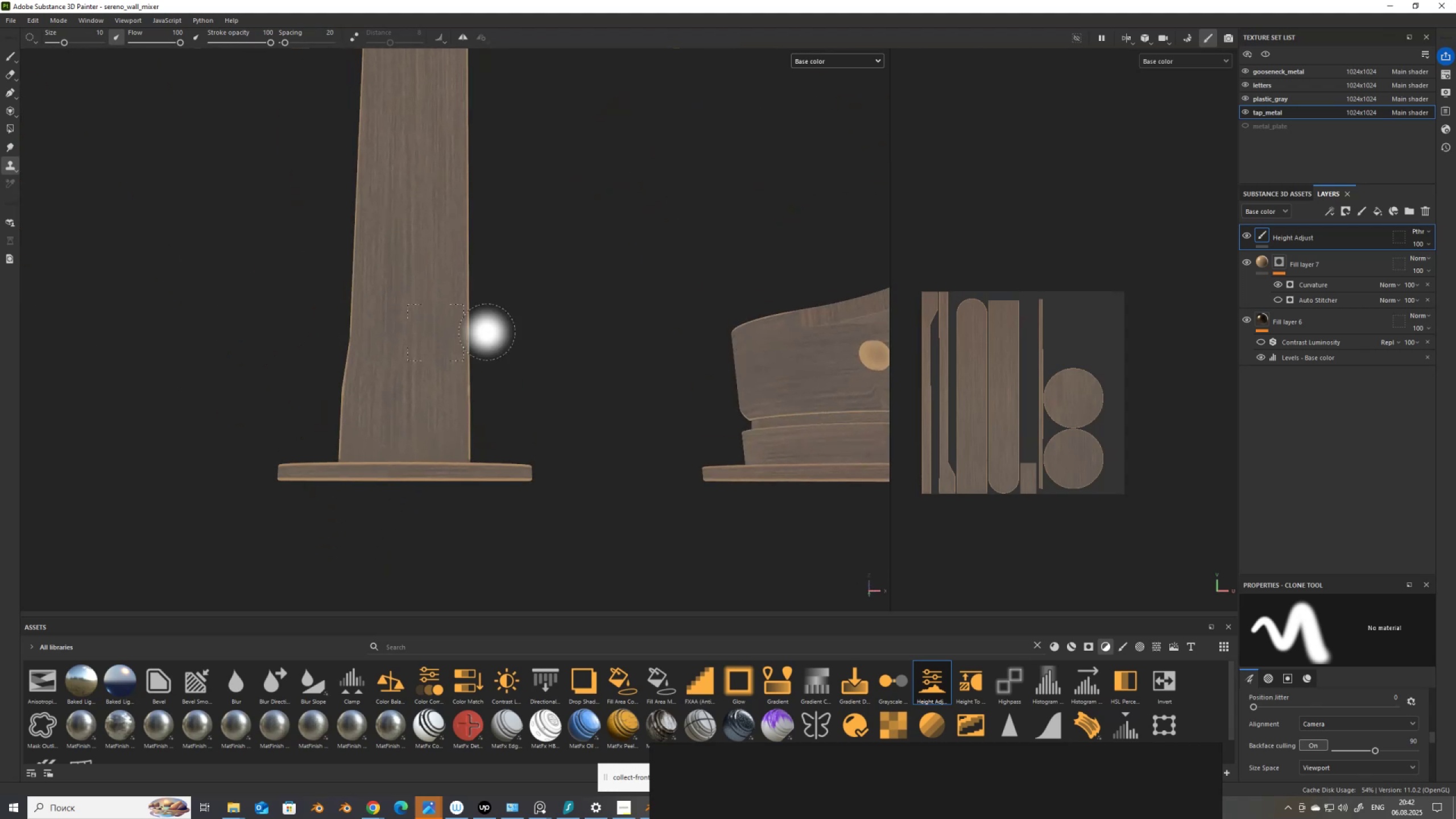 
key(Alt+AltLeft)
 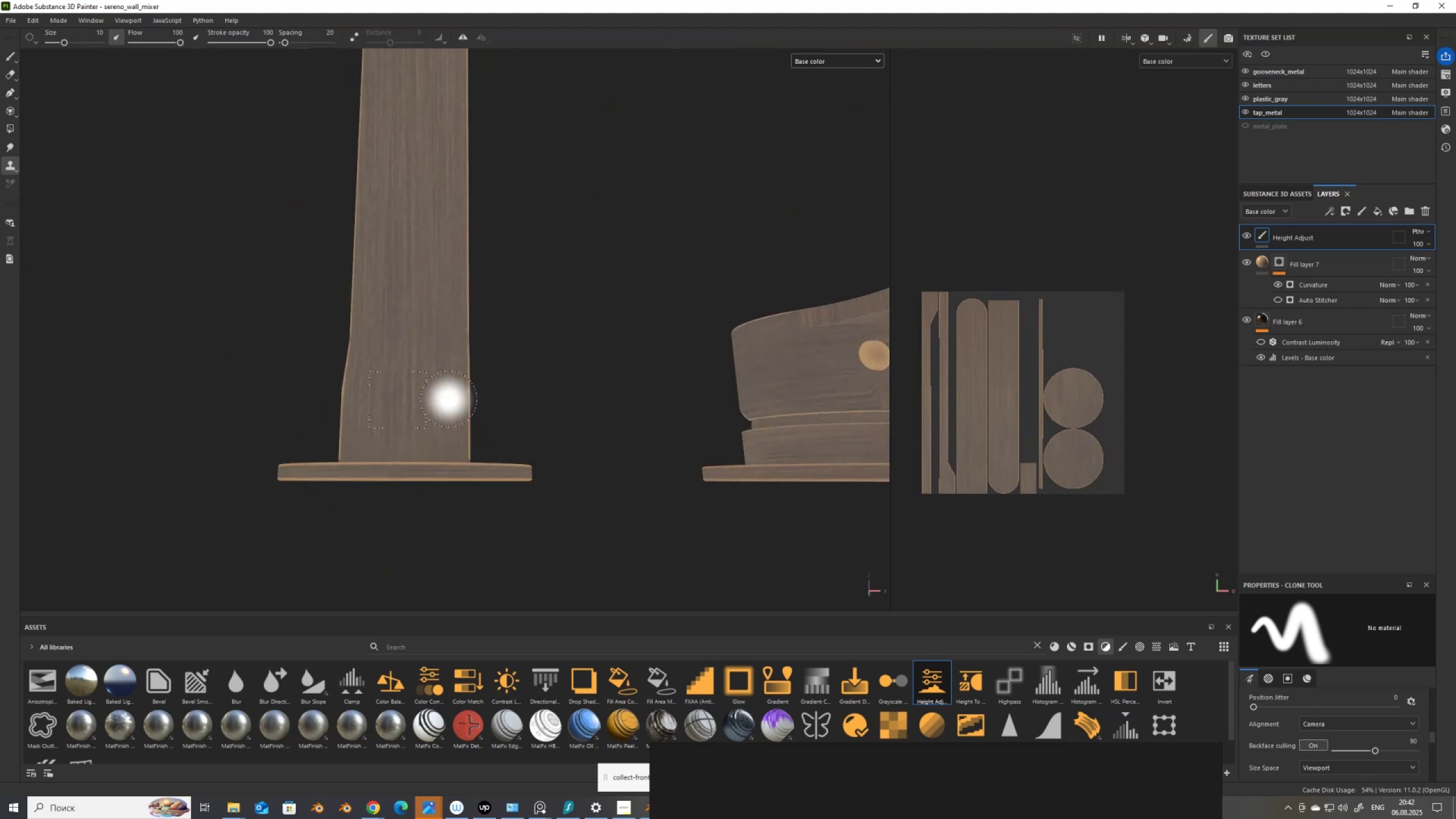 
scroll: coordinate [346, 524], scroll_direction: up, amount: 14.0
 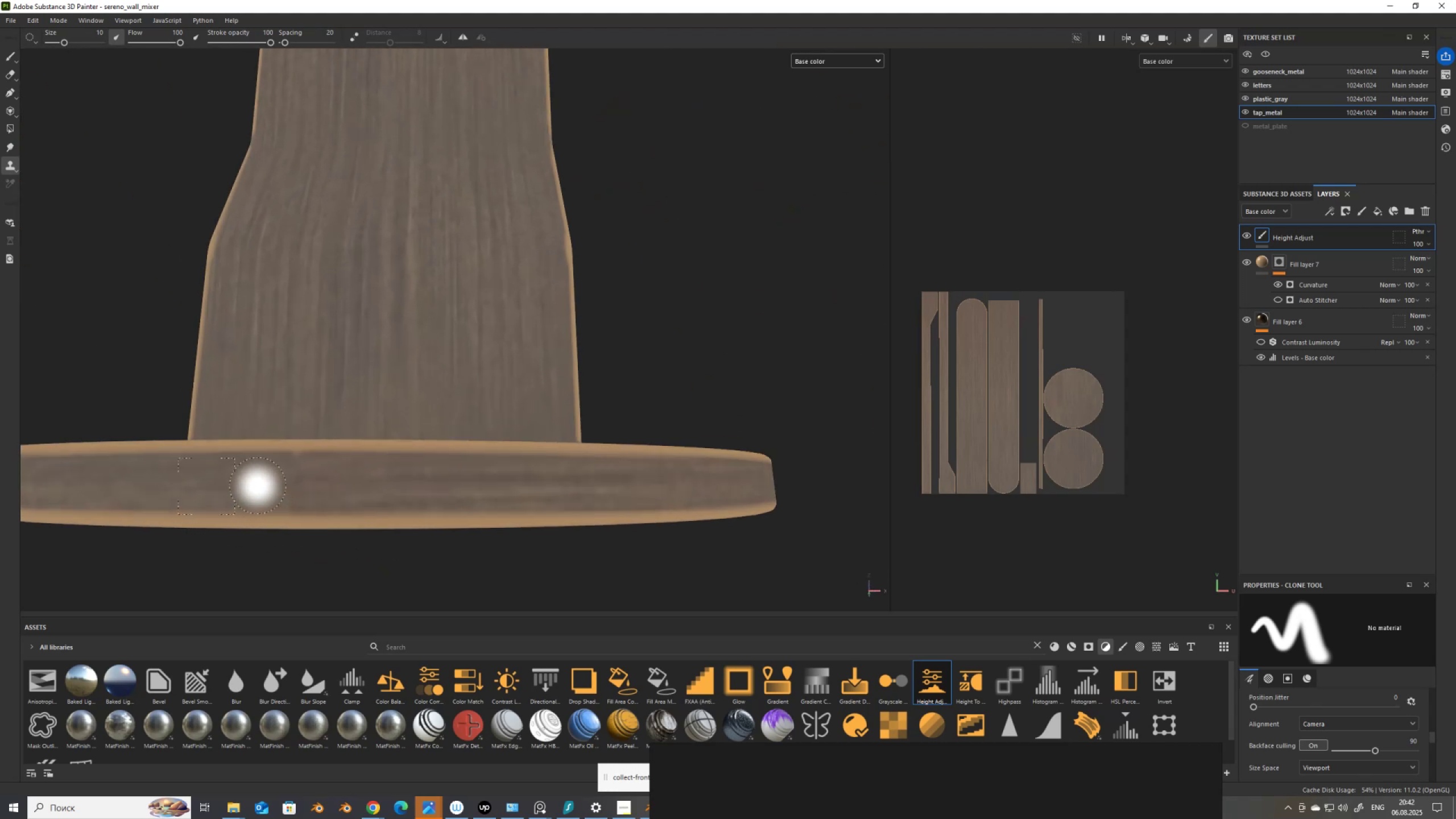 
hold_key(key=V, duration=0.8)
 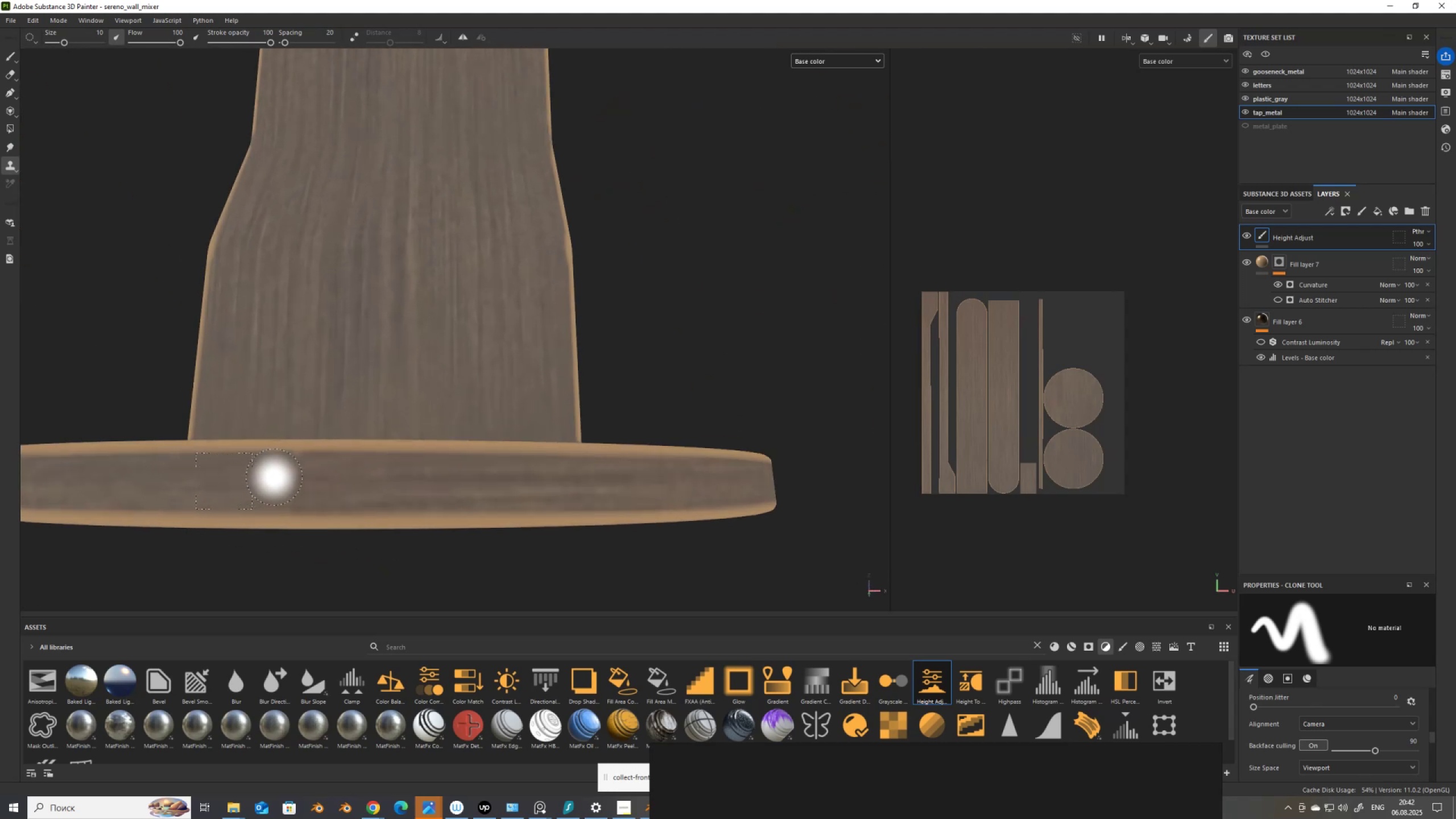 
left_click([224, 481])
 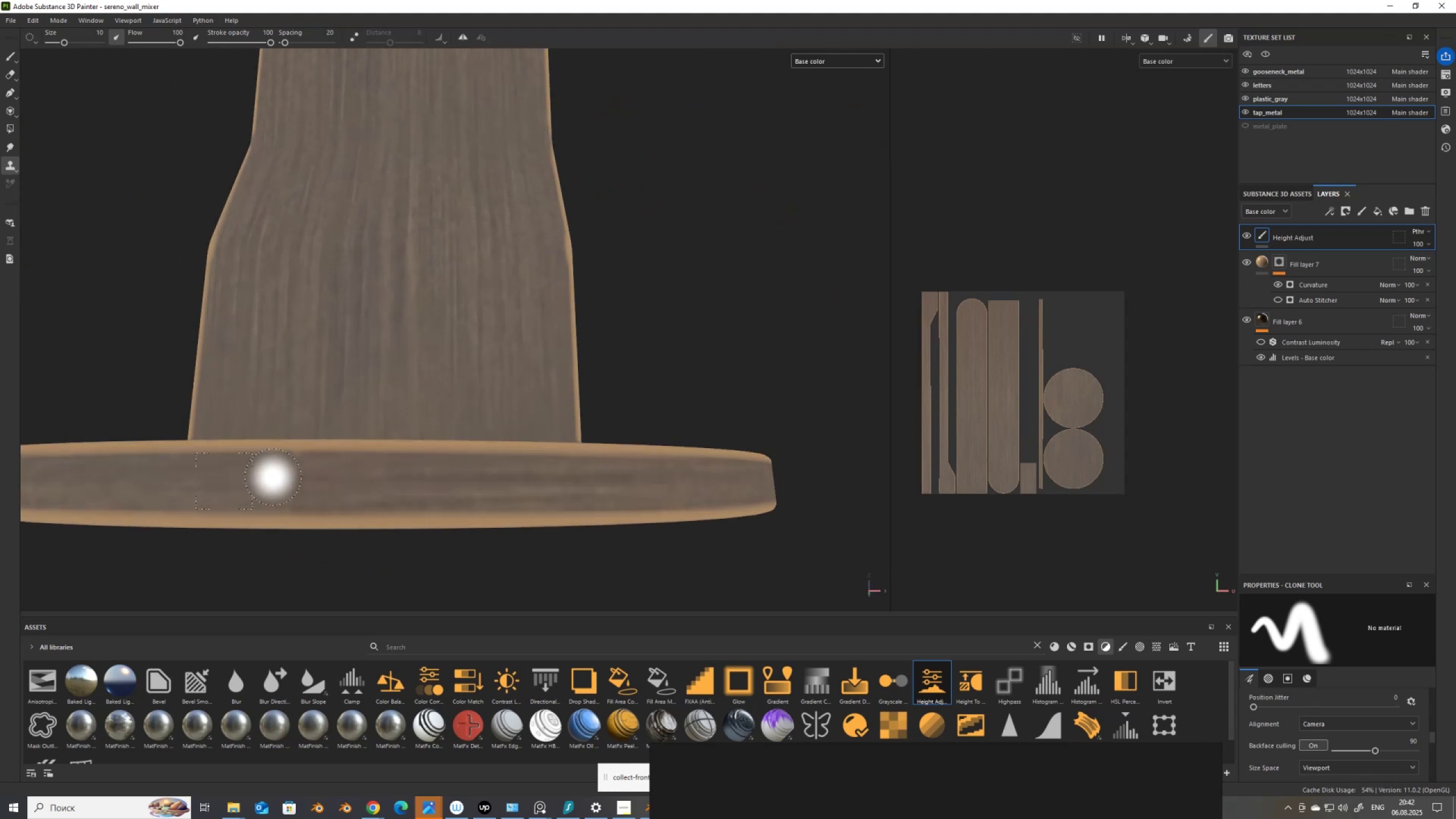 
left_click_drag(start_coordinate=[274, 476], to_coordinate=[294, 467])
 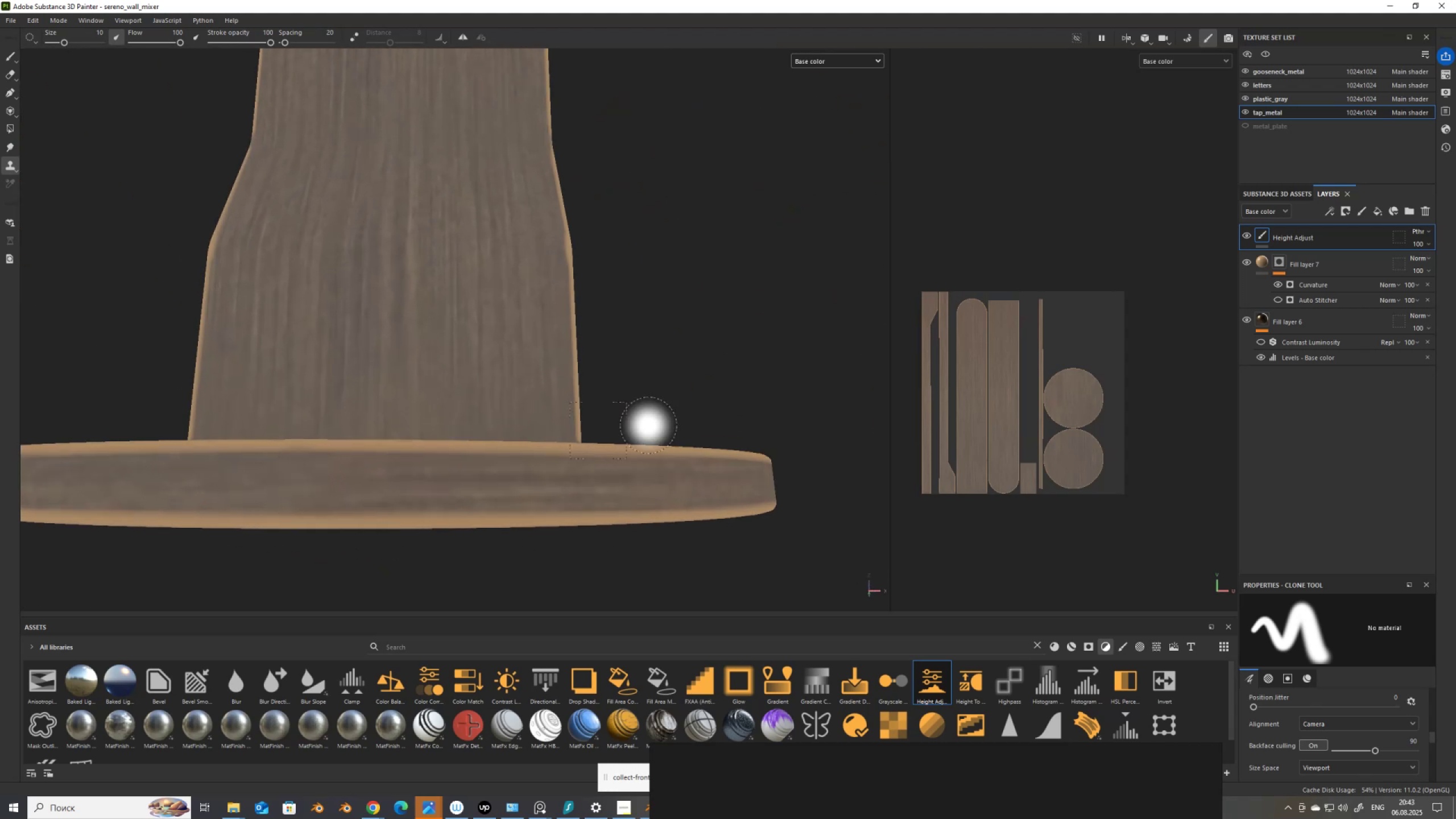 
scroll: coordinate [594, 267], scroll_direction: down, amount: 20.0
 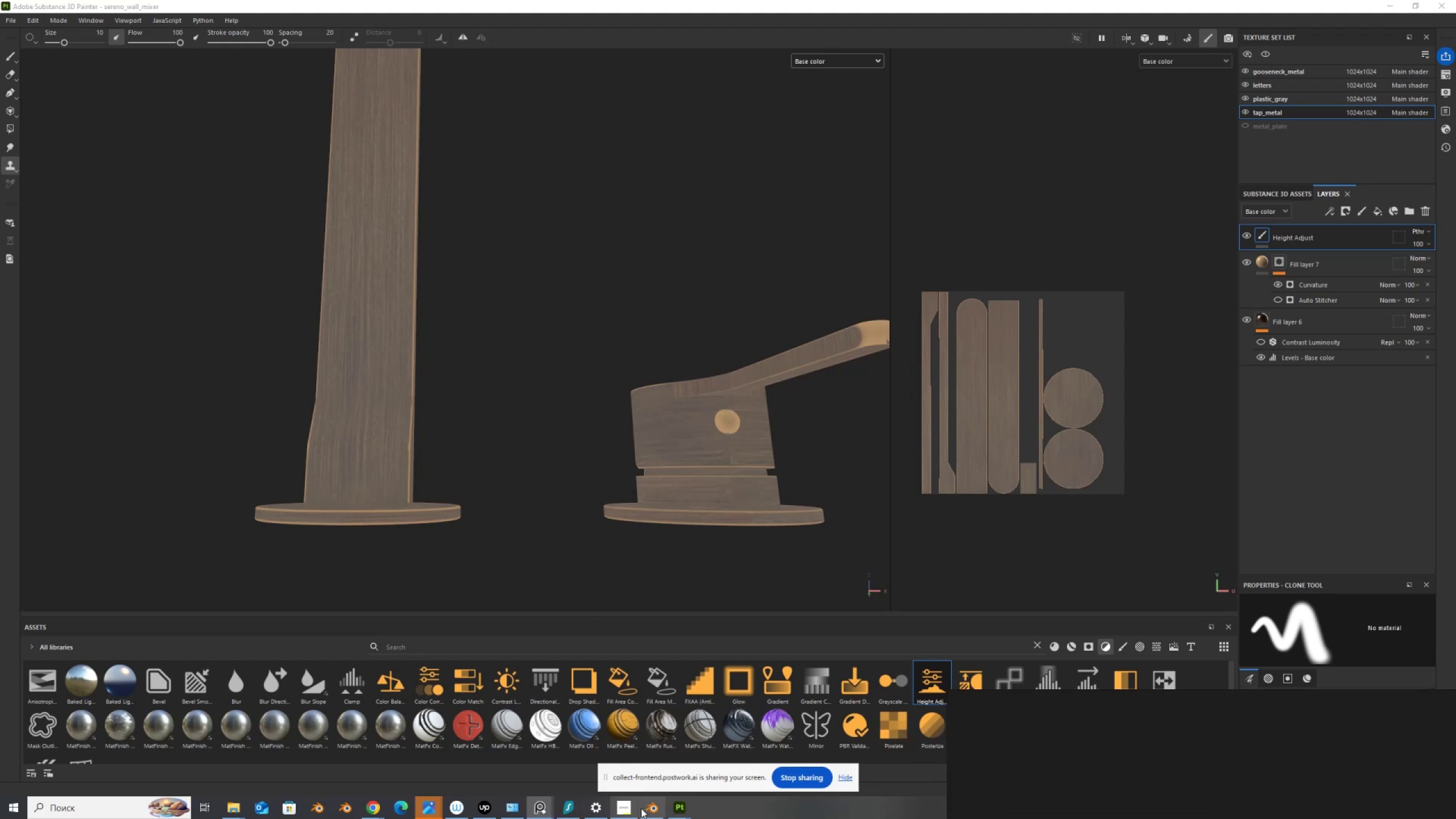 
left_click([652, 809])
 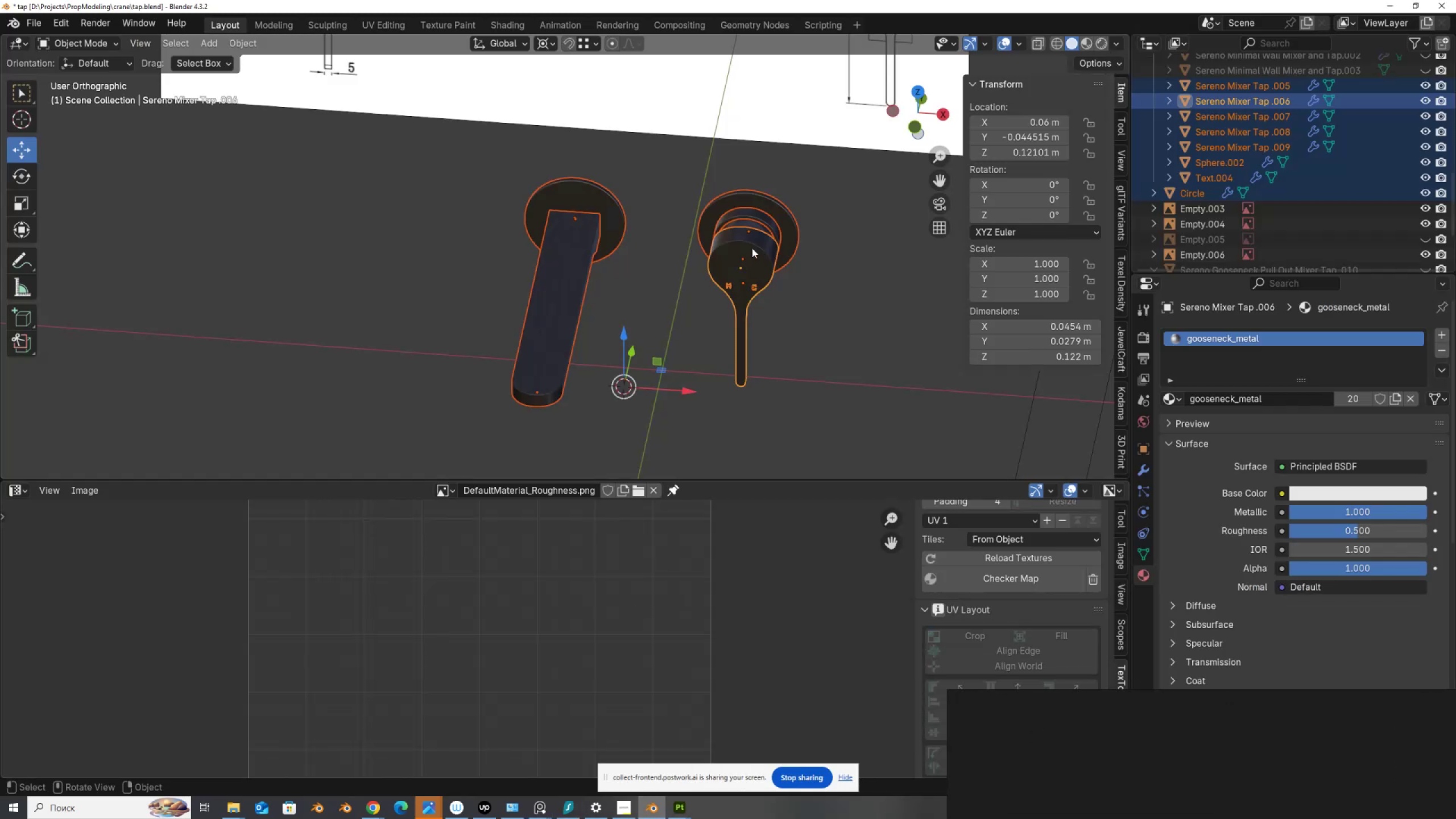 
scroll: coordinate [770, 206], scroll_direction: up, amount: 2.0
 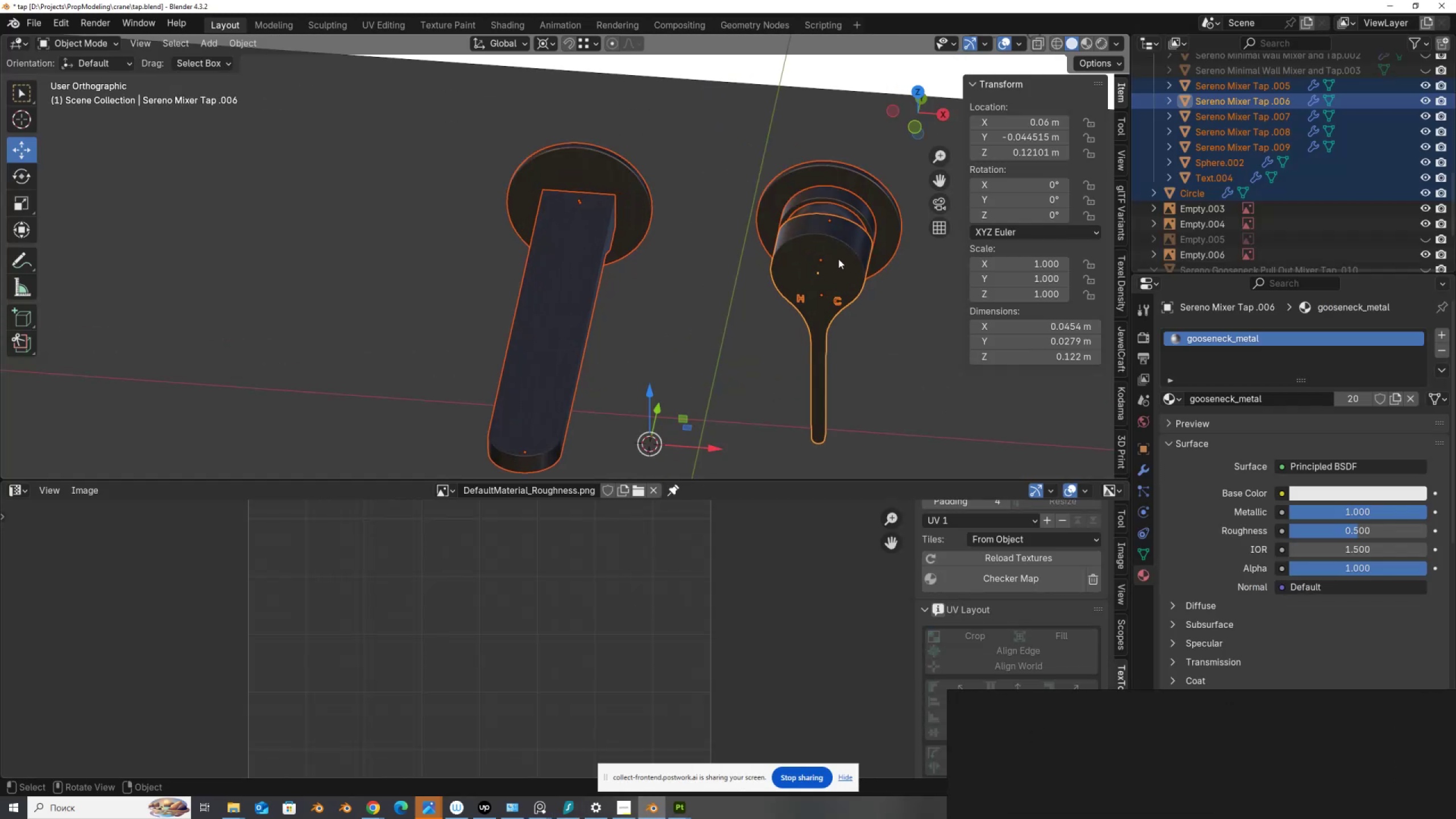 
left_click([838, 258])
 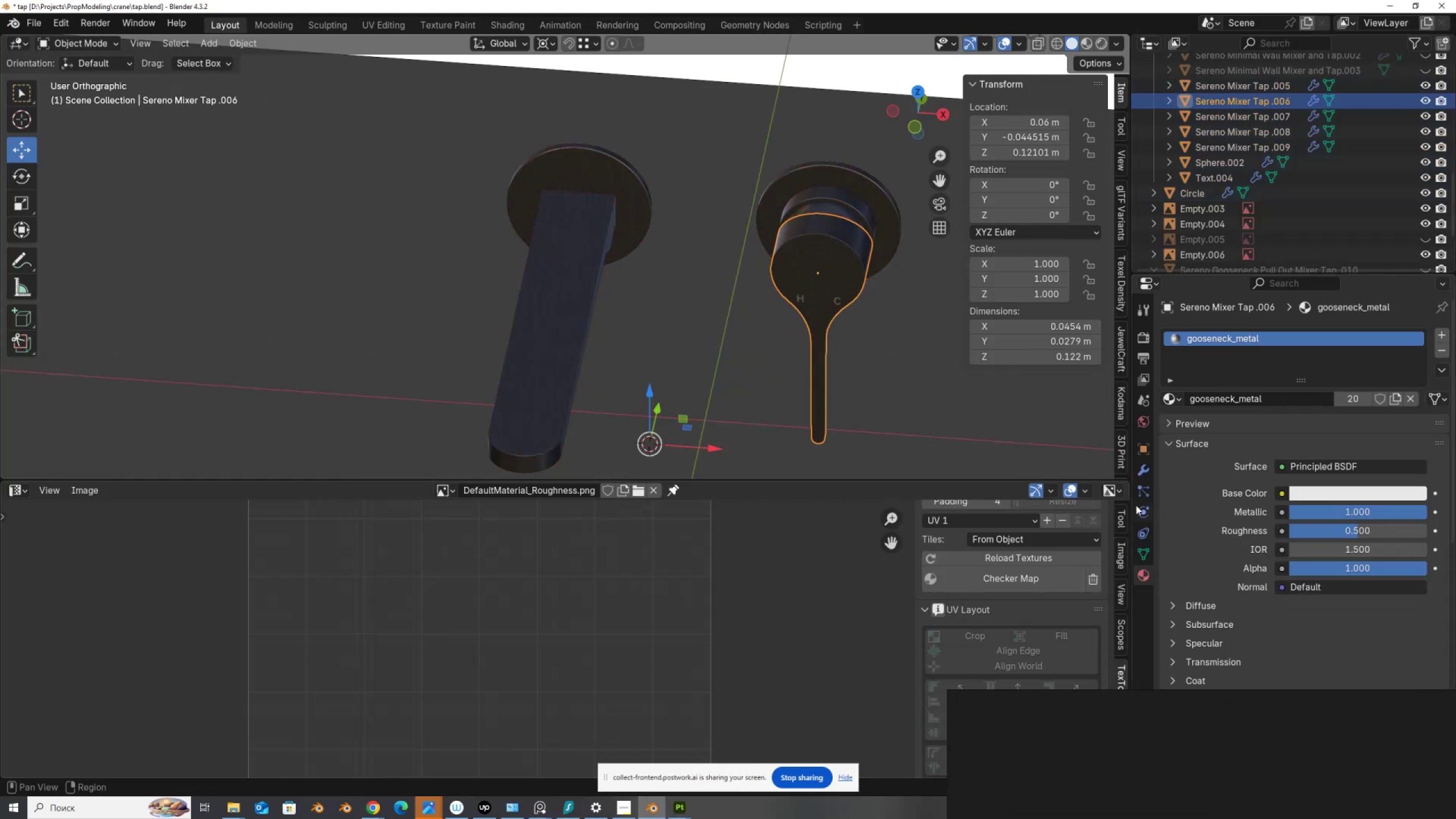 
left_click([1143, 473])
 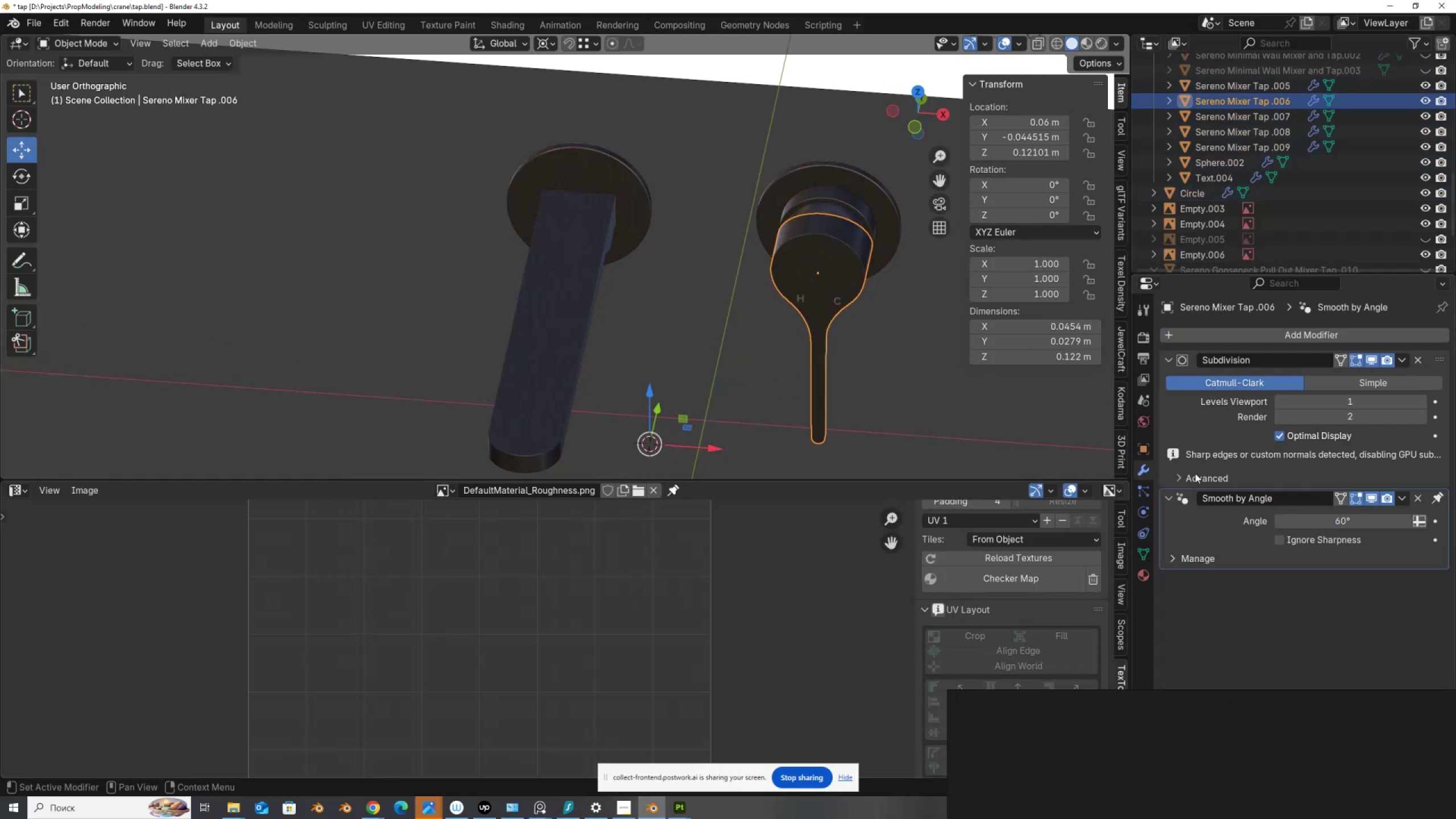 
left_click([1179, 477])
 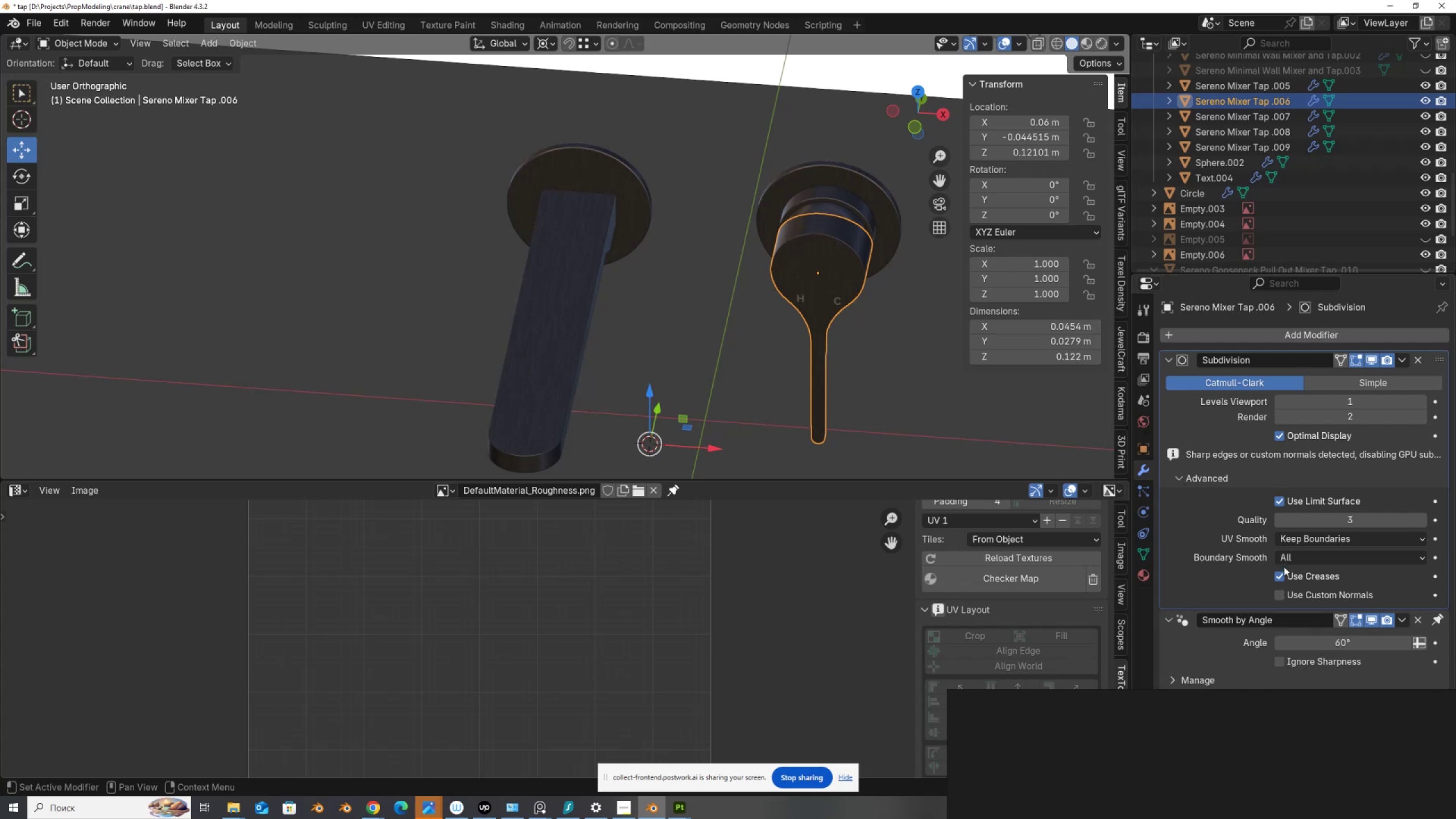 
left_click([1288, 556])
 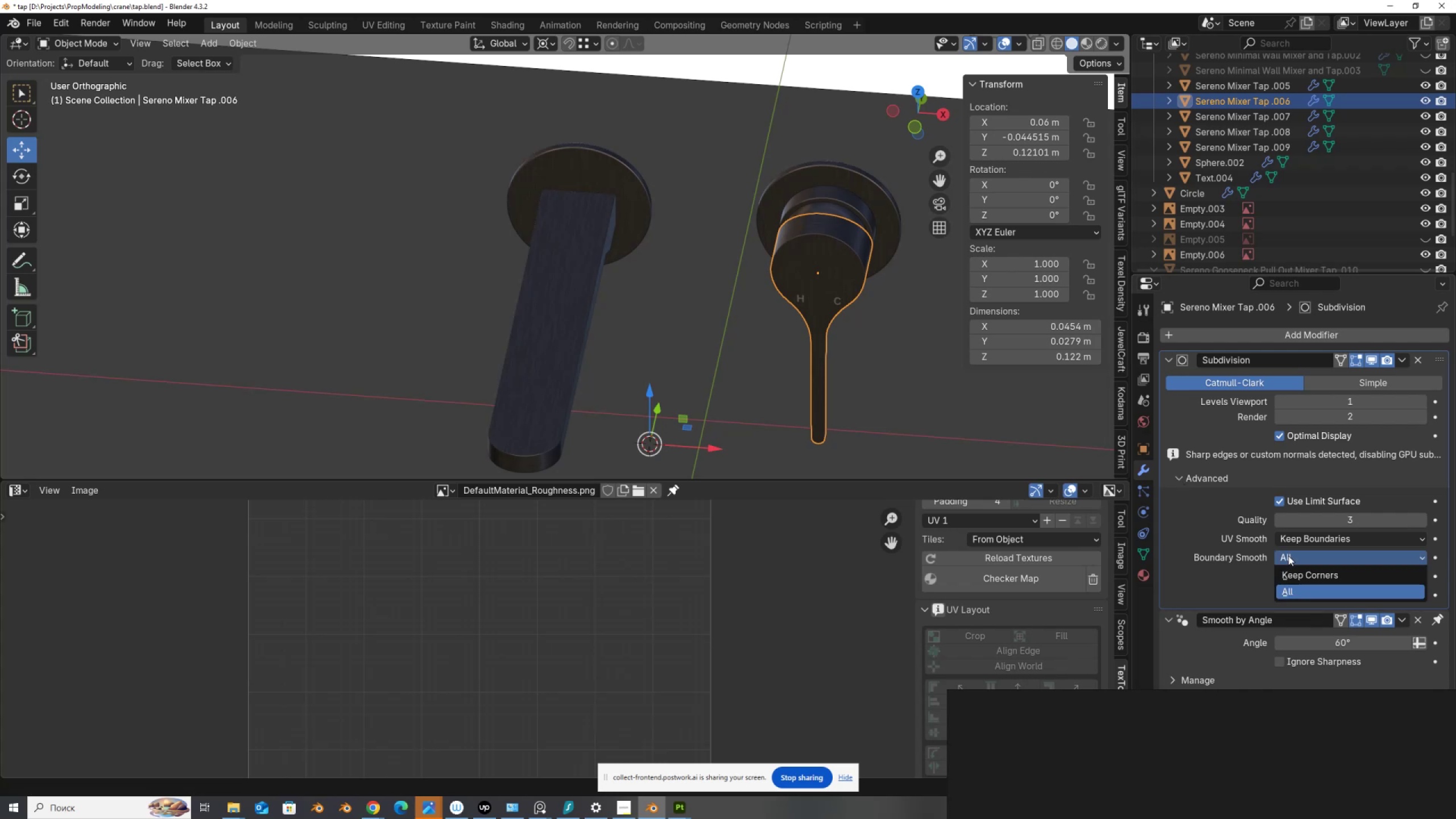 
left_click([1288, 556])
 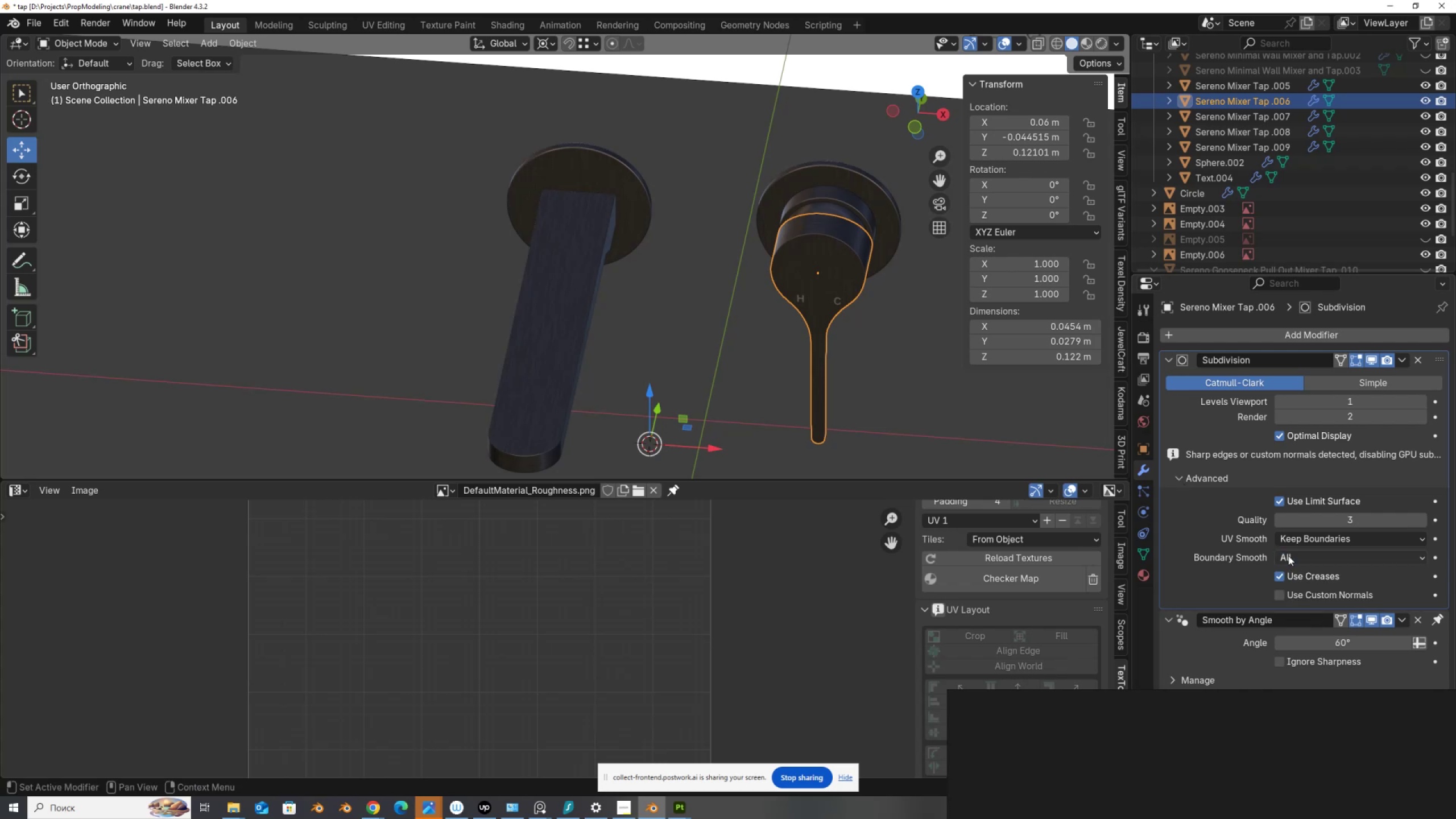 
wait(5.91)
 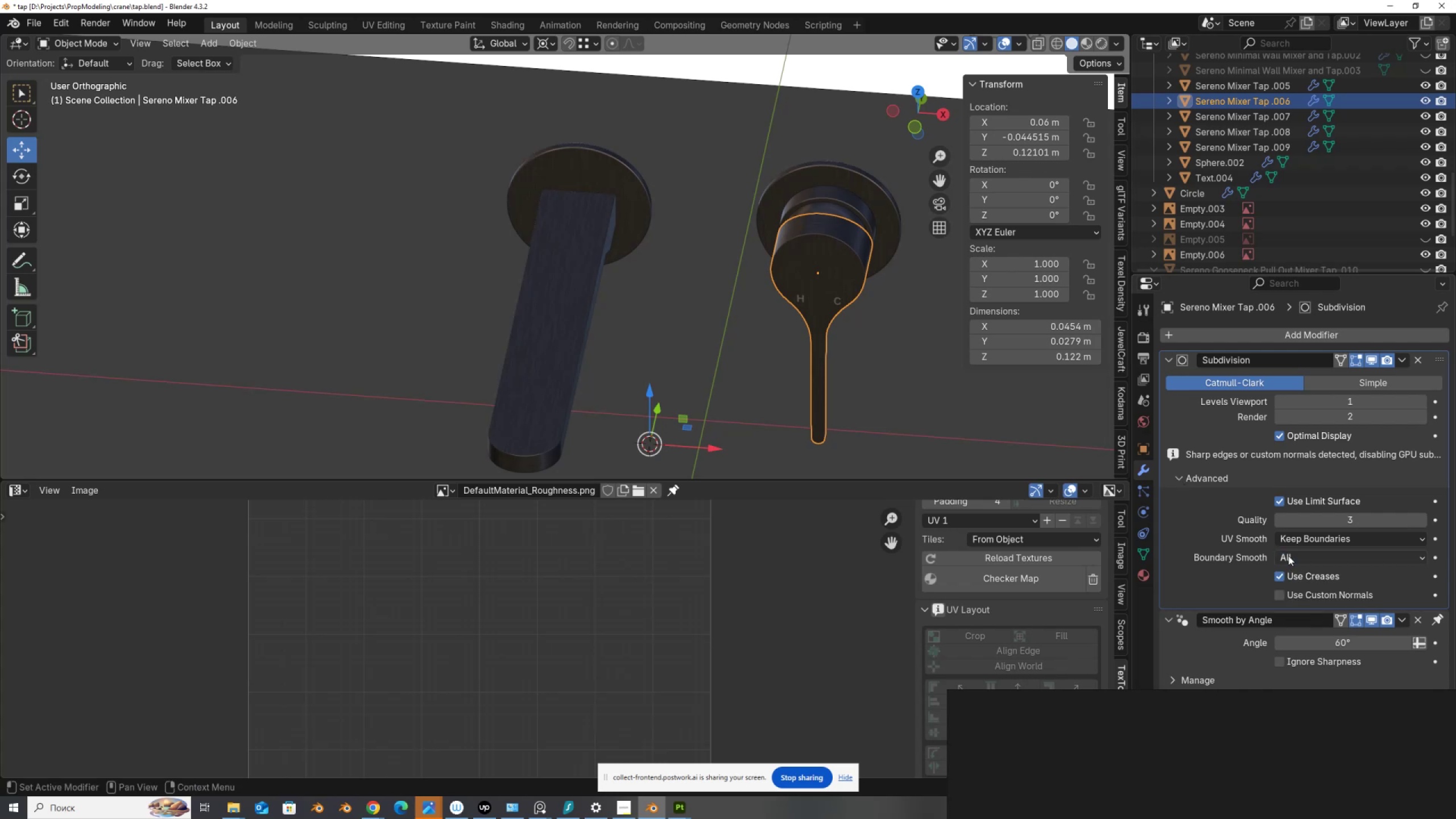 
left_click([678, 808])
 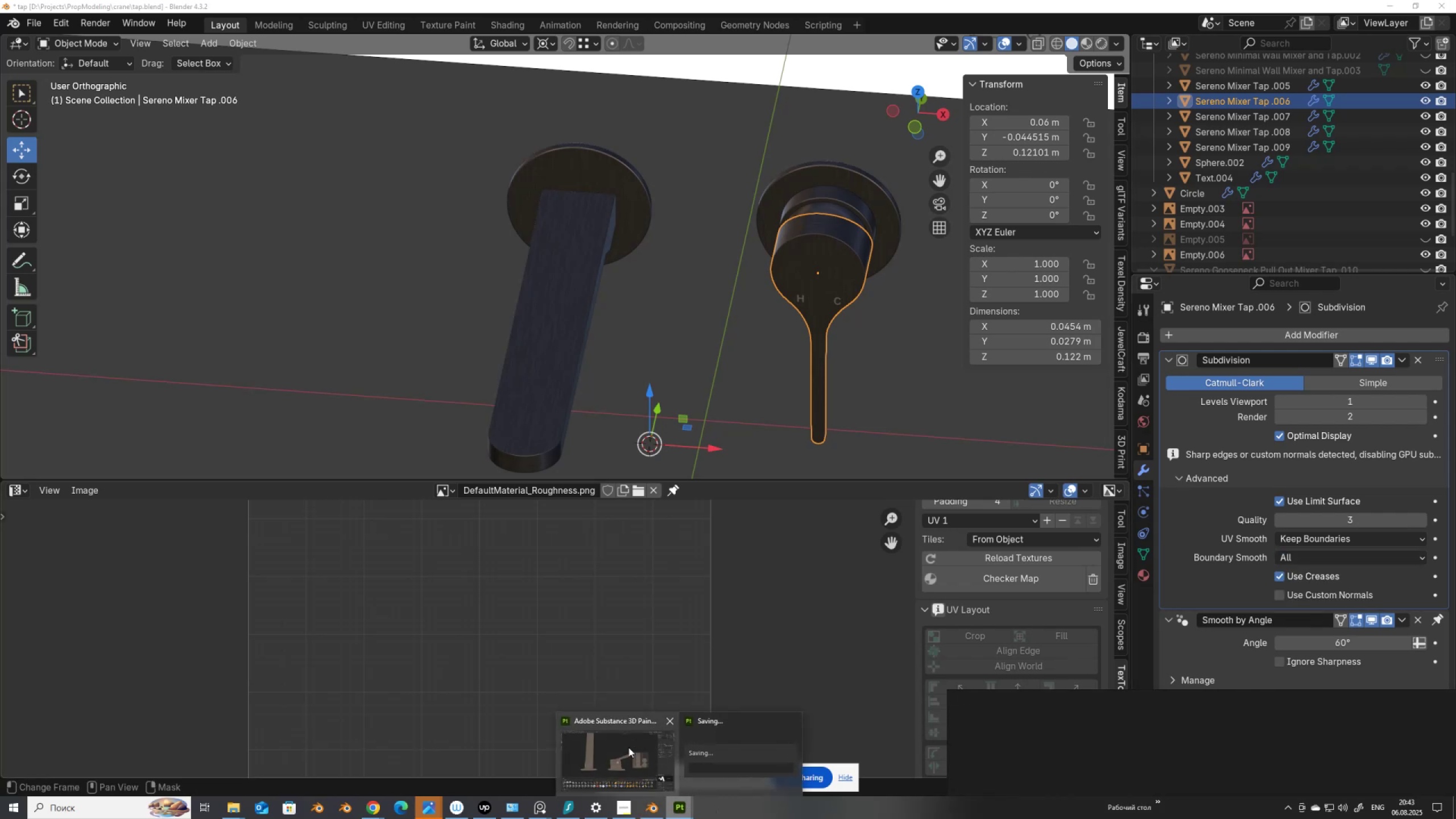 
left_click([620, 757])
 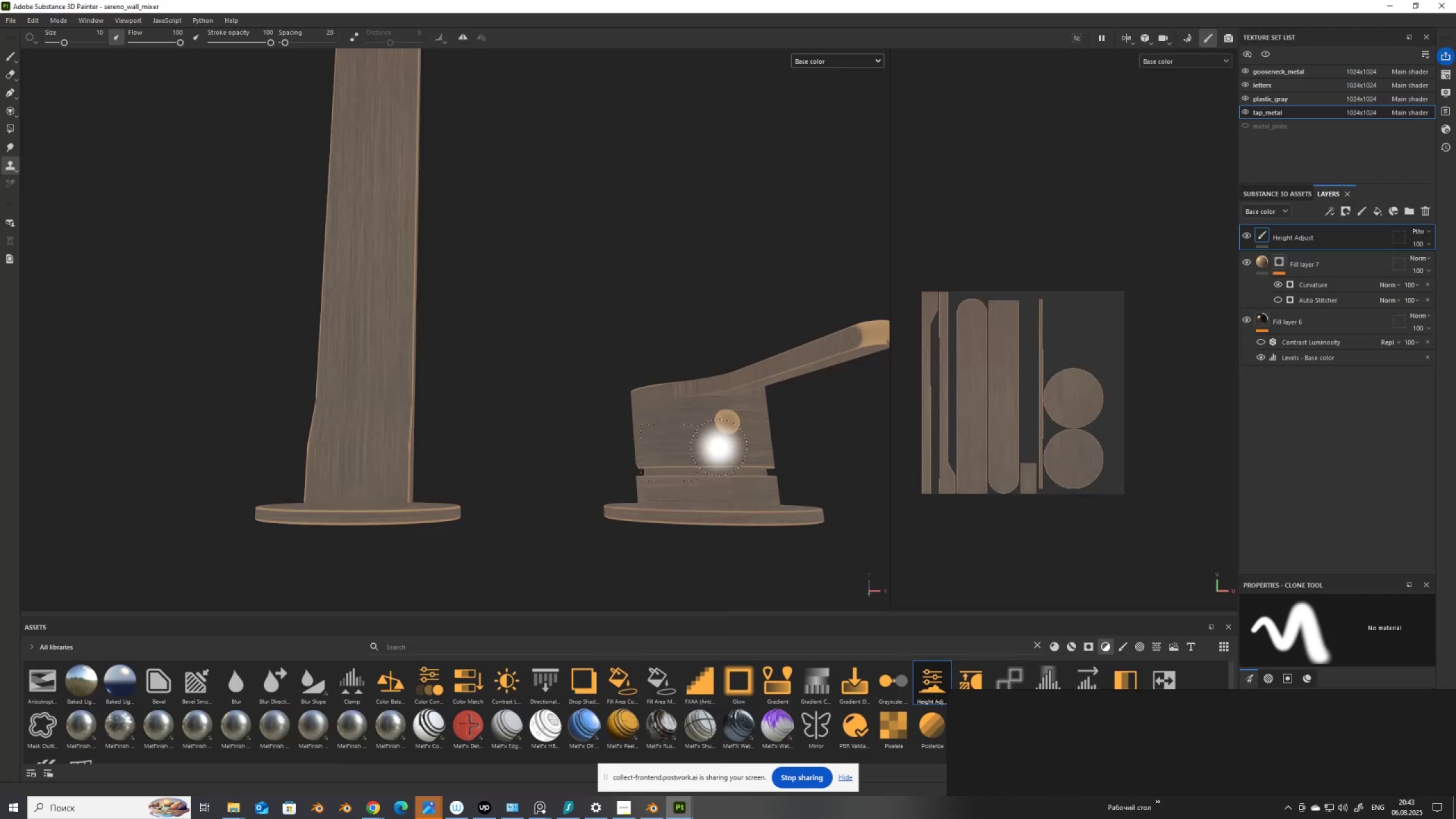 
hold_key(key=AltLeft, duration=0.56)
hold_key(key=ControlLeft, duration=0.56)
right_click([703, 445])
 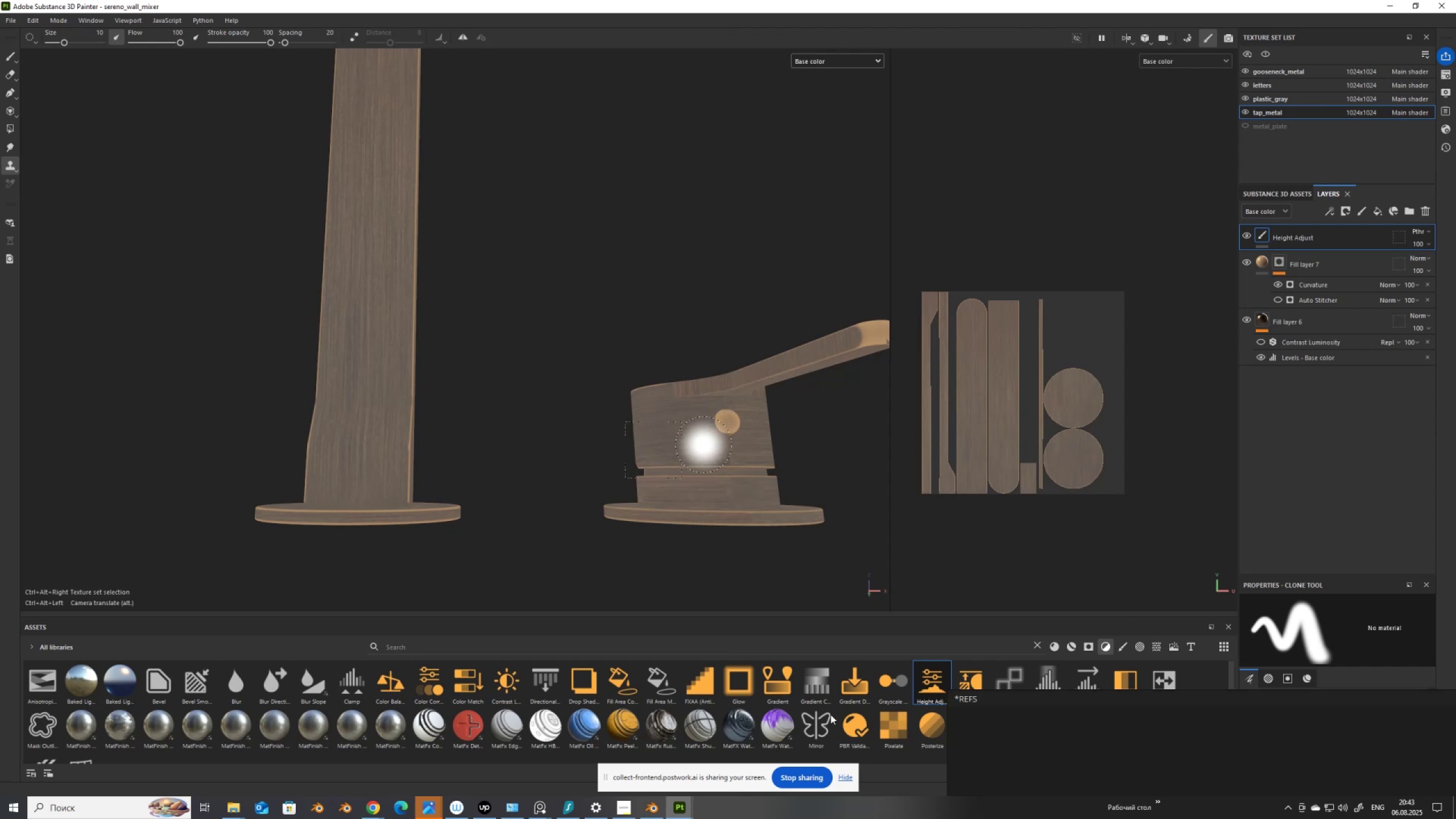 
mouse_move([932, 664])
 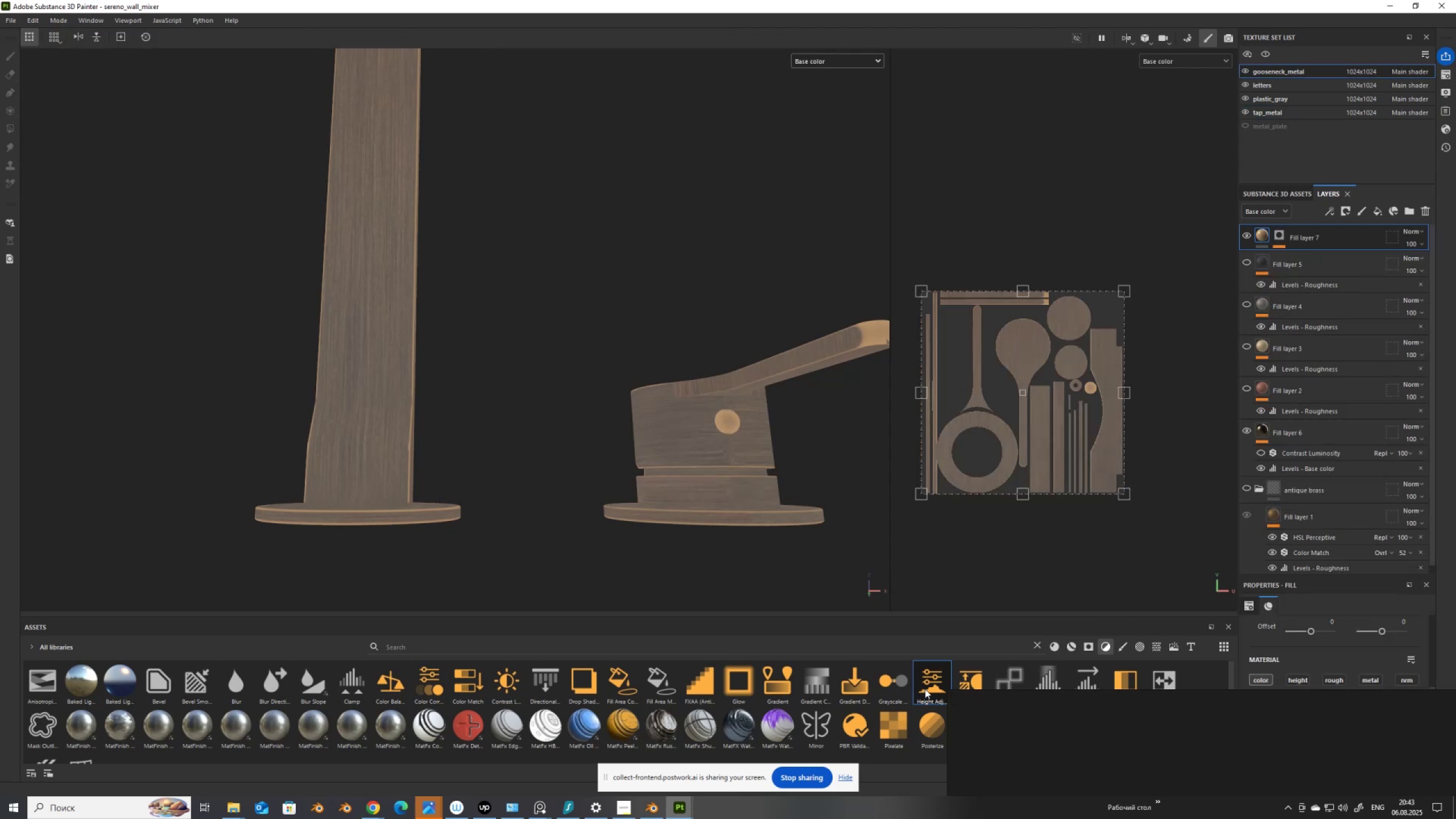 
left_click_drag(start_coordinate=[930, 686], to_coordinate=[1322, 228])
 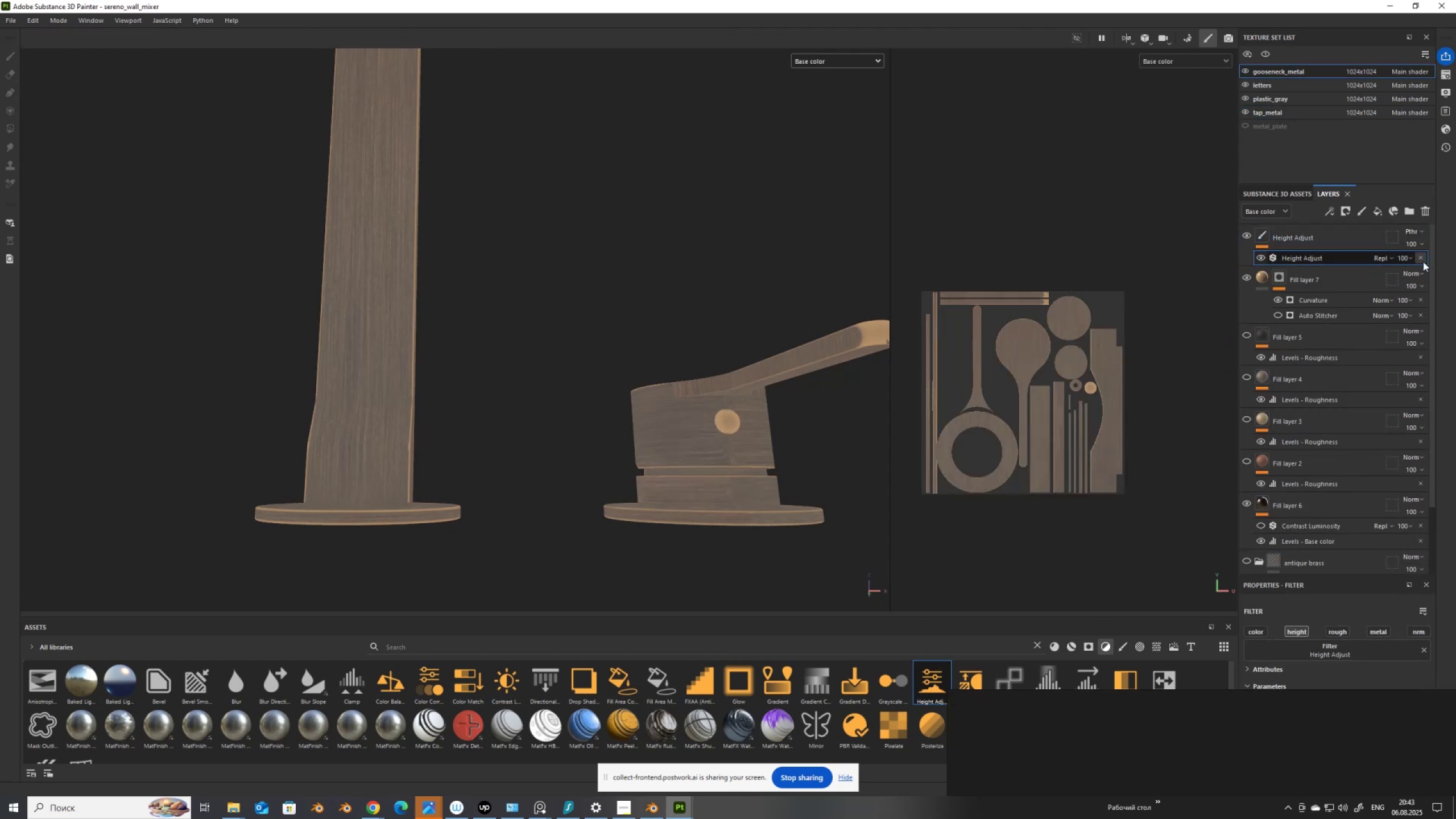 
left_click([1420, 257])
 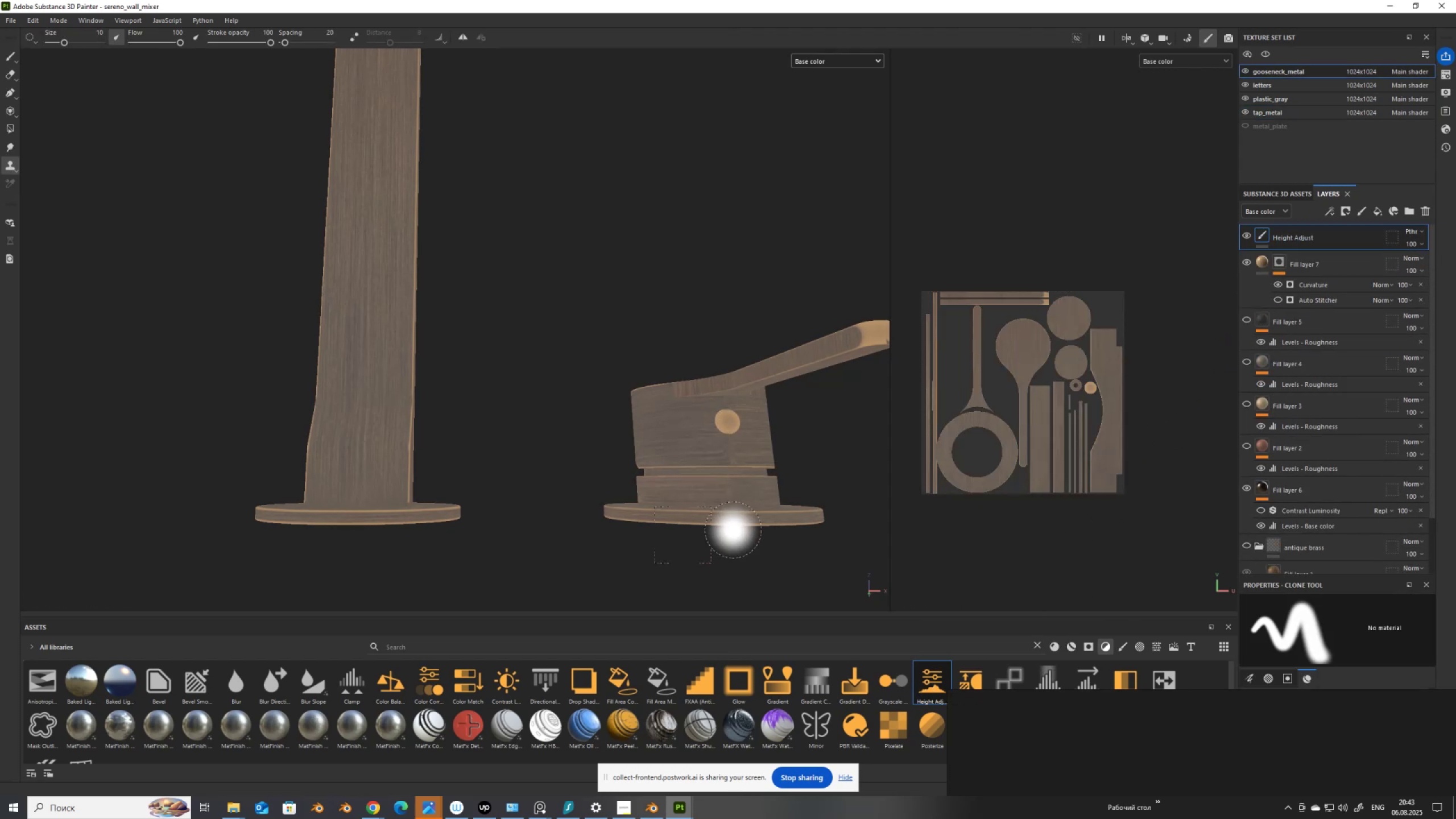 
scroll: coordinate [779, 448], scroll_direction: up, amount: 10.0
 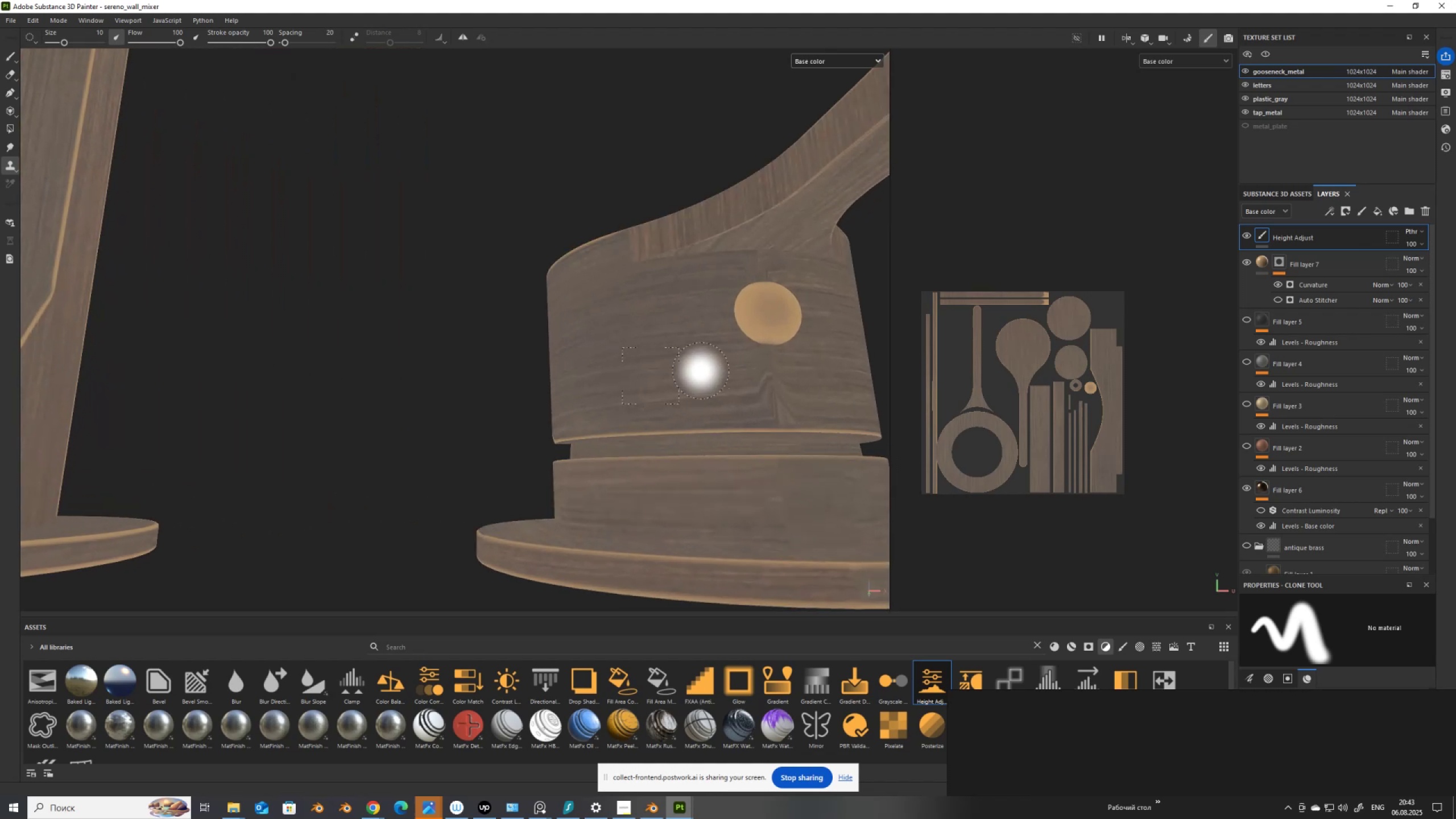 
hold_key(key=AltLeft, duration=0.61)
left_click([697, 369])
 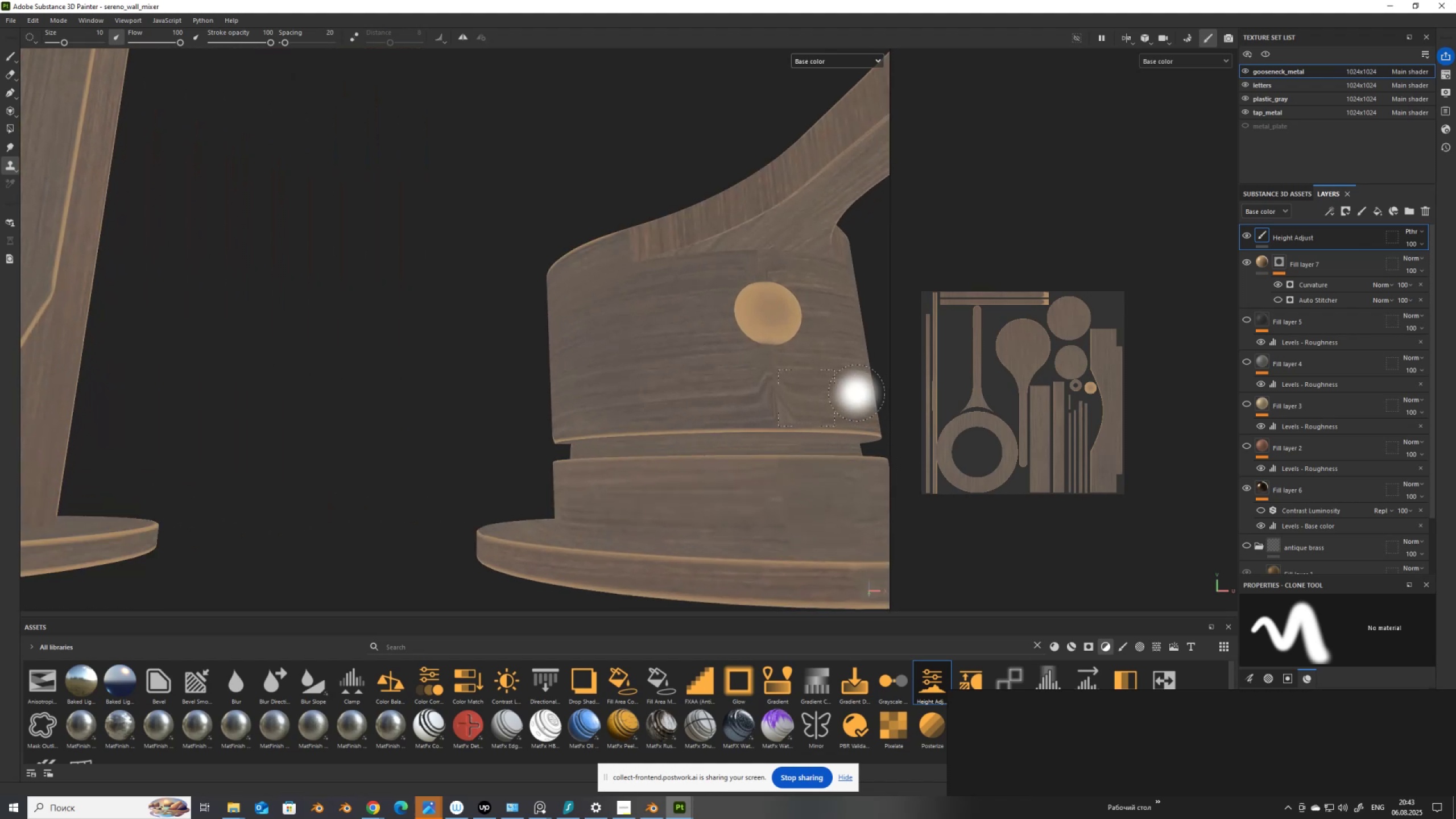 
left_click_drag(start_coordinate=[776, 373], to_coordinate=[758, 375])
 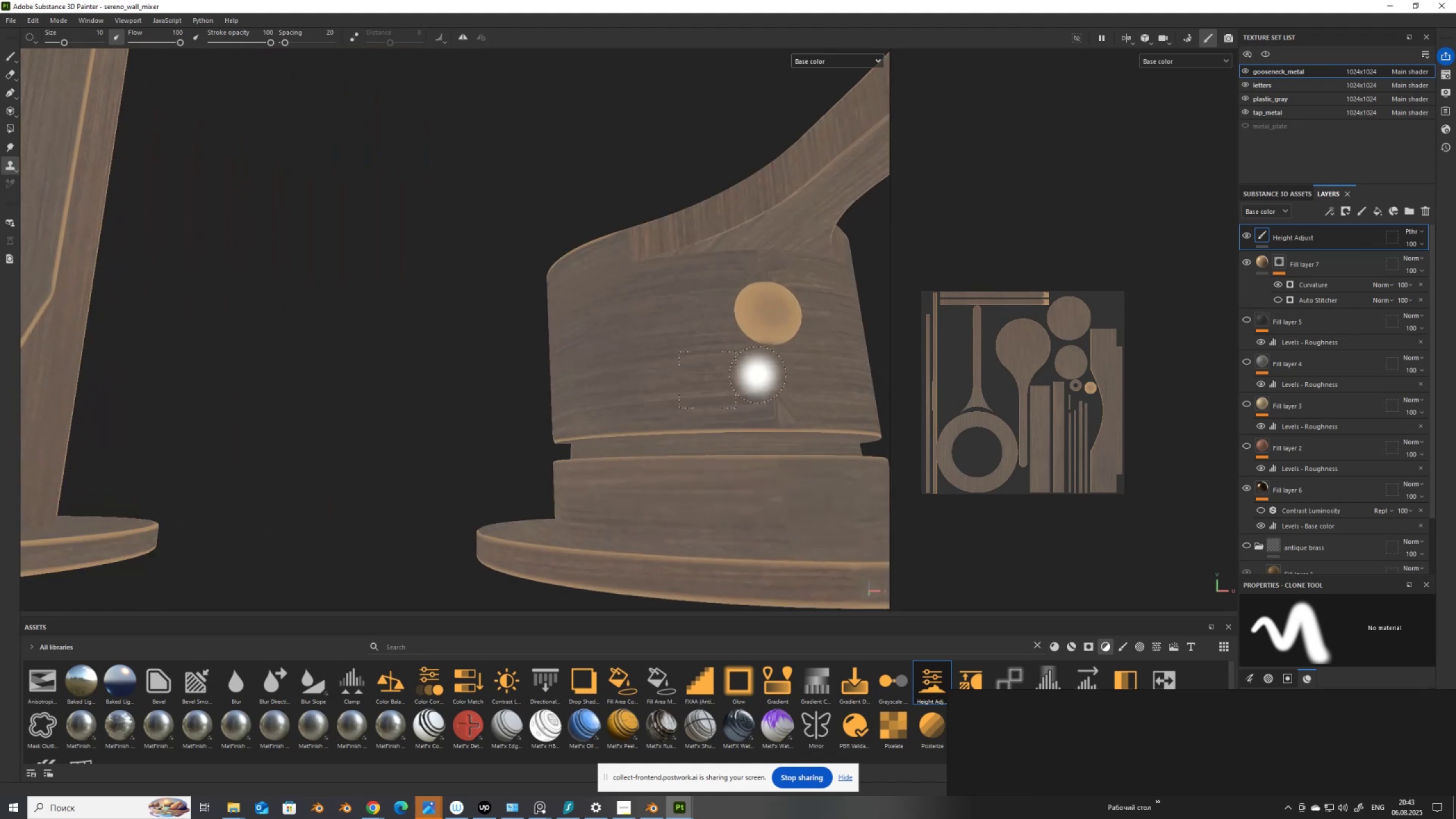 
left_click_drag(start_coordinate=[759, 376], to_coordinate=[762, 377])
 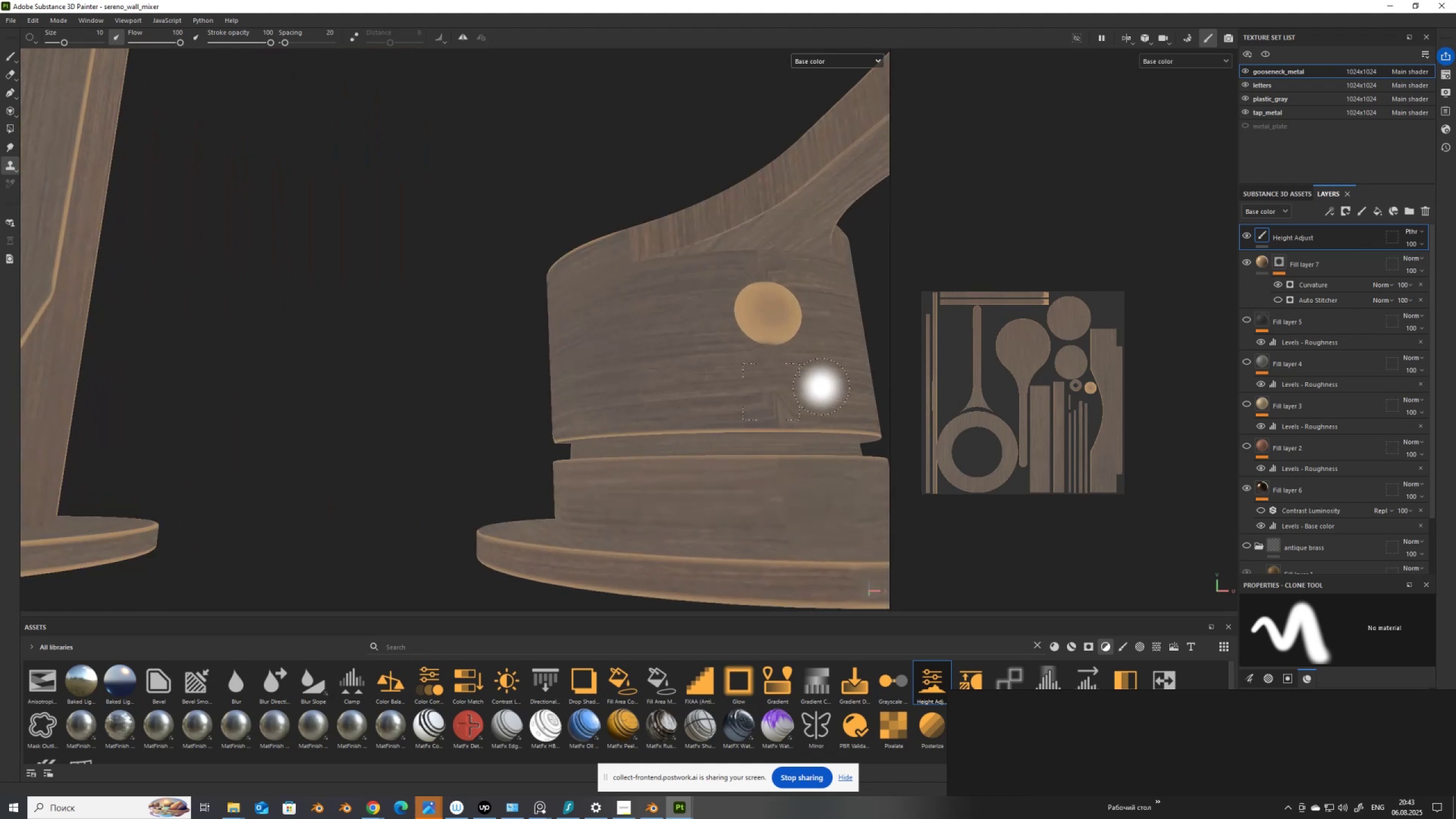 
left_click_drag(start_coordinate=[811, 388], to_coordinate=[771, 389])
 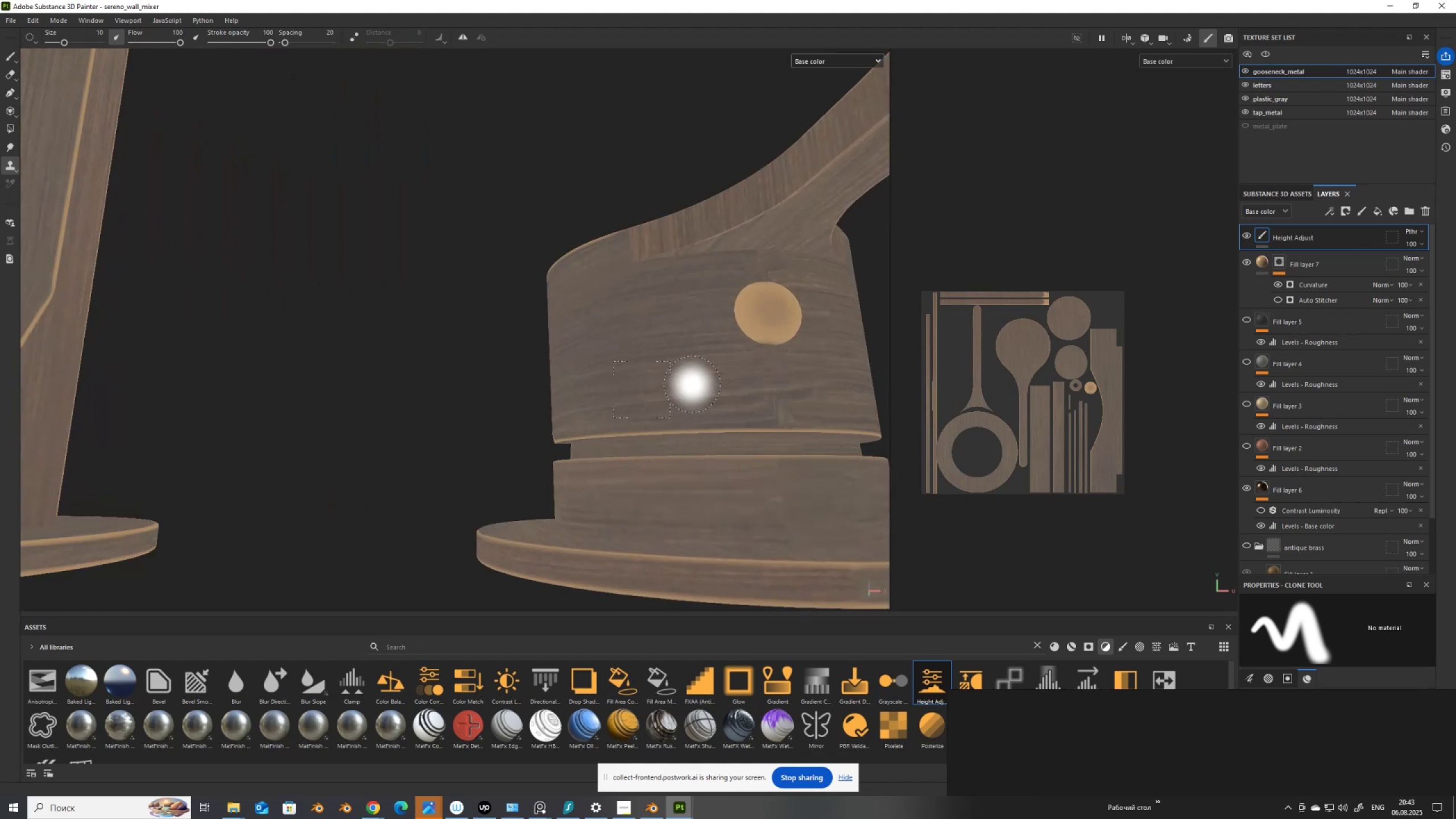 
hold_key(key=AltLeft, duration=0.5)
left_click([715, 379])
 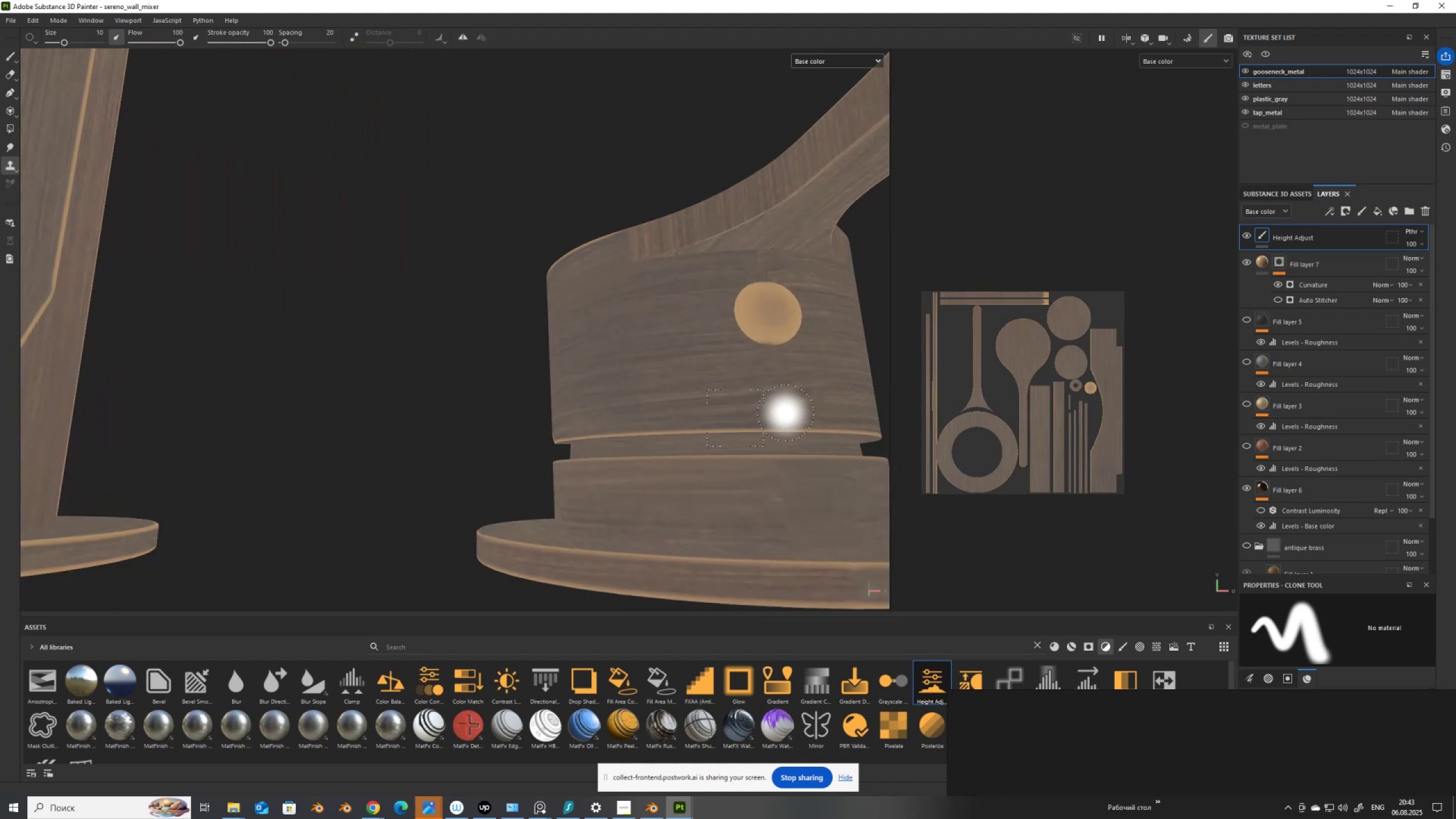 
left_click_drag(start_coordinate=[772, 402], to_coordinate=[784, 403])
 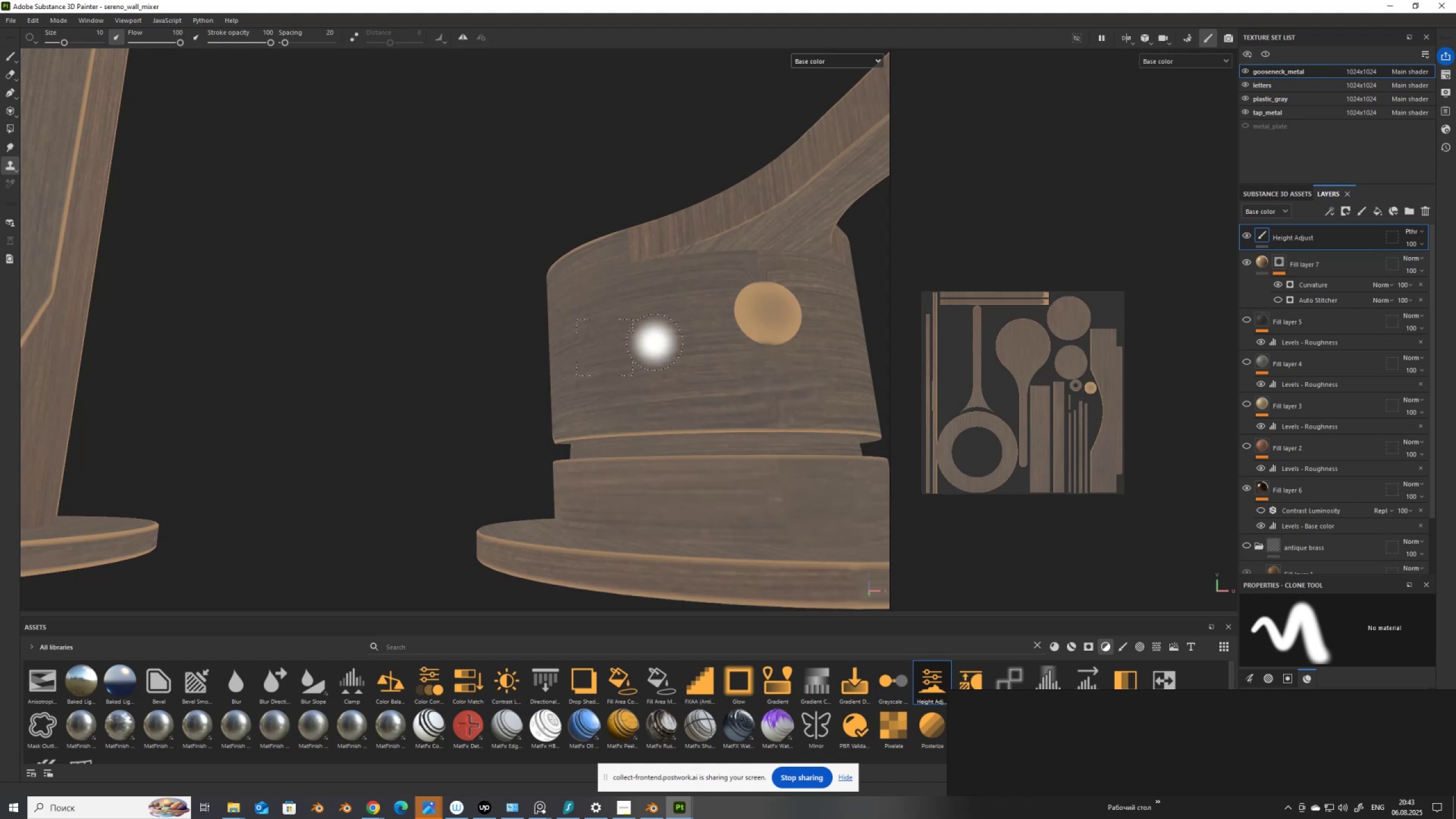 
hold_key(key=AltLeft, duration=0.98)
 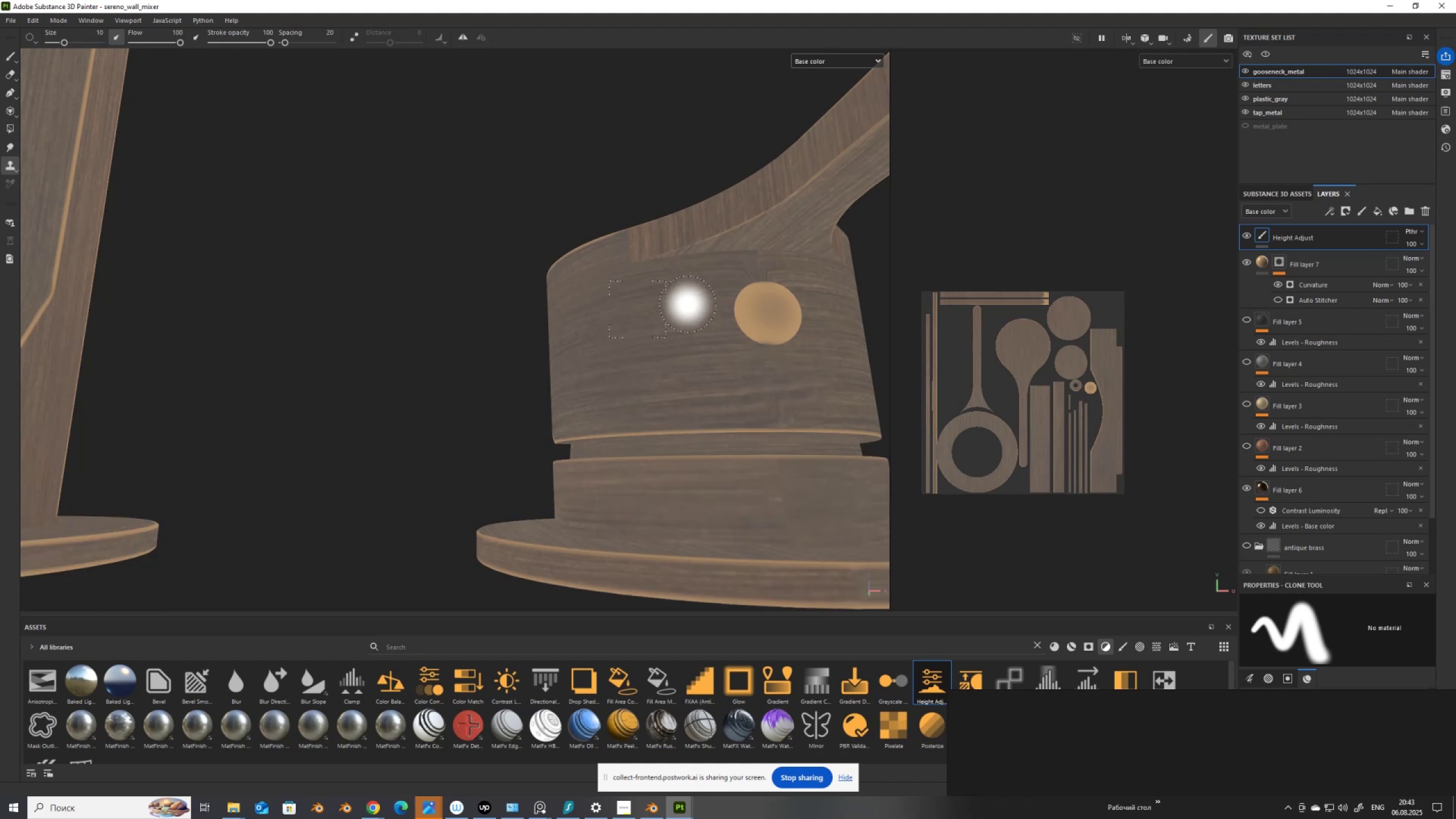 
hold_key(key=AltLeft, duration=0.5)
left_click([714, 366])
 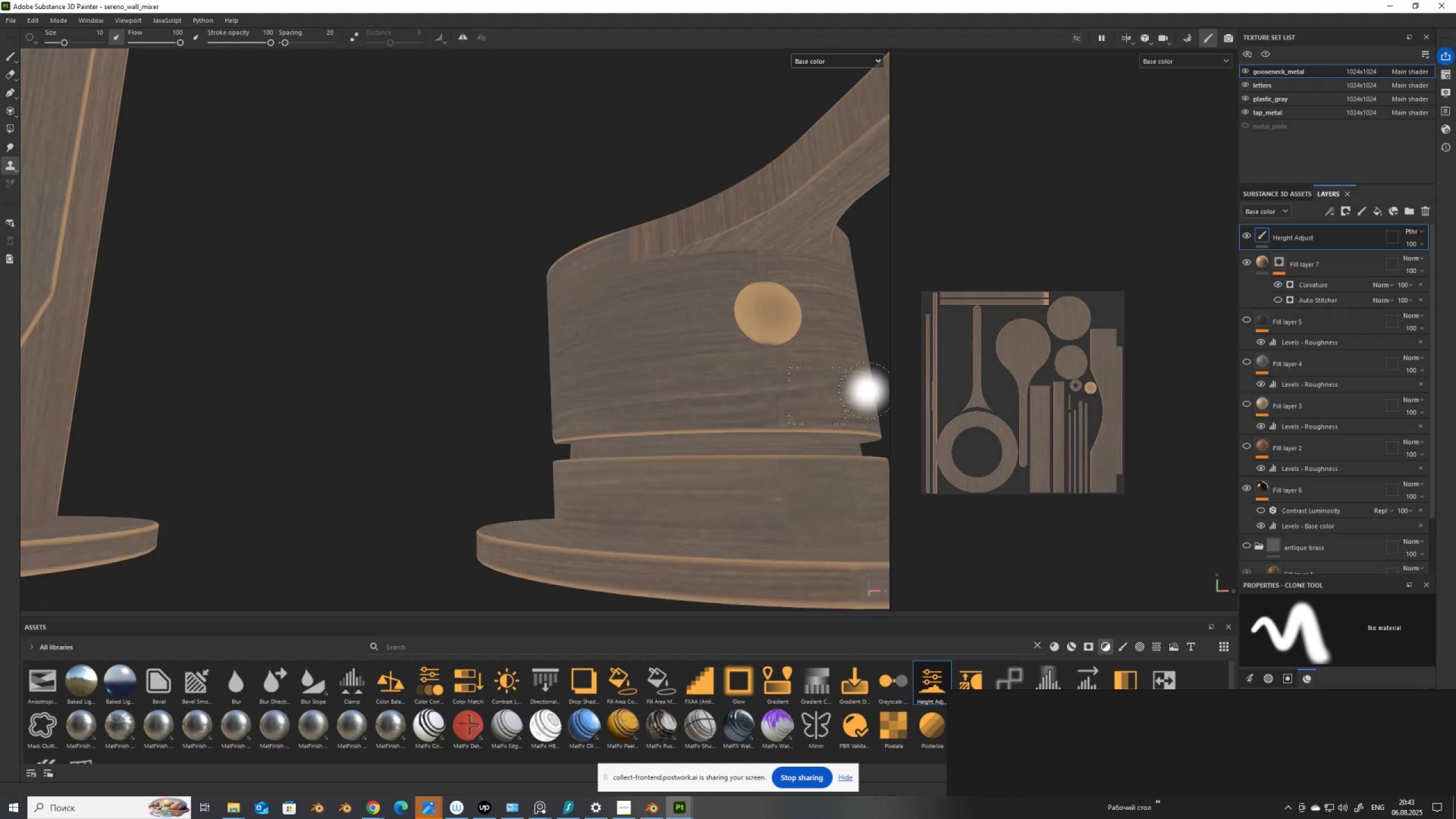 
left_click_drag(start_coordinate=[814, 395], to_coordinate=[758, 398])
 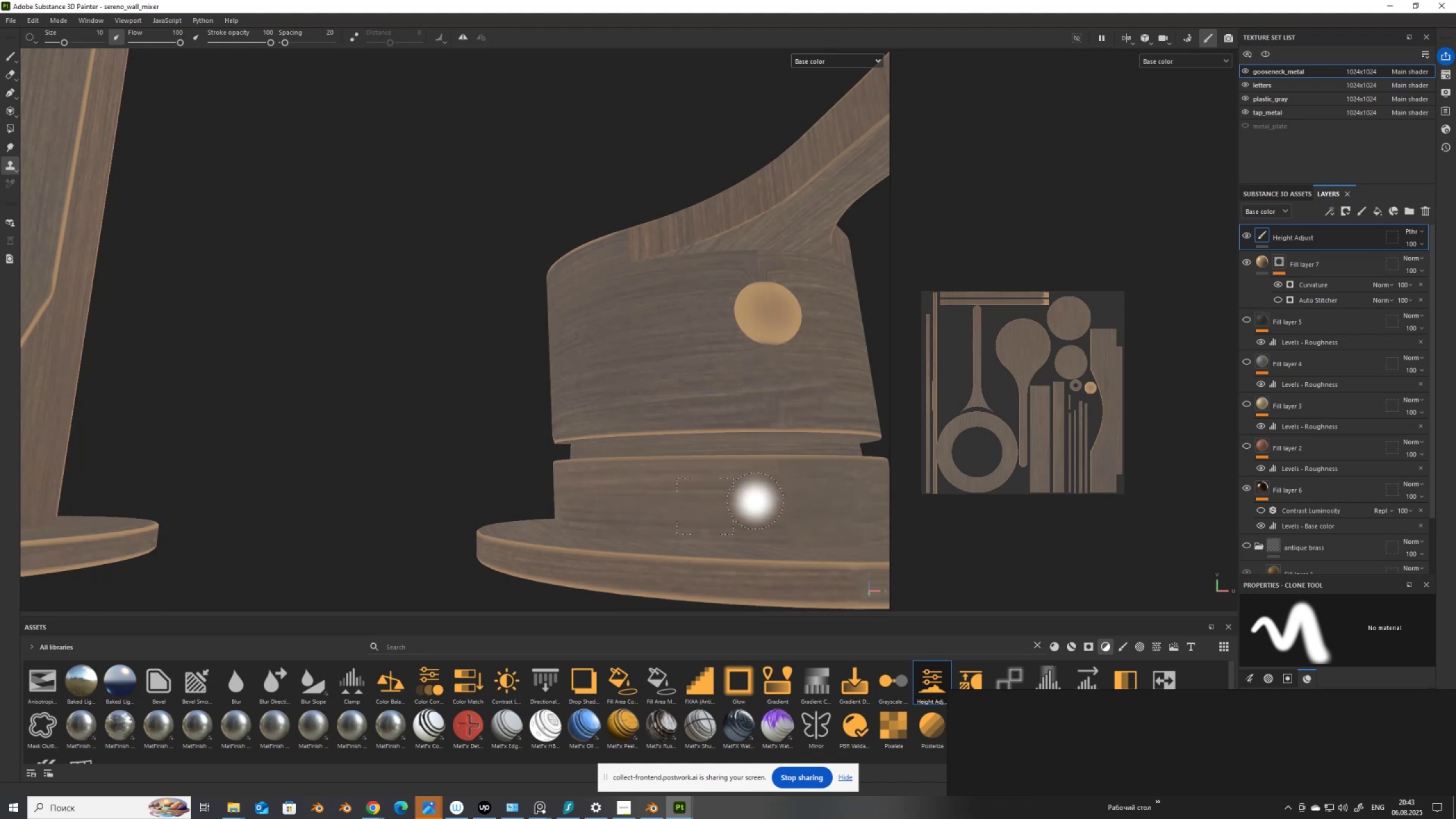 
hold_key(key=AltLeft, duration=0.55)
 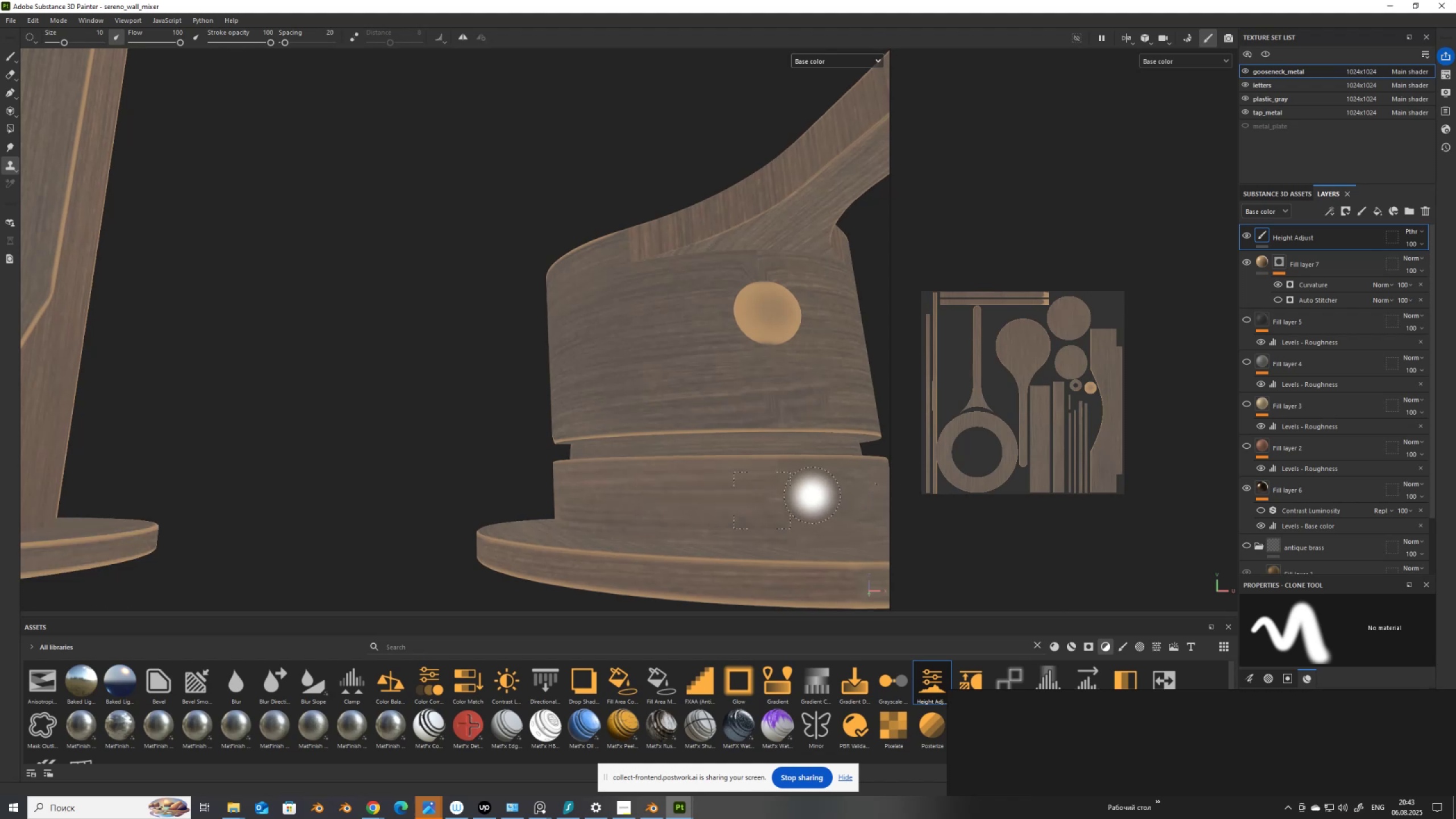 
left_click_drag(start_coordinate=[779, 488], to_coordinate=[805, 506])
 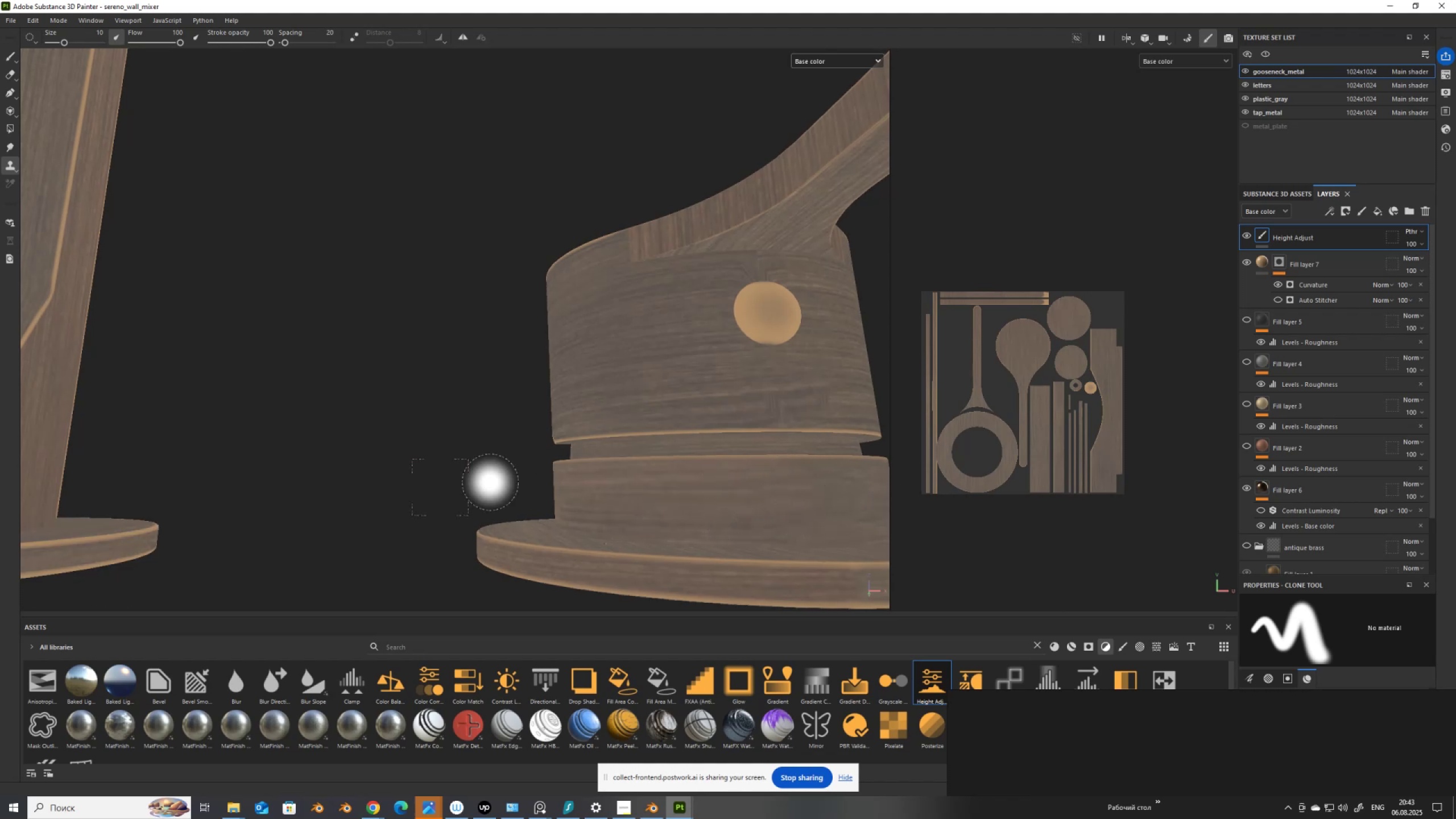 
scroll: coordinate [421, 468], scroll_direction: down, amount: 3.0
 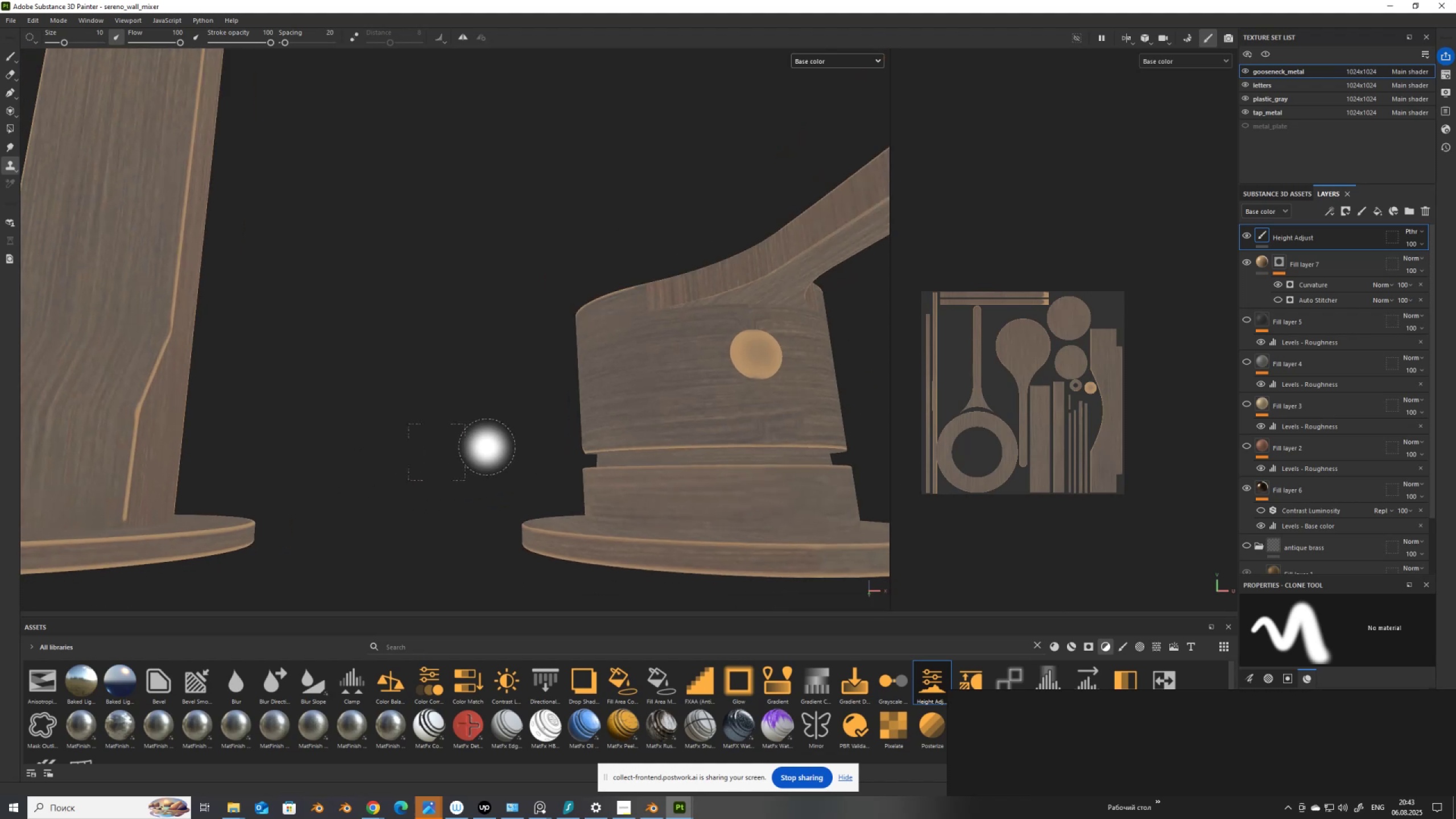 
hold_key(key=AltLeft, duration=1.53)
scroll: coordinate [501, 462], scroll_direction: down, amount: 2.0
 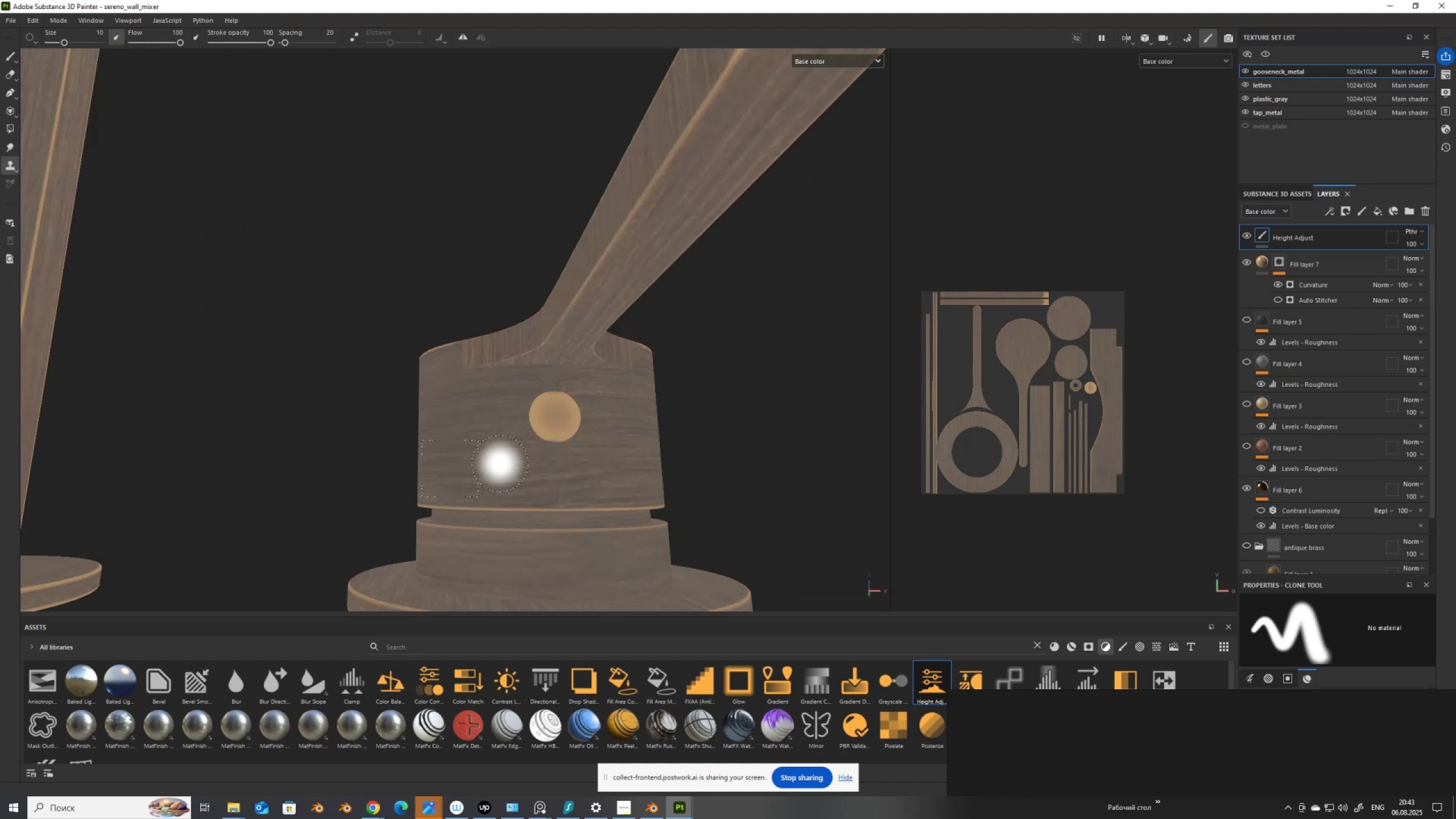 
key(Alt+AltLeft)
 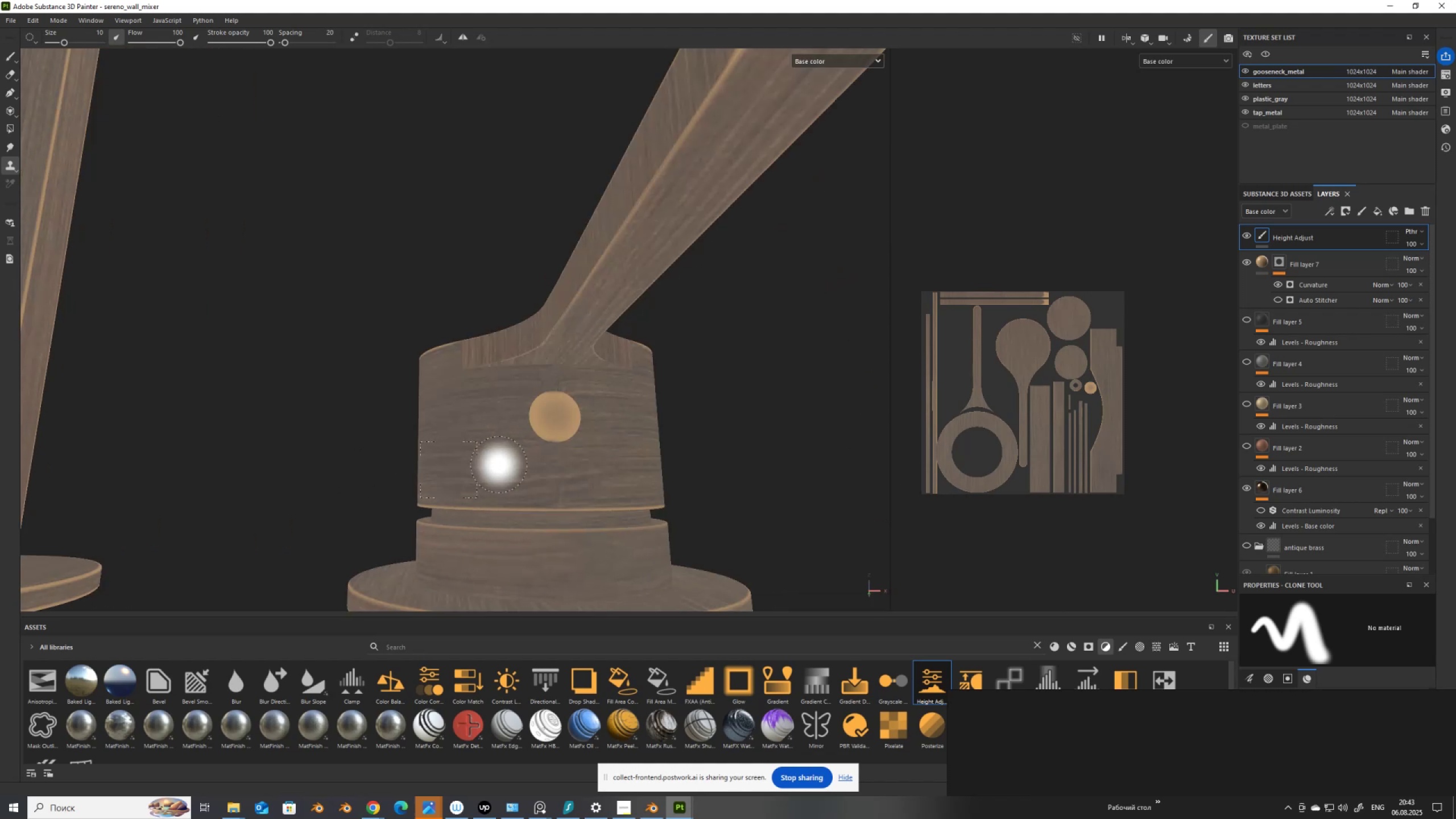 
key(Alt+AltLeft)
 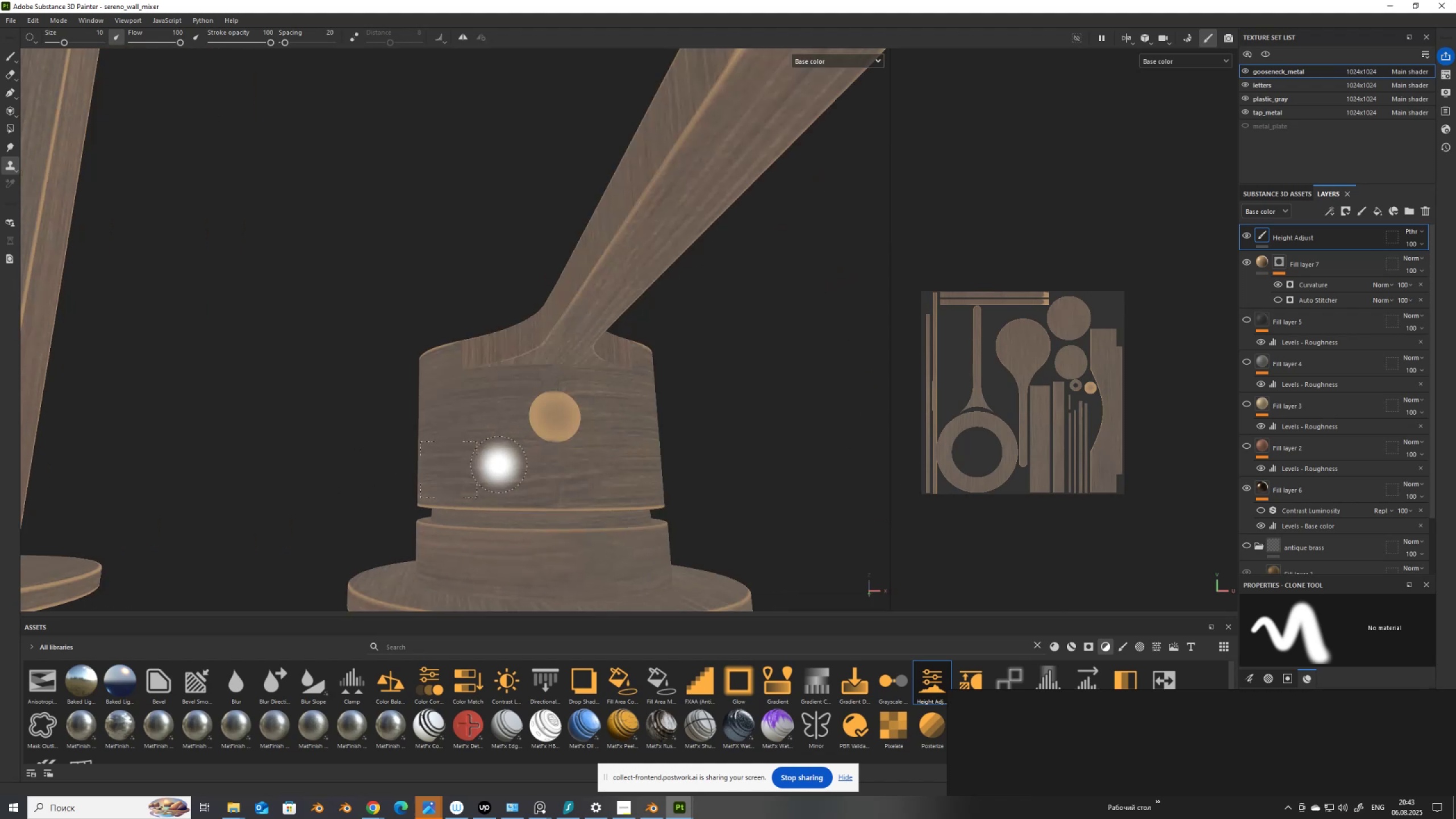 
key(Alt+AltLeft)
 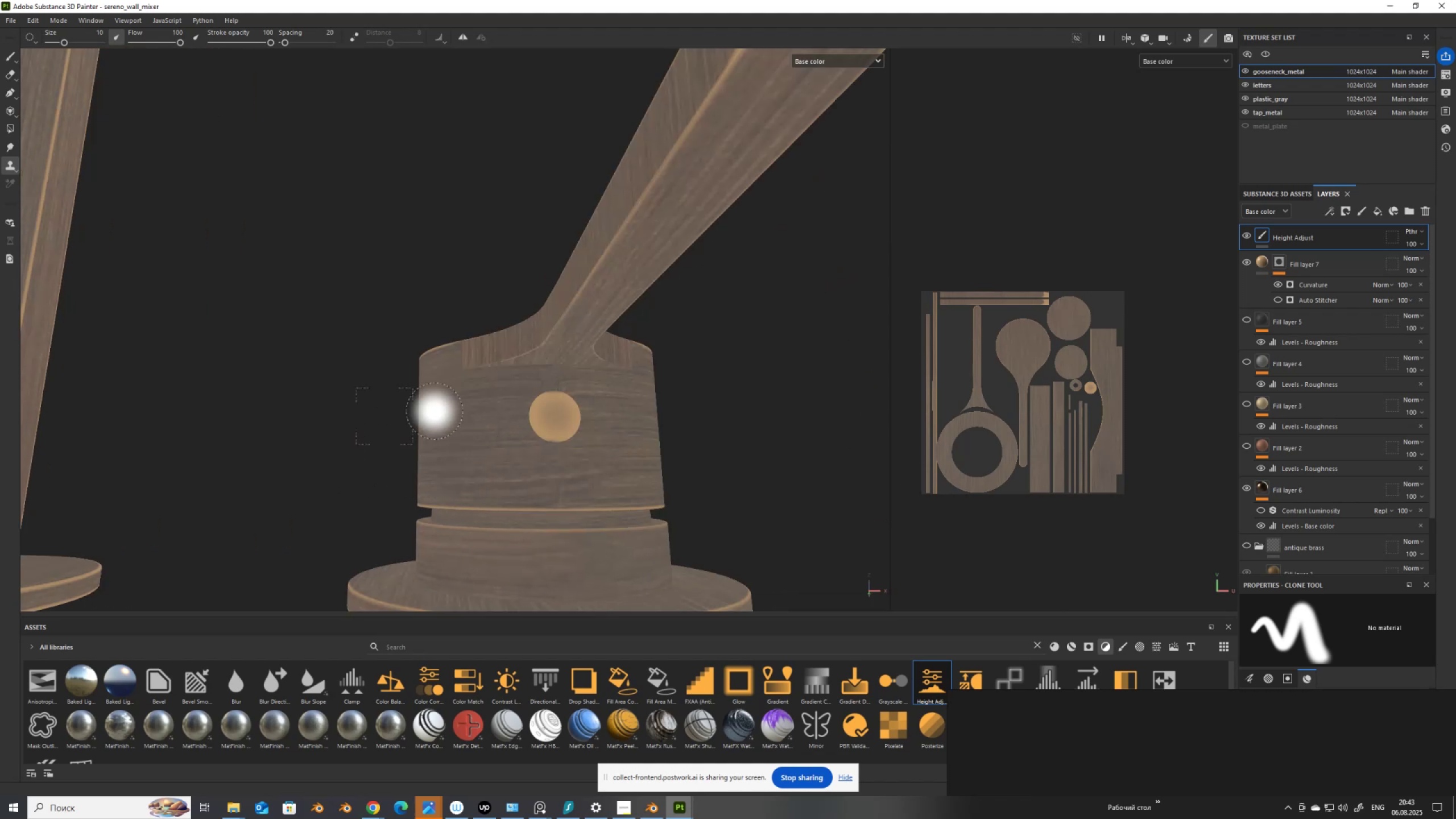 
scroll: coordinate [478, 425], scroll_direction: down, amount: 2.0
 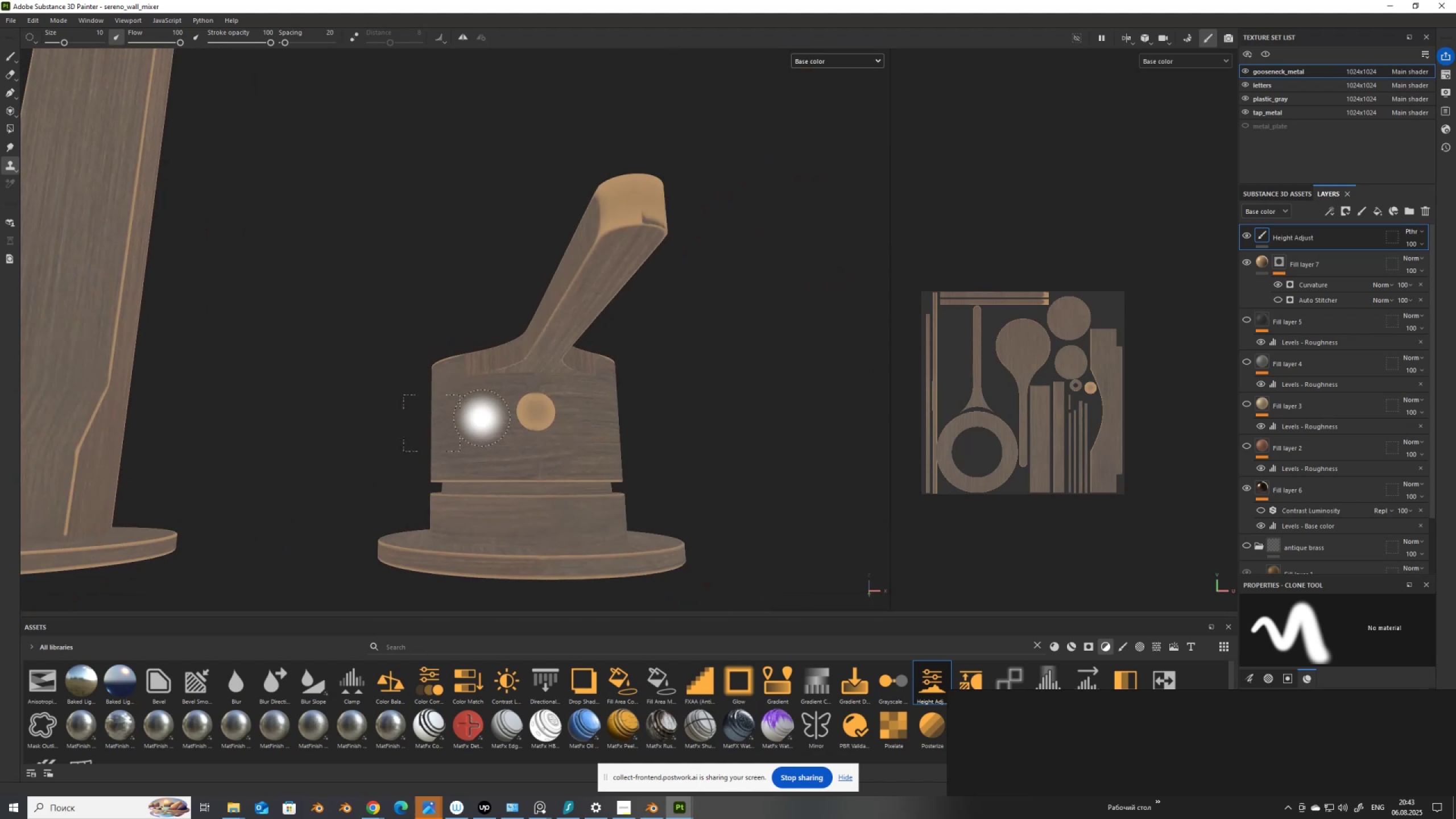 
hold_key(key=AltLeft, duration=1.53)
 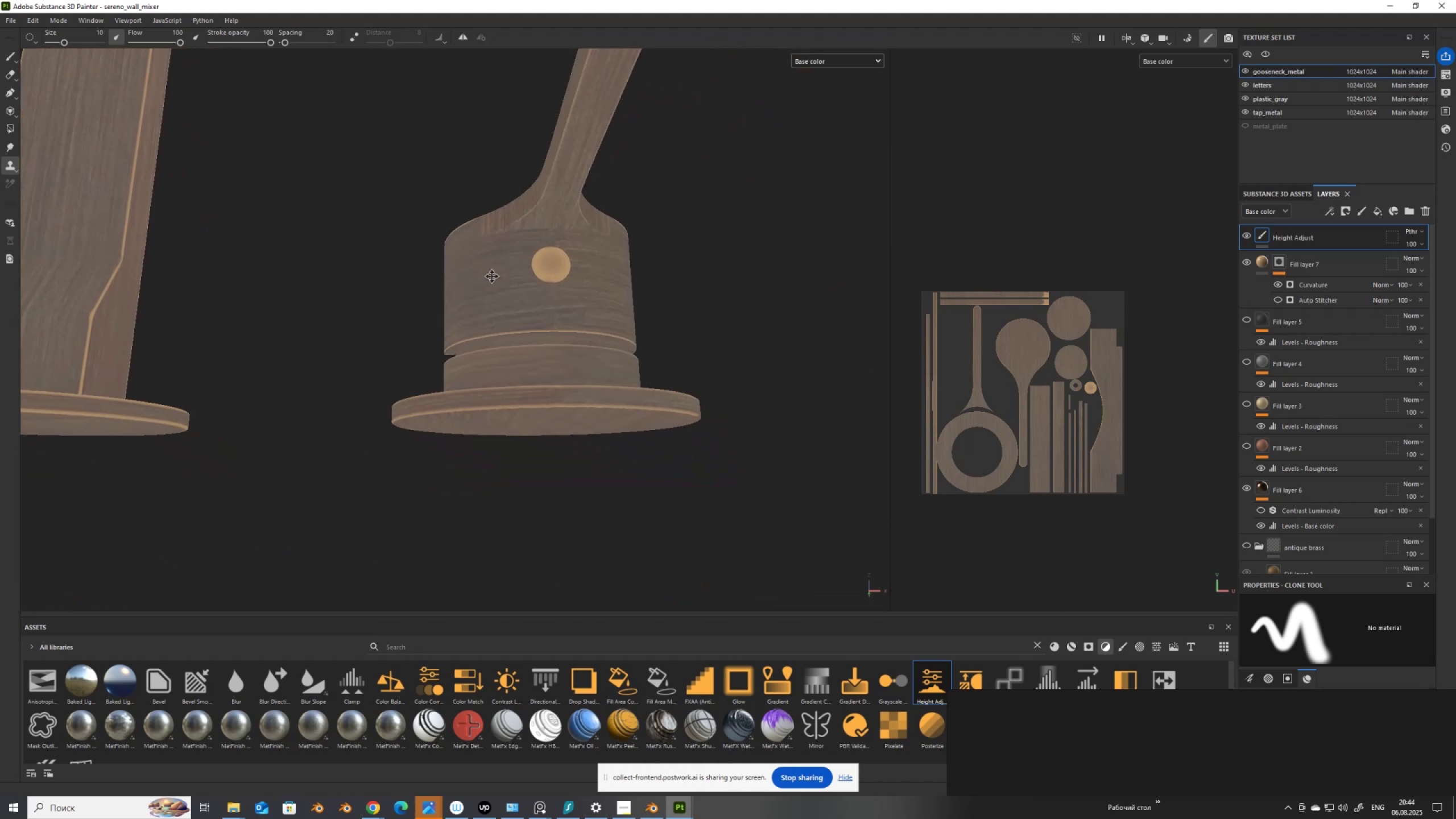 
hold_key(key=AltLeft, duration=0.69)
 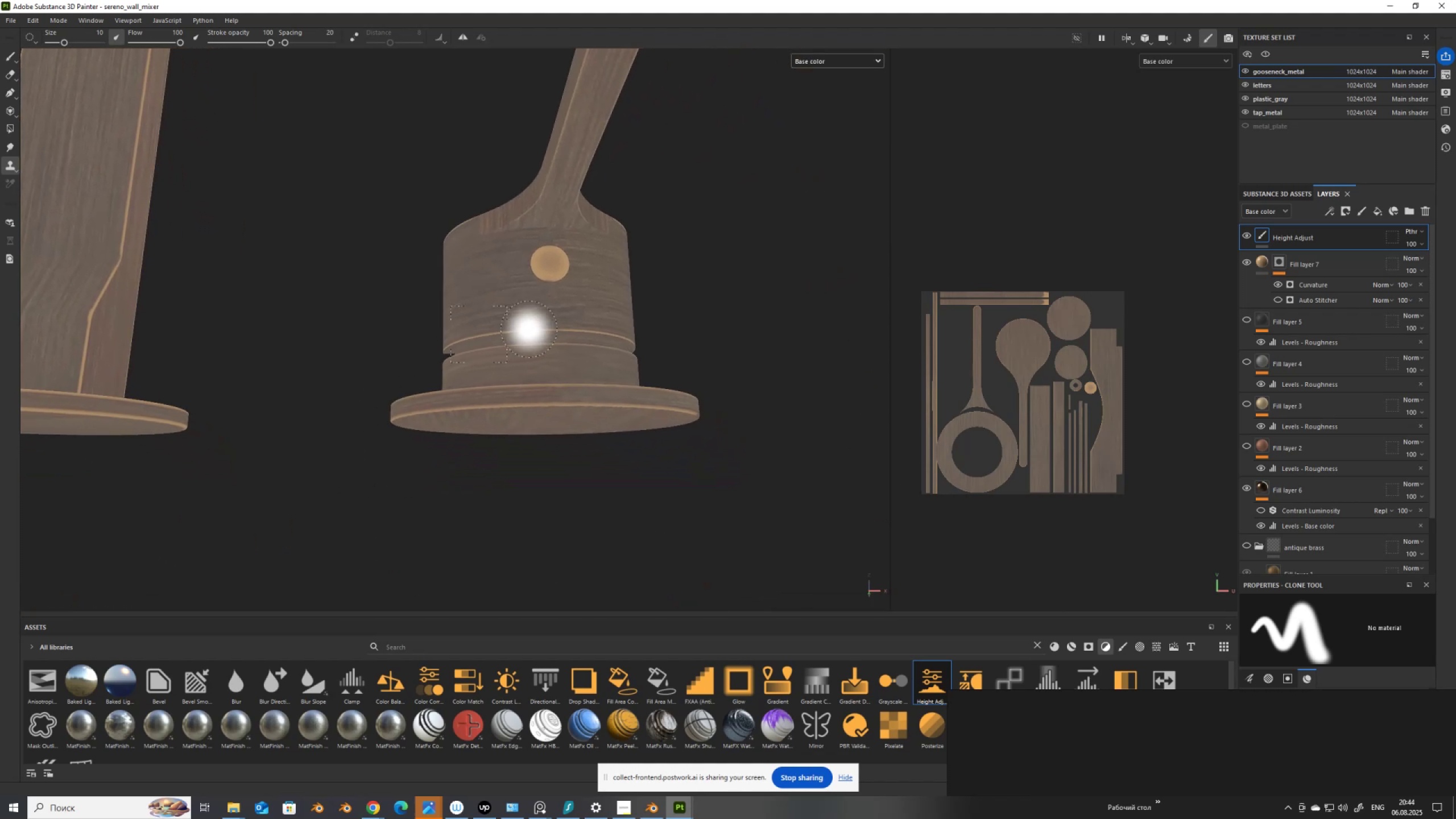 
scroll: coordinate [568, 411], scroll_direction: up, amount: 13.0
 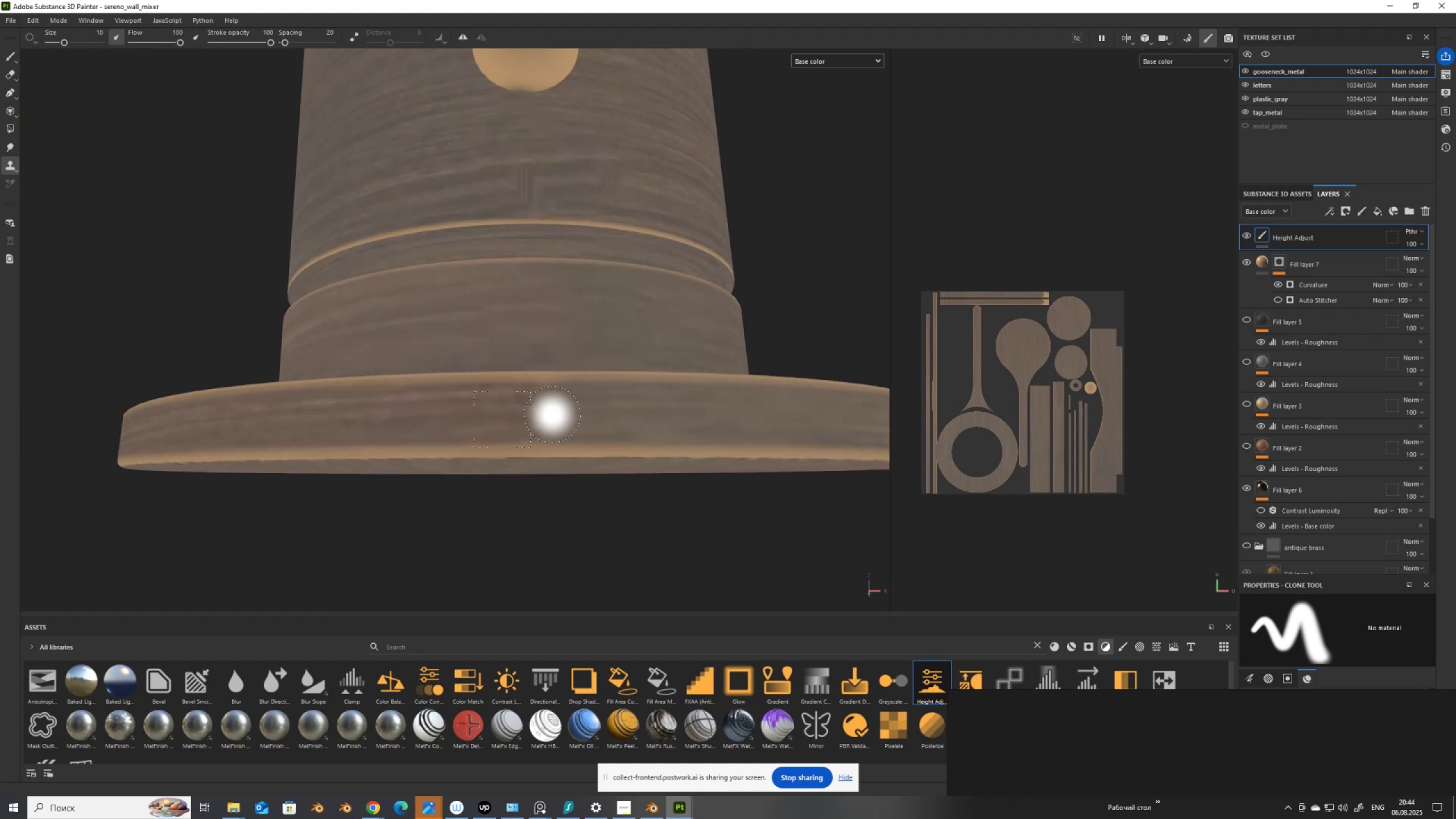 
hold_key(key=AltLeft, duration=1.44)
 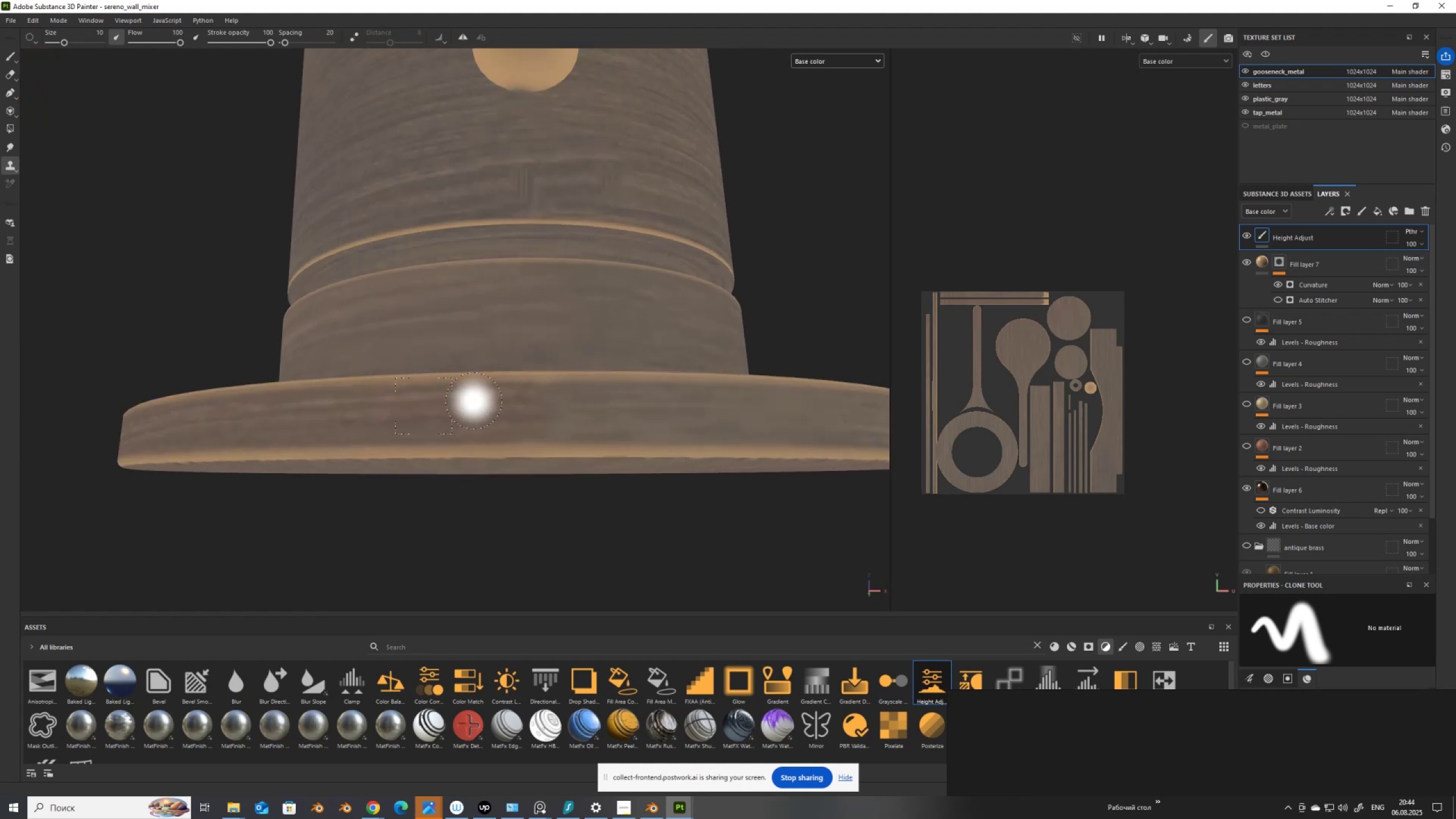 
hold_key(key=AltLeft, duration=0.41)
left_click([453, 405])
 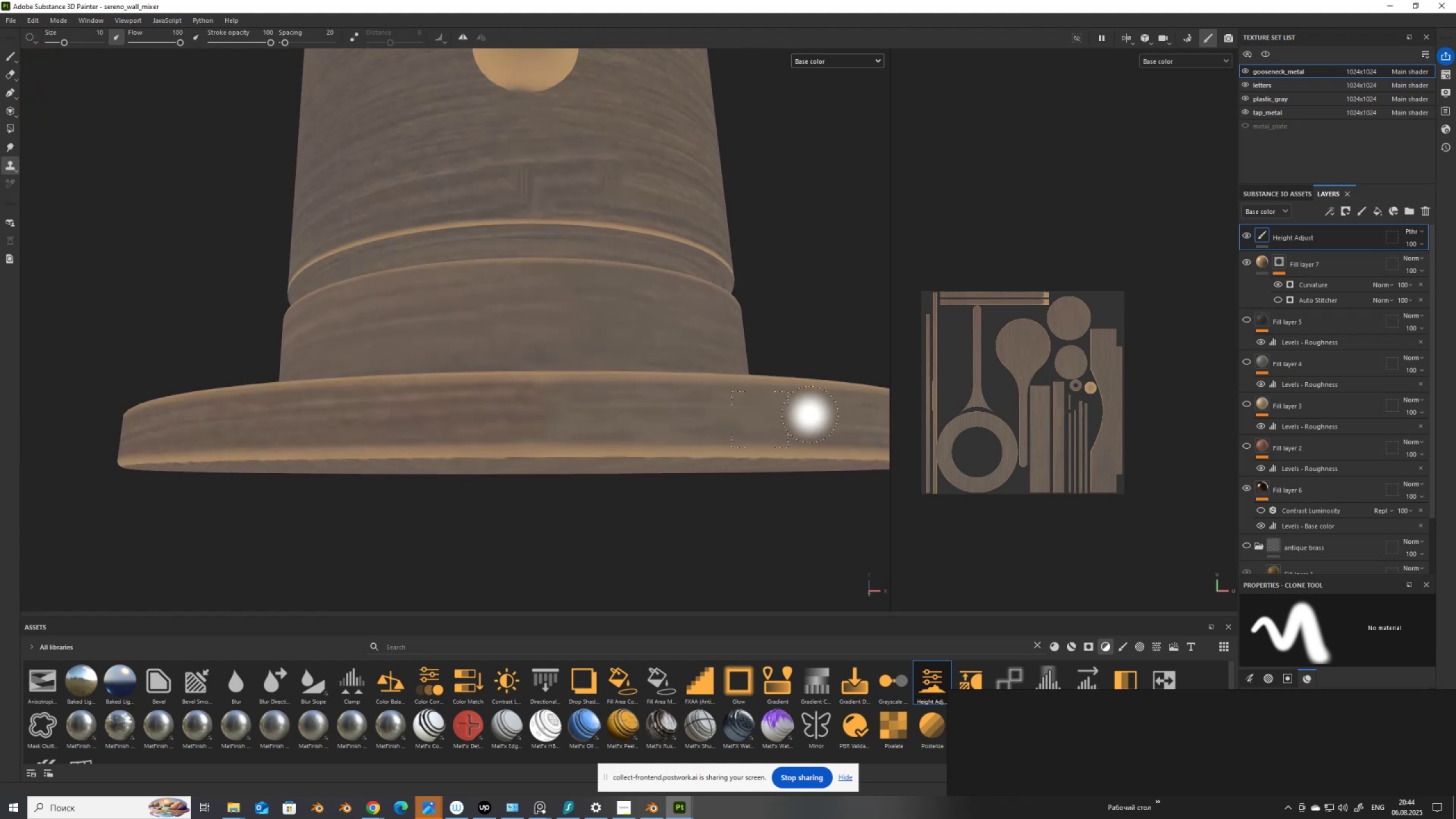 
left_click_drag(start_coordinate=[576, 413], to_coordinate=[619, 408])
 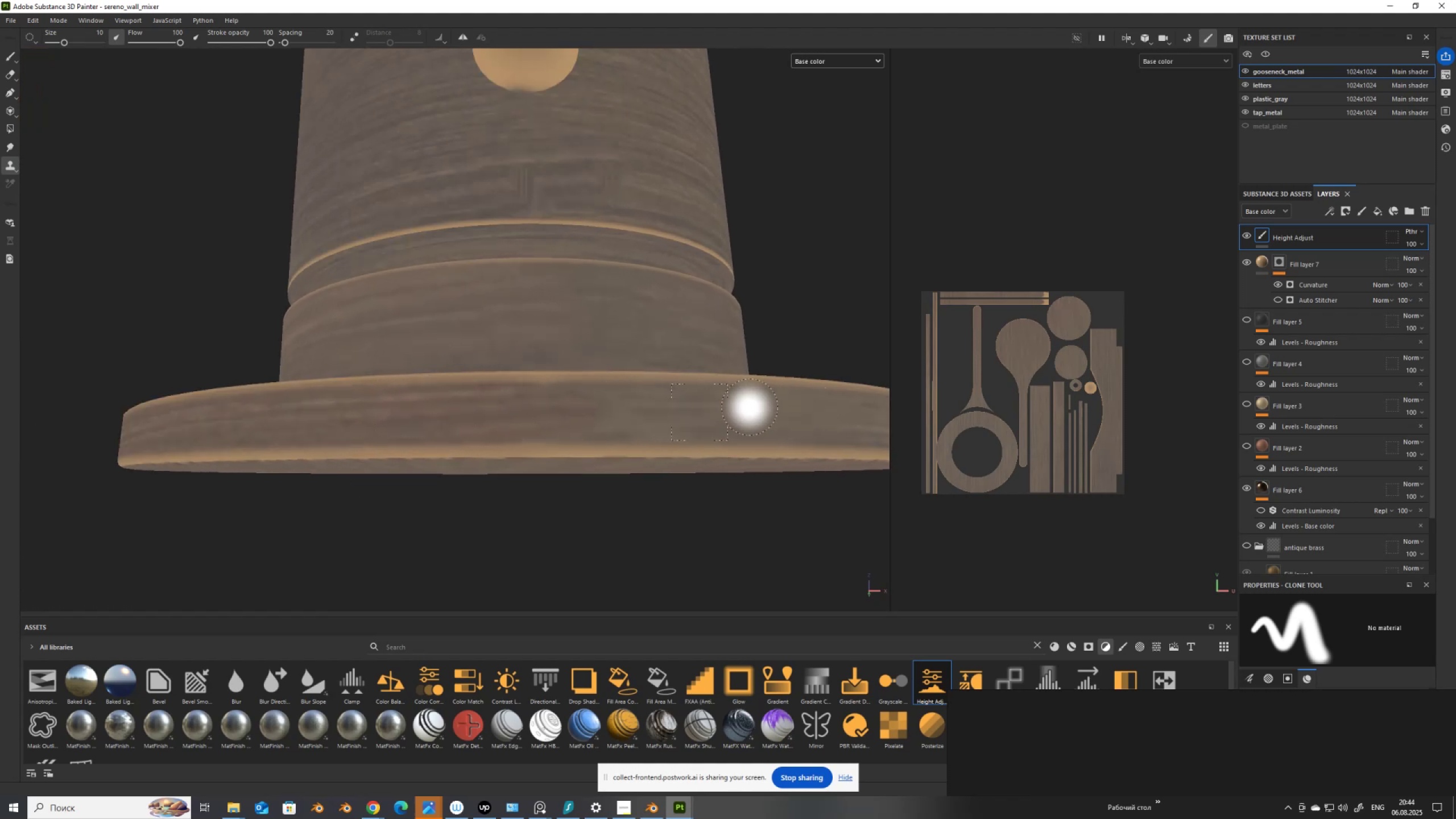 
scroll: coordinate [642, 376], scroll_direction: down, amount: 7.0
 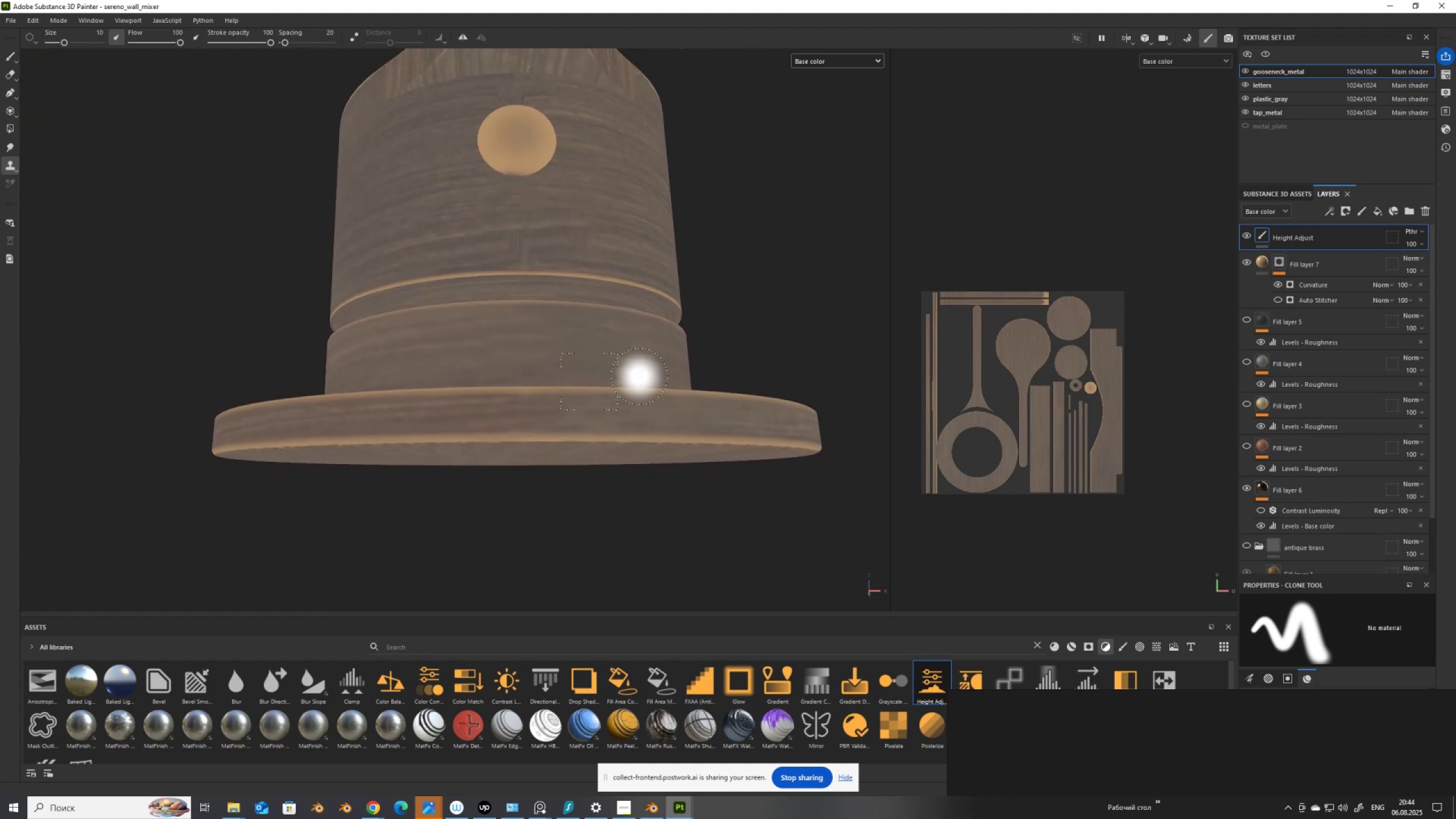 
hold_key(key=AltLeft, duration=0.51)
 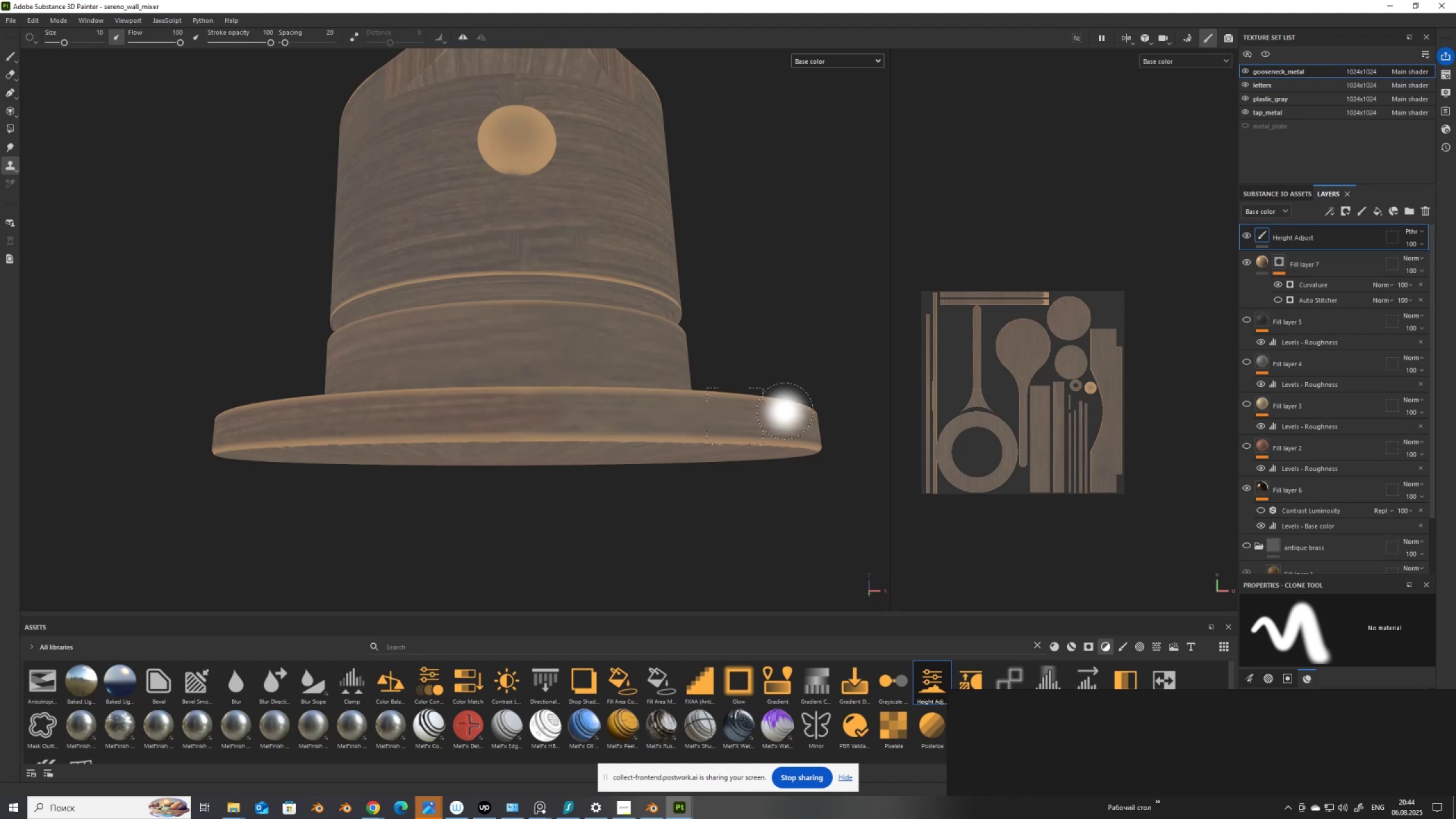 
scroll: coordinate [786, 417], scroll_direction: up, amount: 4.0
 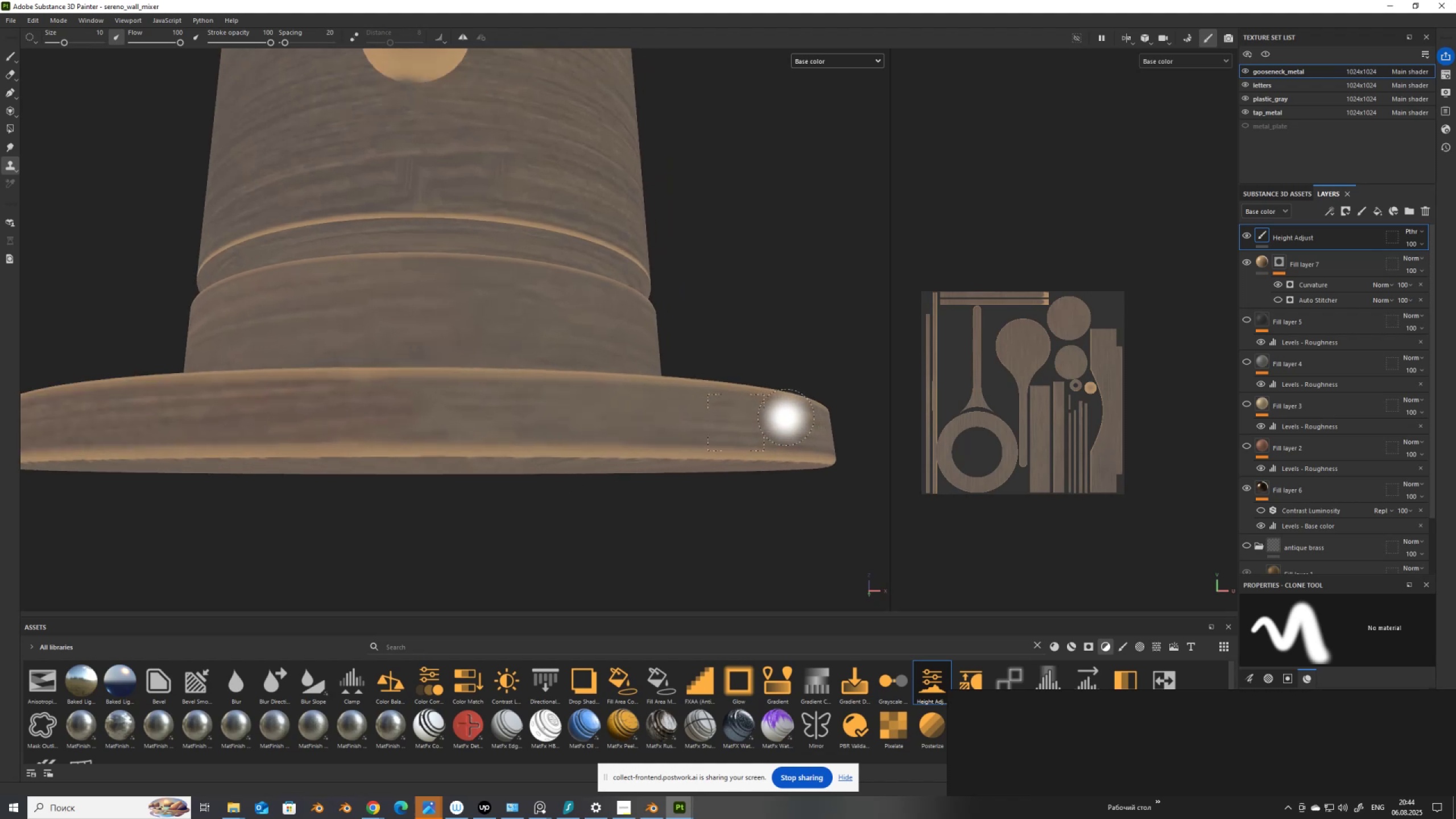 
hold_key(key=AltLeft, duration=1.5)
left_click_drag(start_coordinate=[770, 432], to_coordinate=[321, 371])
 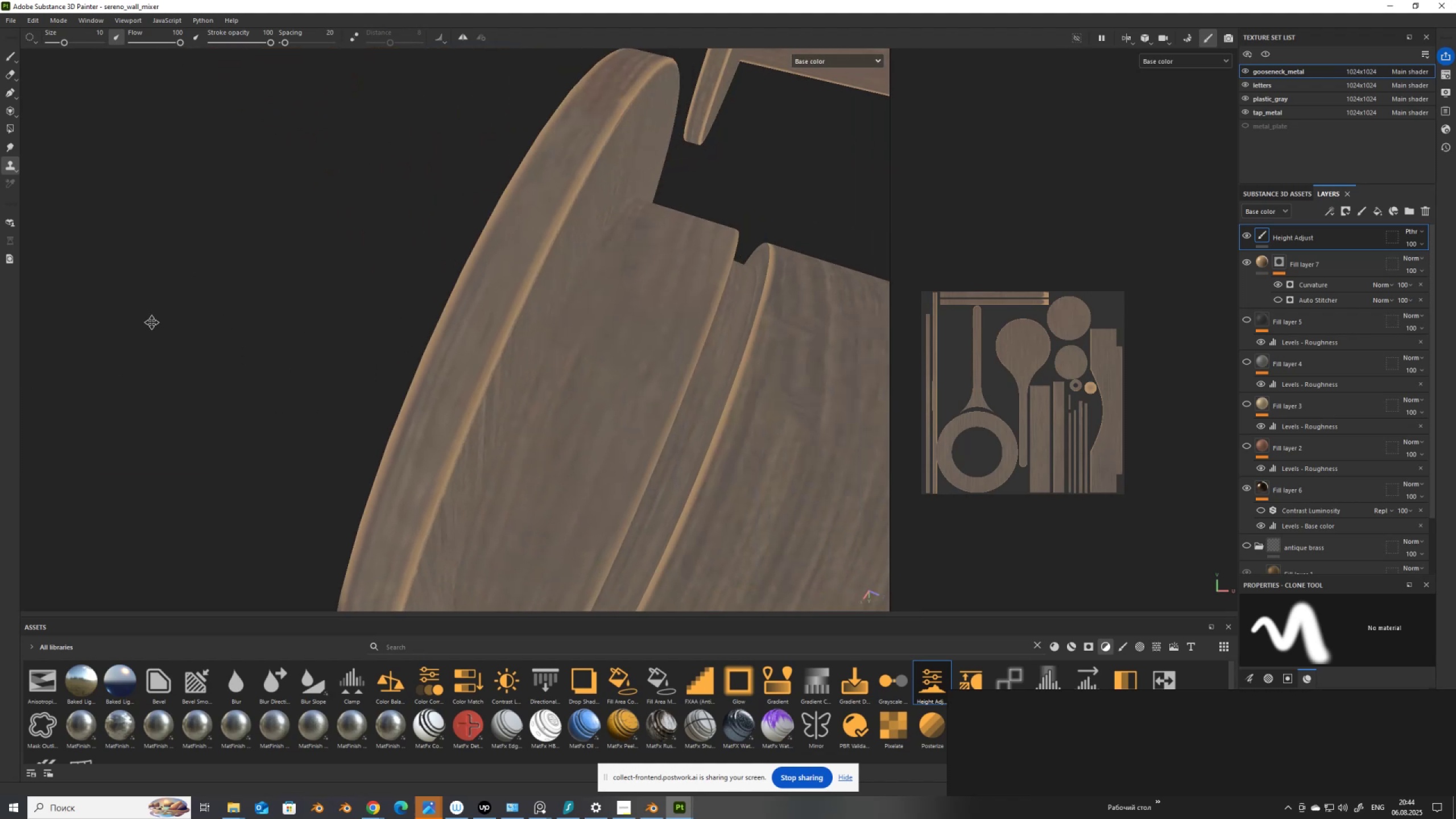 
hold_key(key=AltLeft, duration=1.51)
 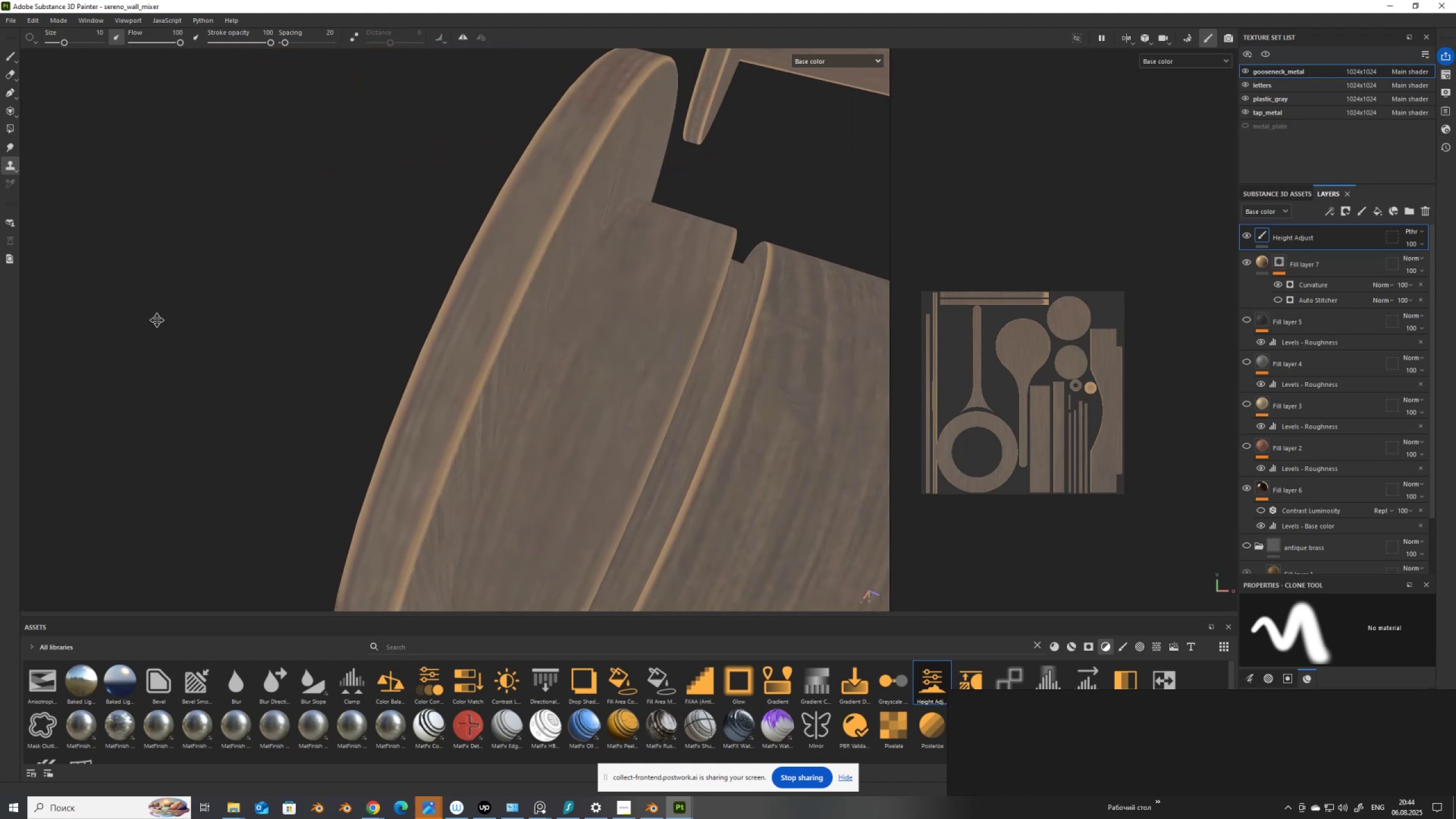 
hold_key(key=AltLeft, duration=0.77)
 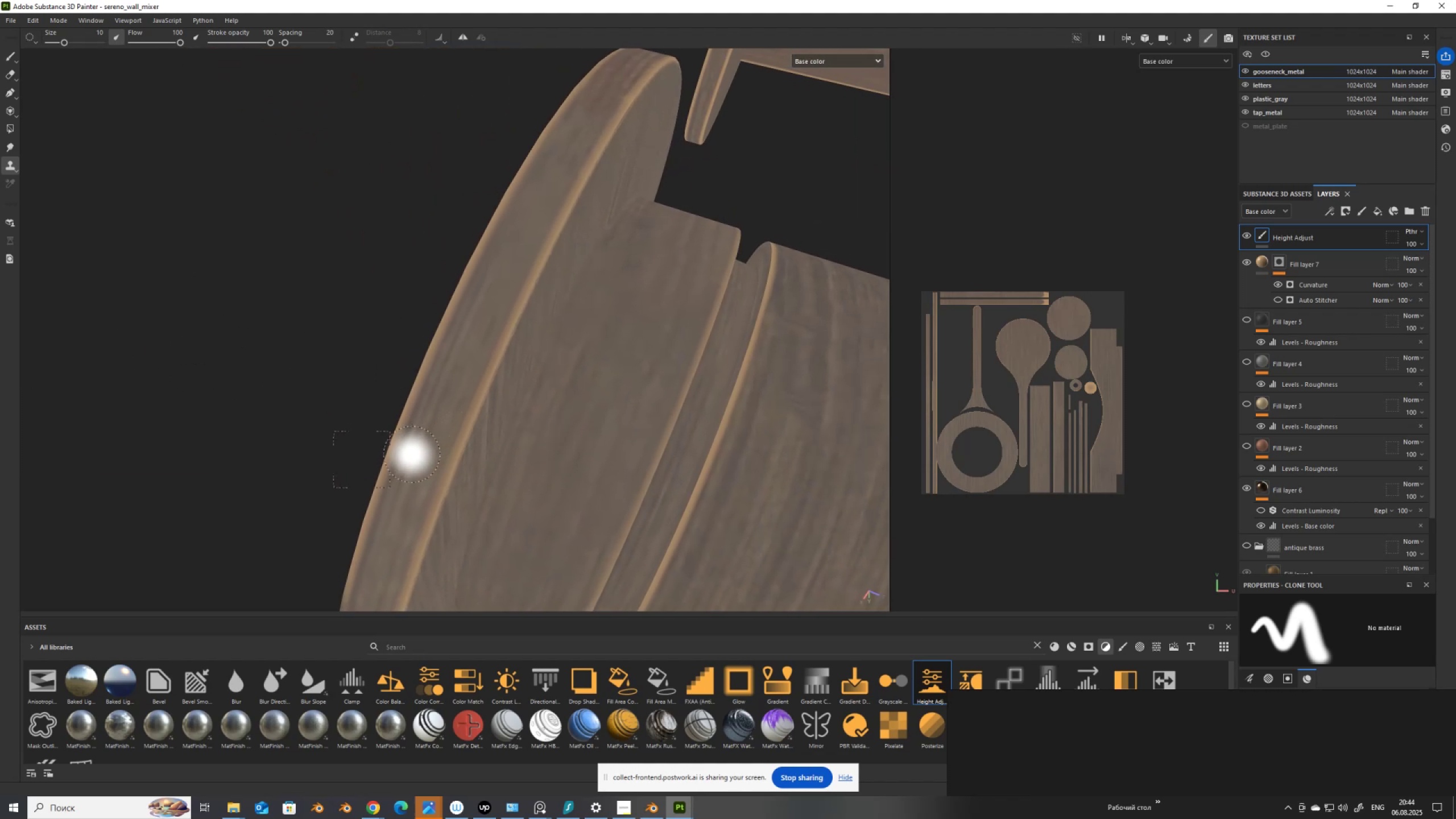 
hold_key(key=V, duration=0.39)
 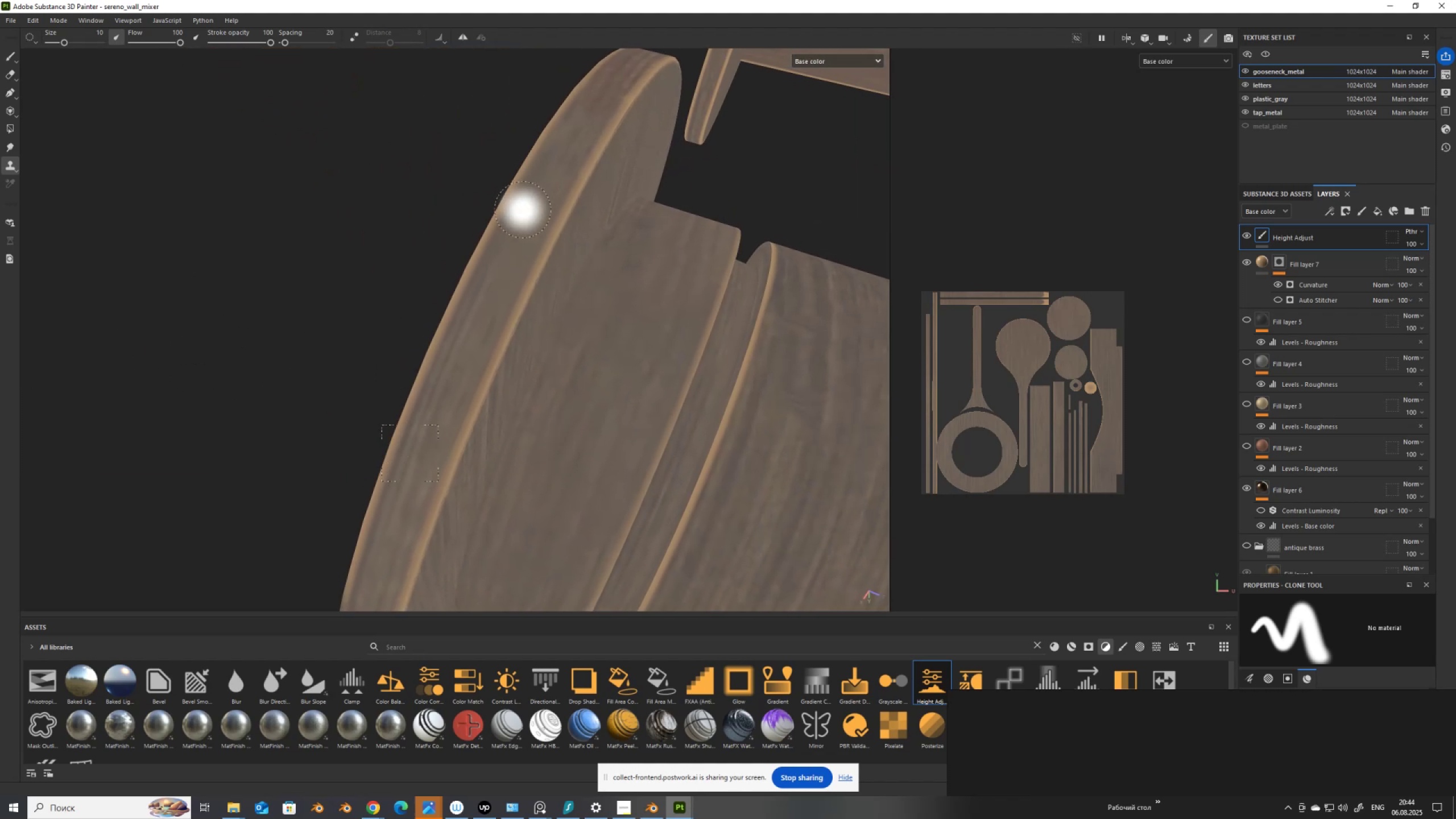 
left_click([410, 453])
 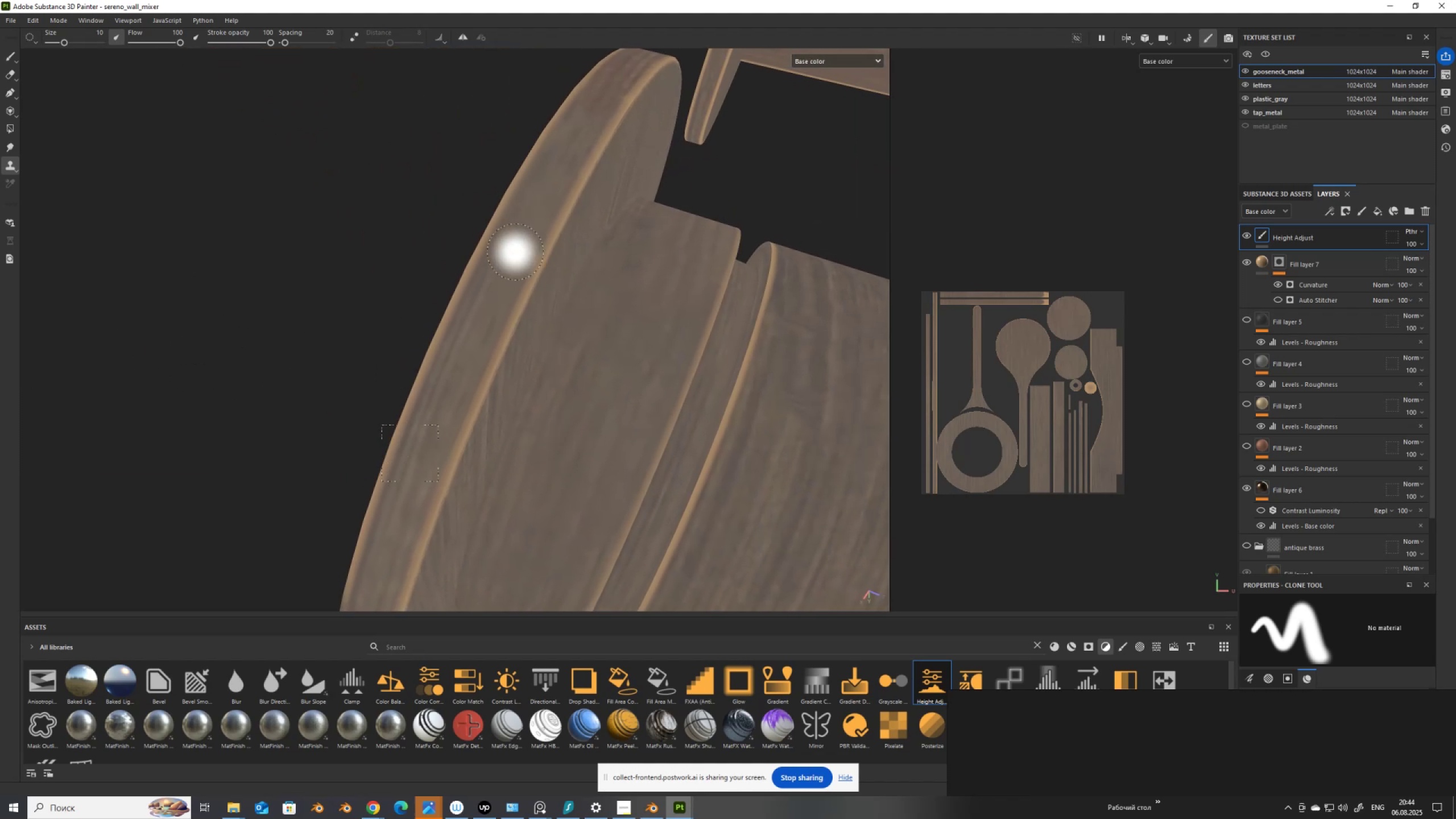 
left_click_drag(start_coordinate=[518, 244], to_coordinate=[552, 170])
 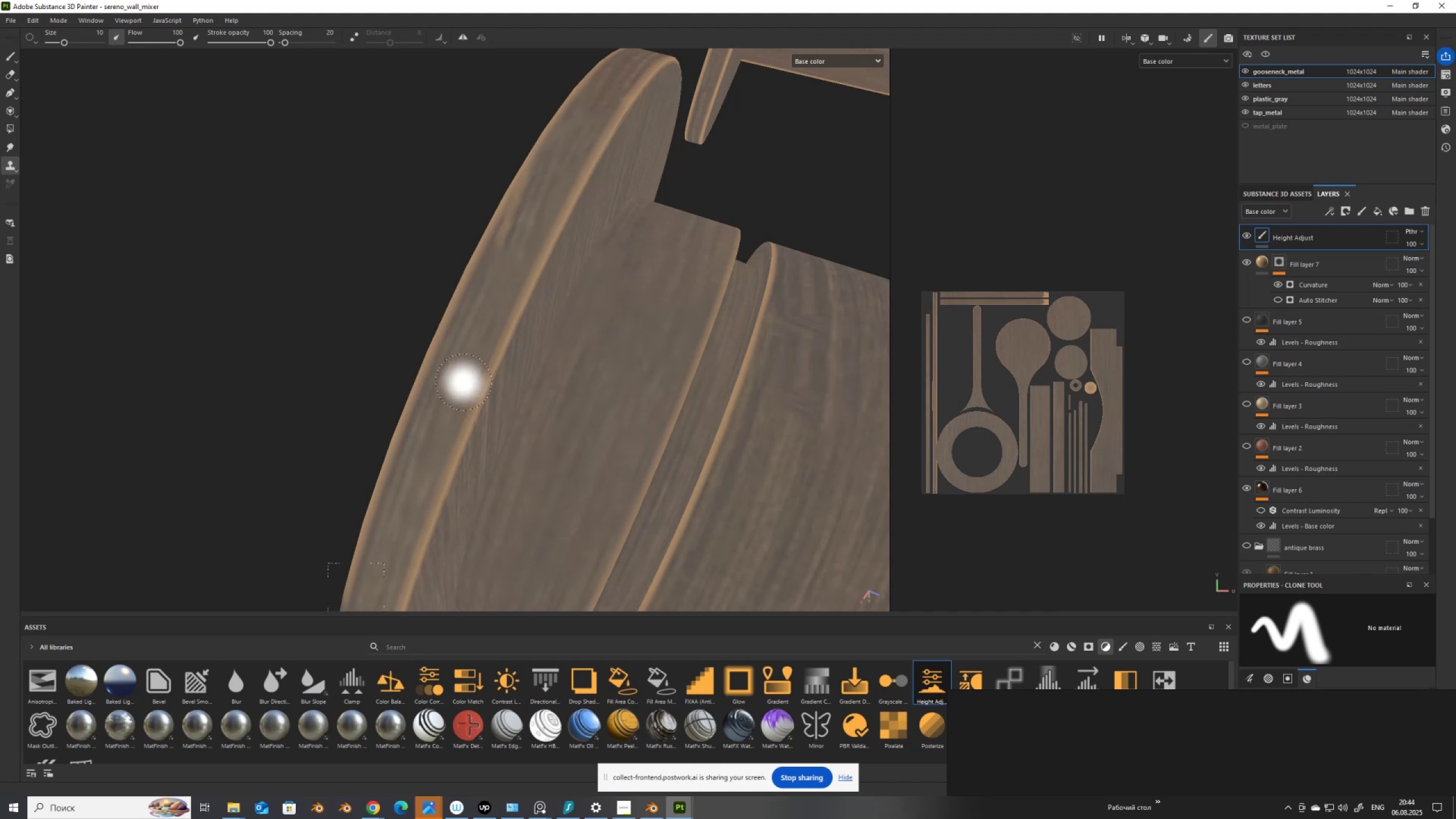 
scroll: coordinate [466, 386], scroll_direction: down, amount: 7.0
 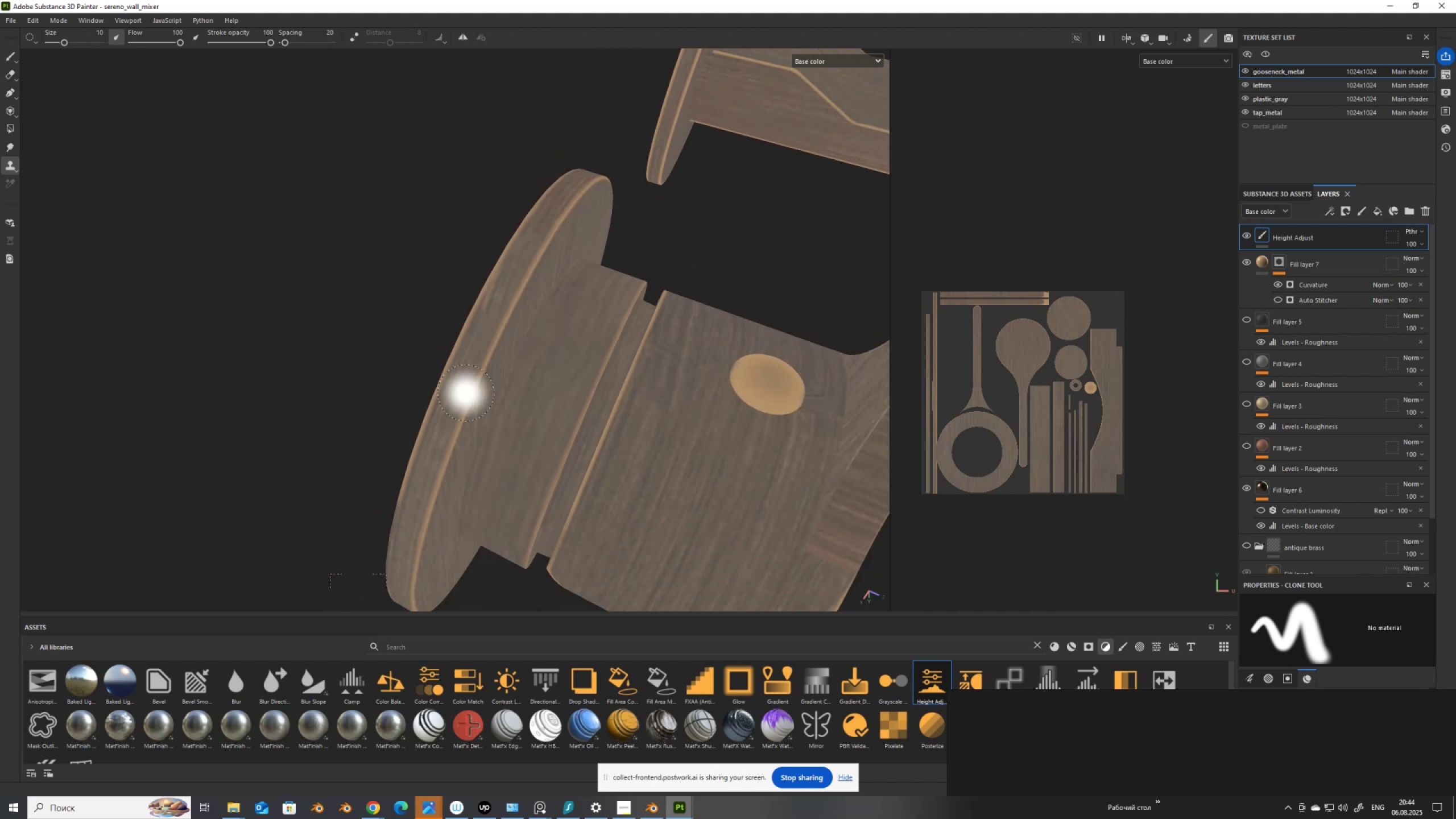 
key(Control+ControlLeft)
 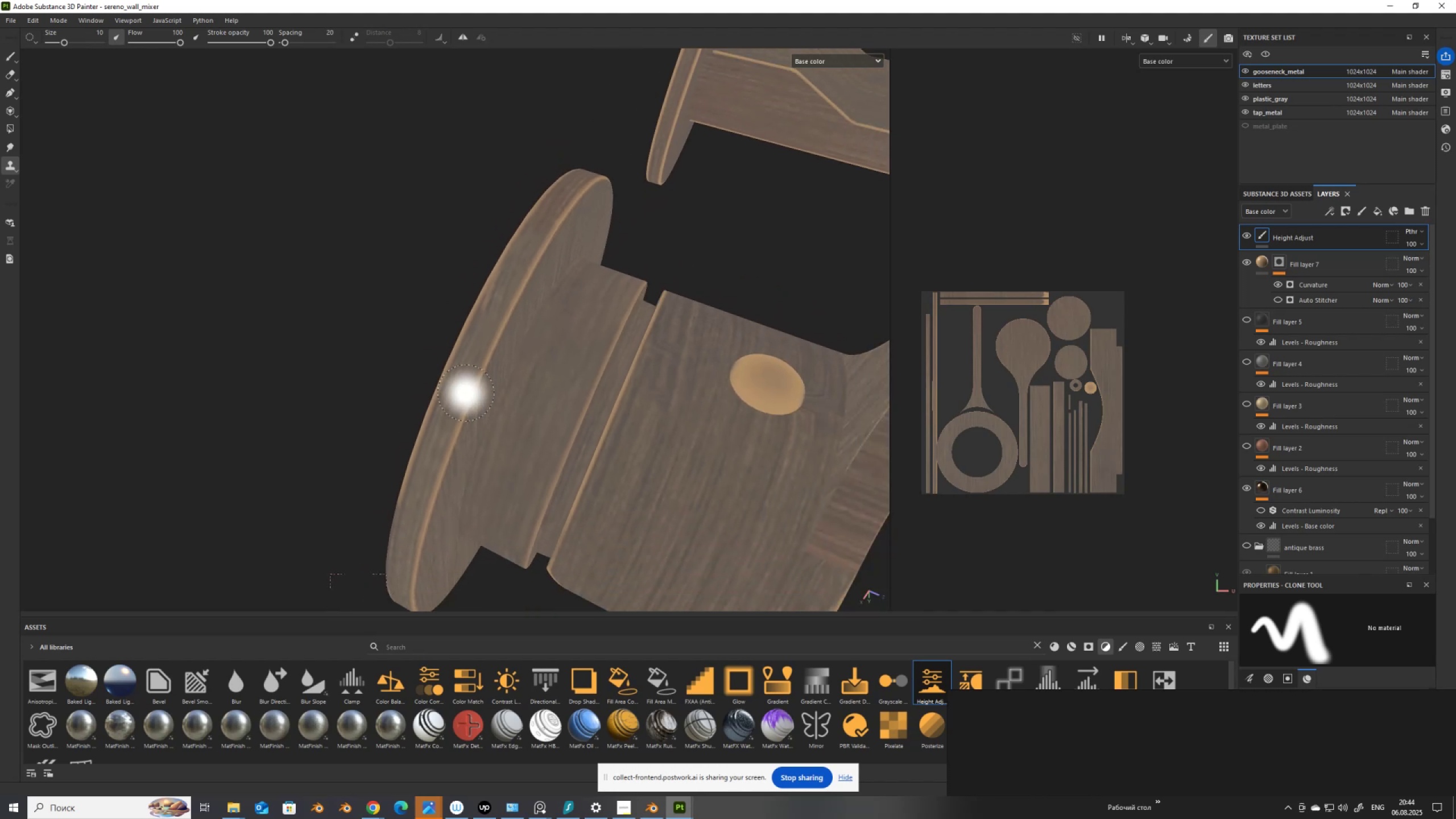 
key(Control+Z)
 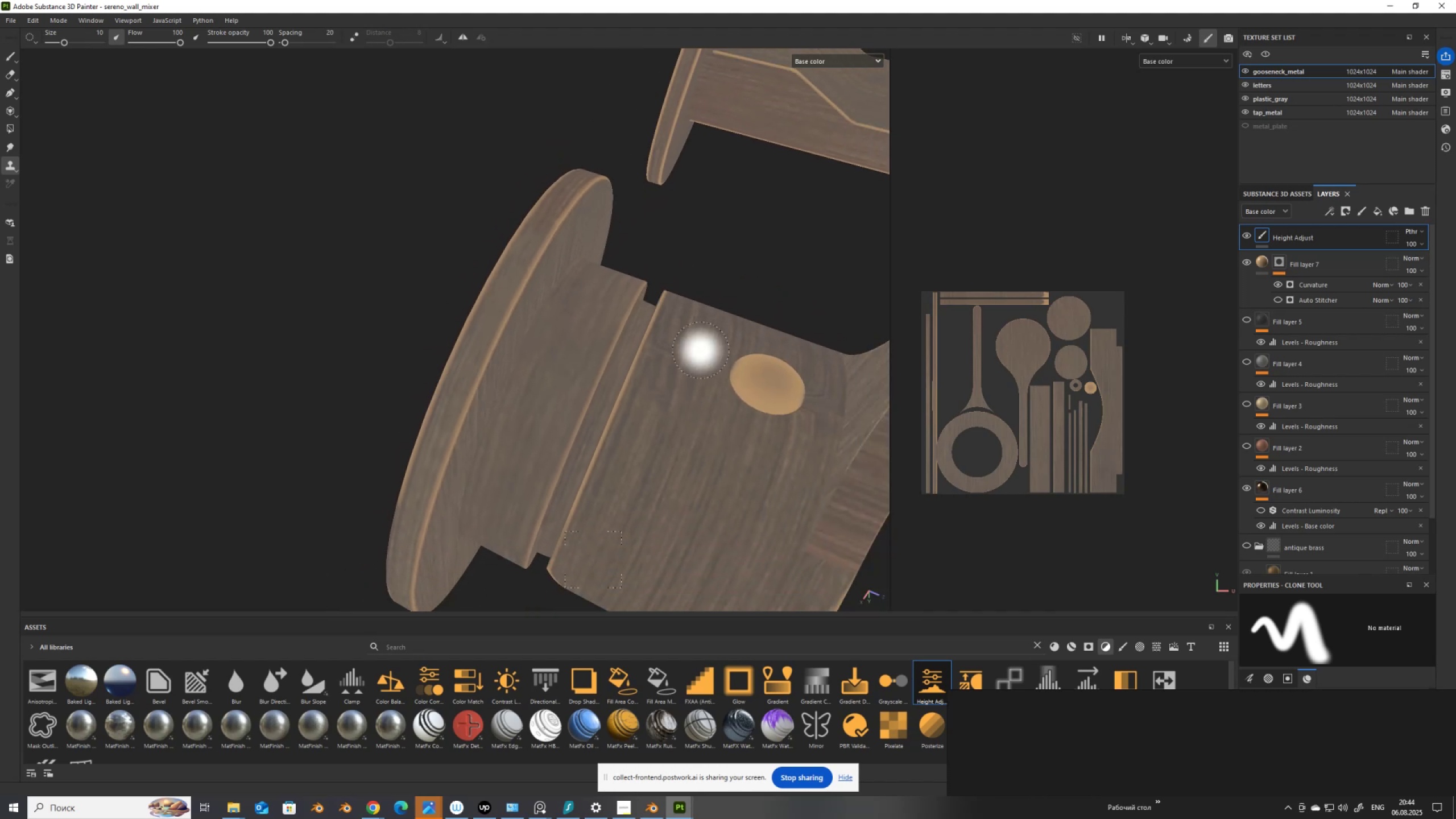 
scroll: coordinate [684, 482], scroll_direction: up, amount: 6.0
 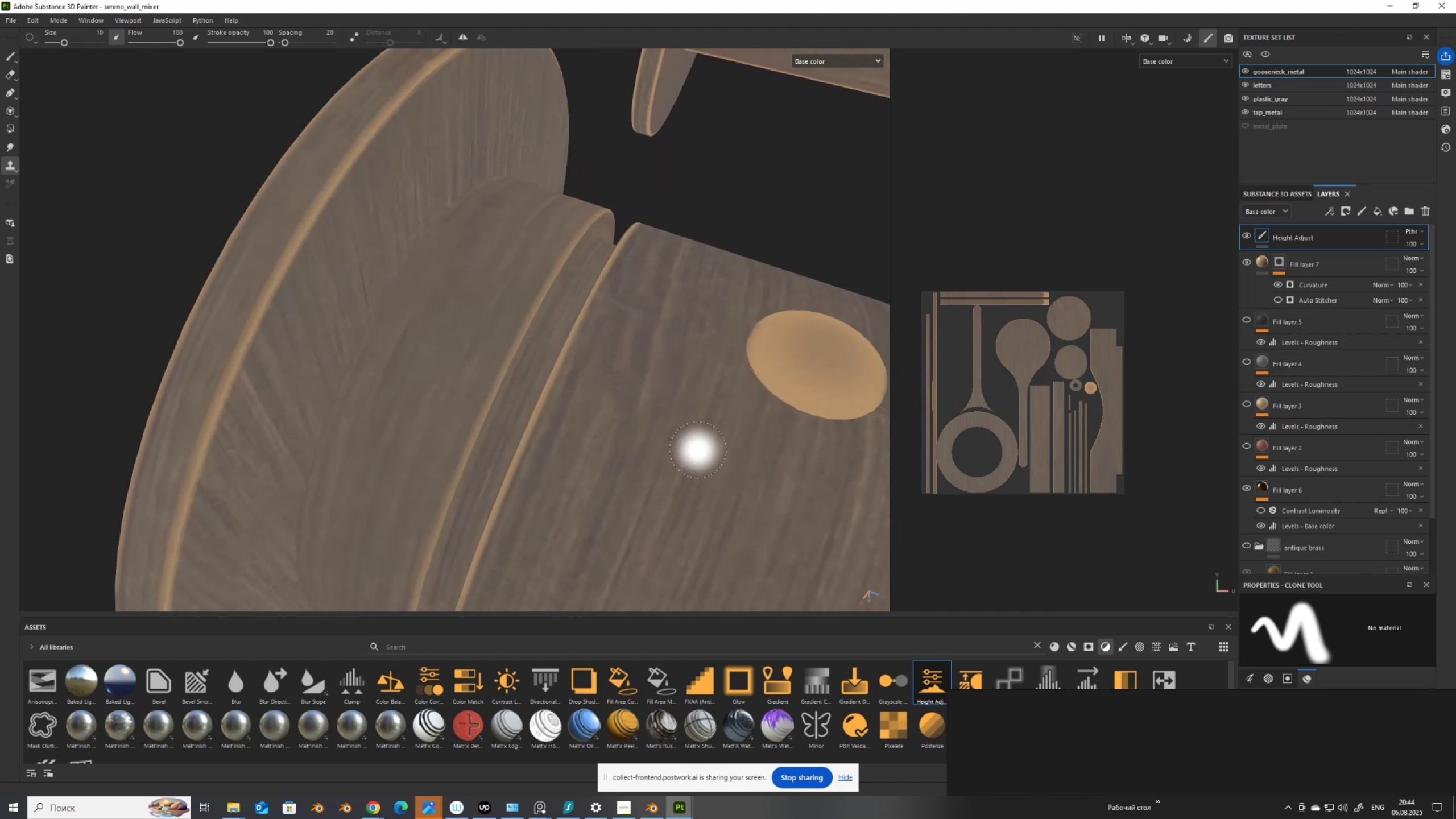 
hold_key(key=V, duration=0.3)
 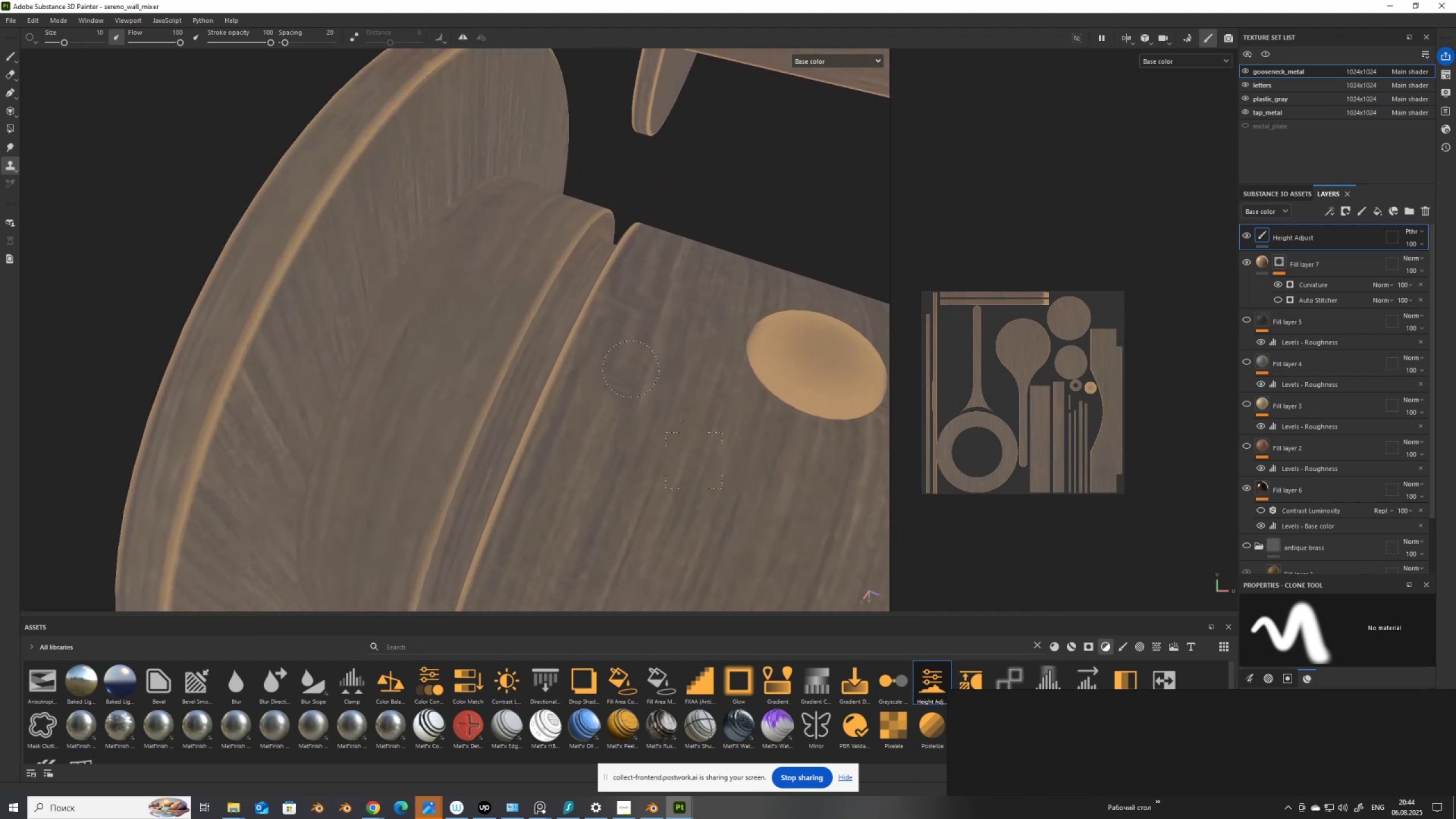 
left_click([698, 450])
 